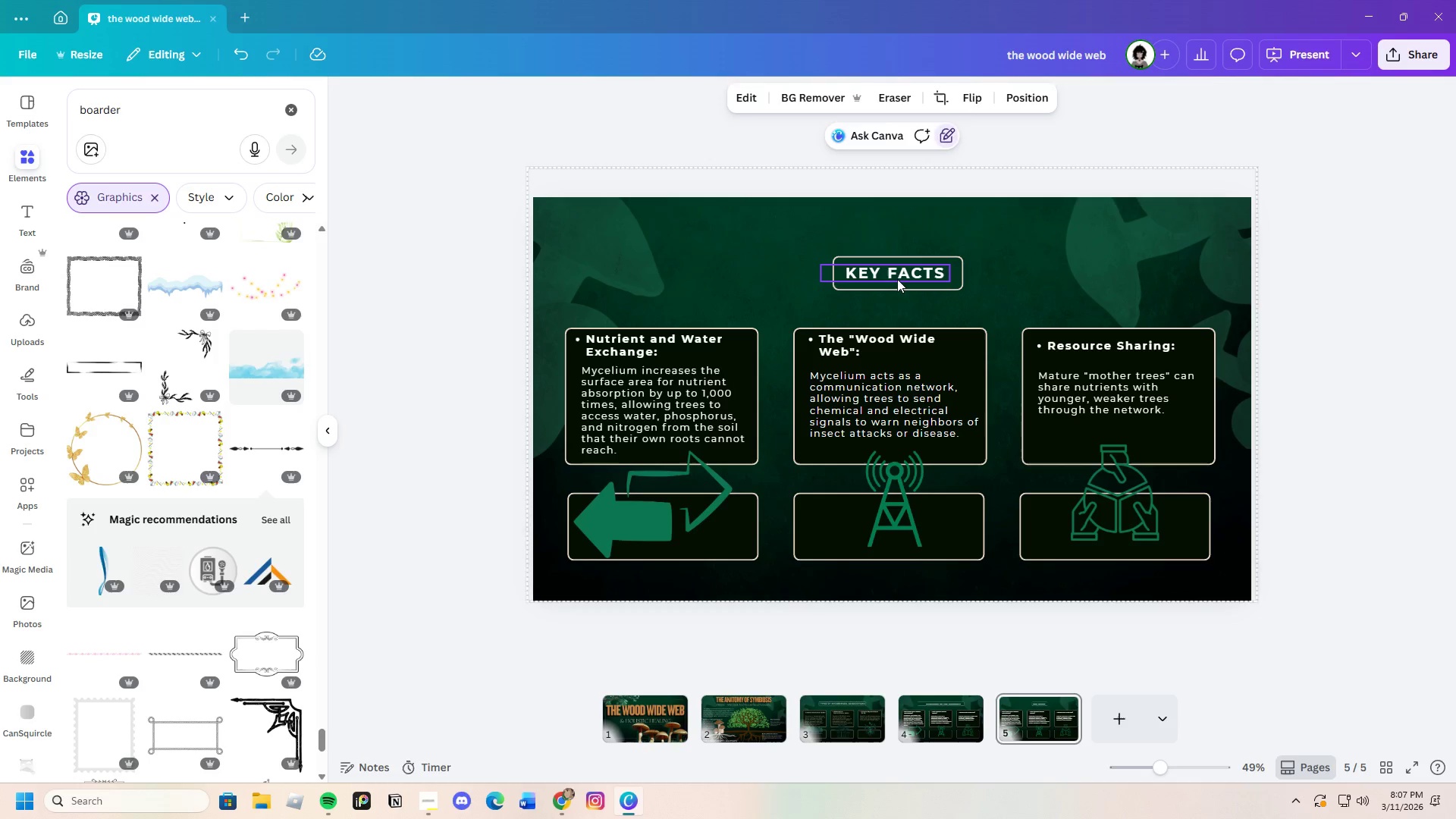 
left_click([897, 278])
 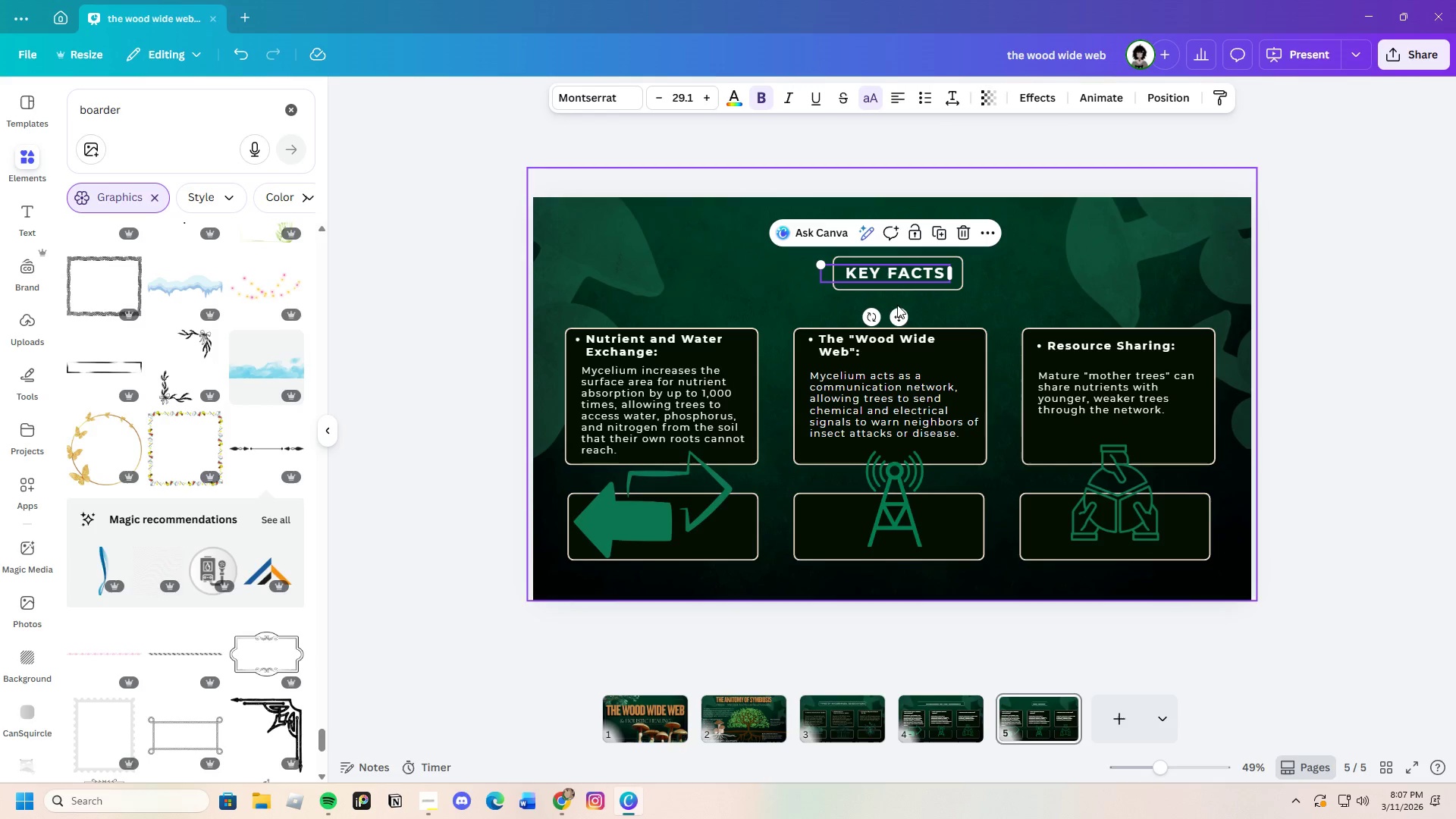 
left_click_drag(start_coordinate=[899, 315], to_coordinate=[907, 315])
 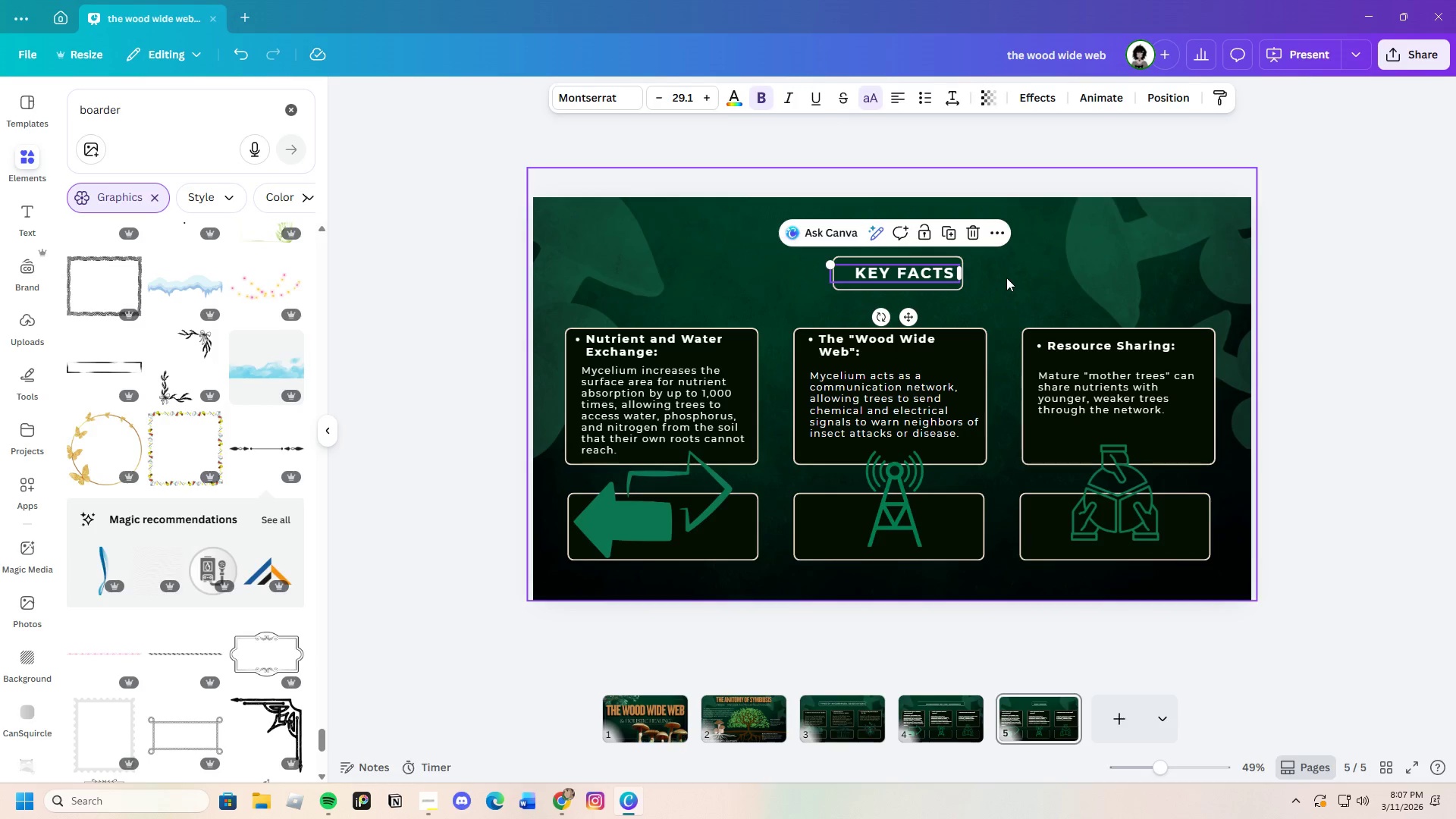 
left_click([1006, 278])
 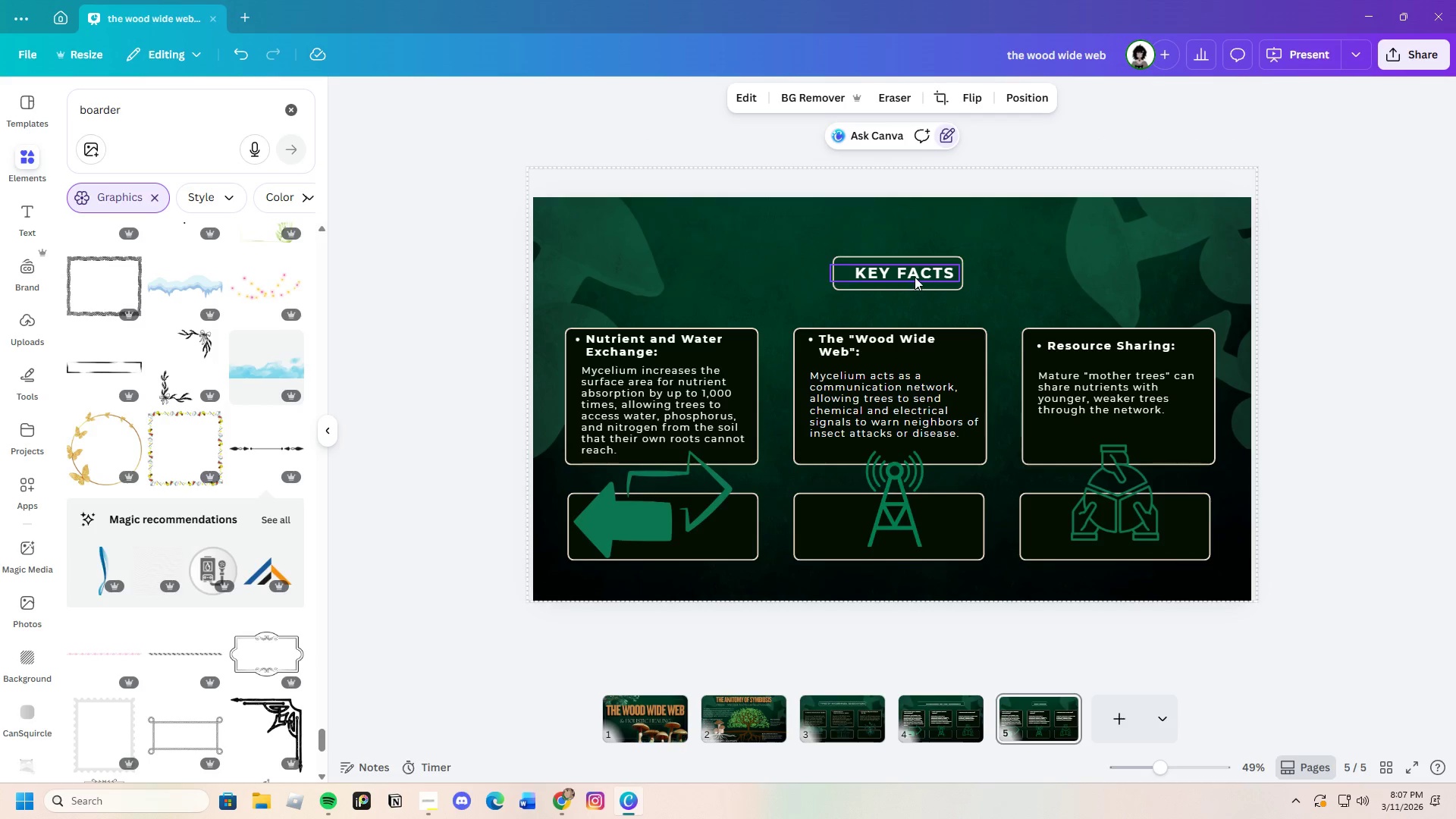 
left_click([913, 275])
 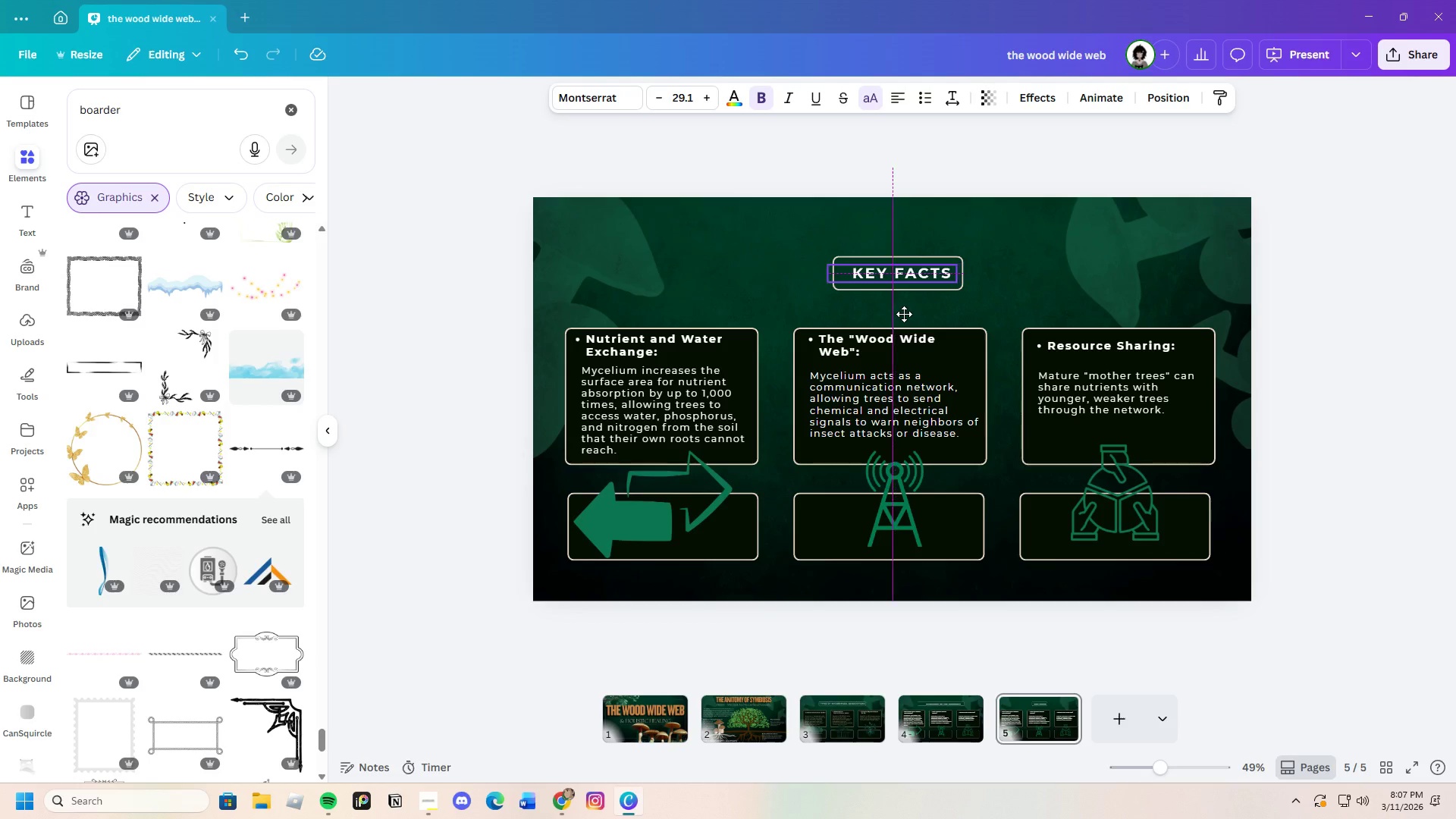 
left_click([997, 298])
 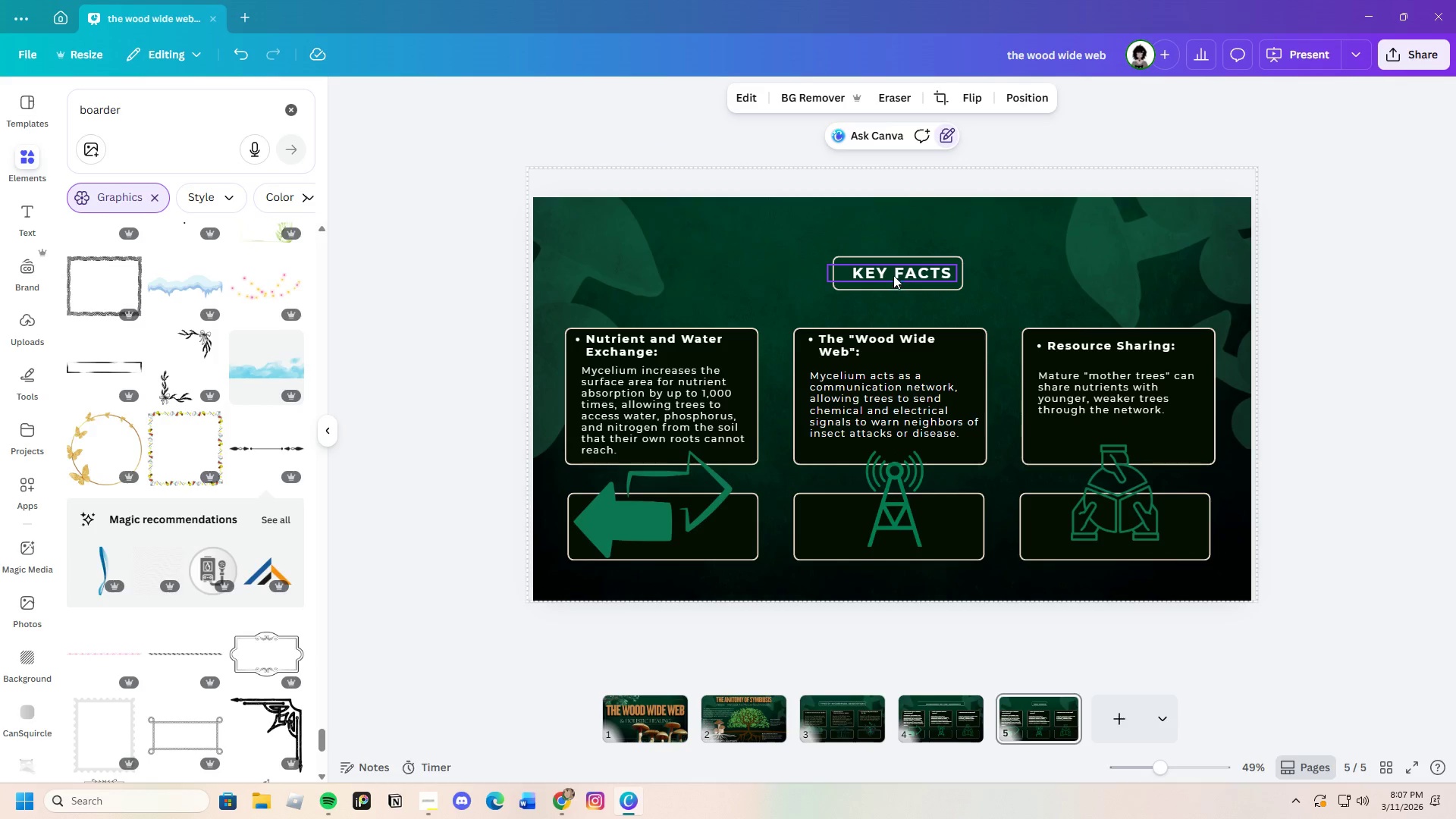 
left_click([894, 274])
 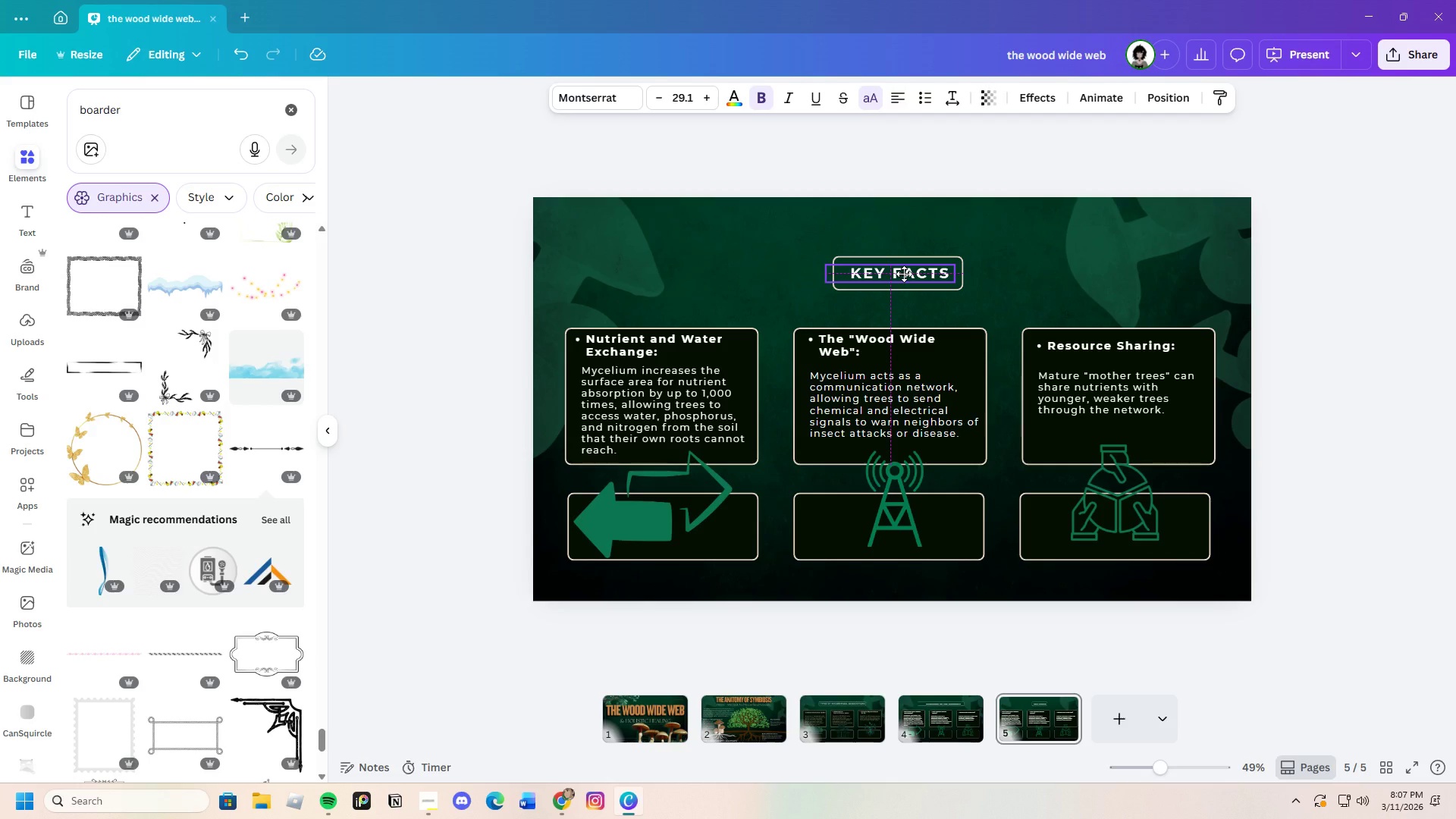 
left_click([1014, 284])
 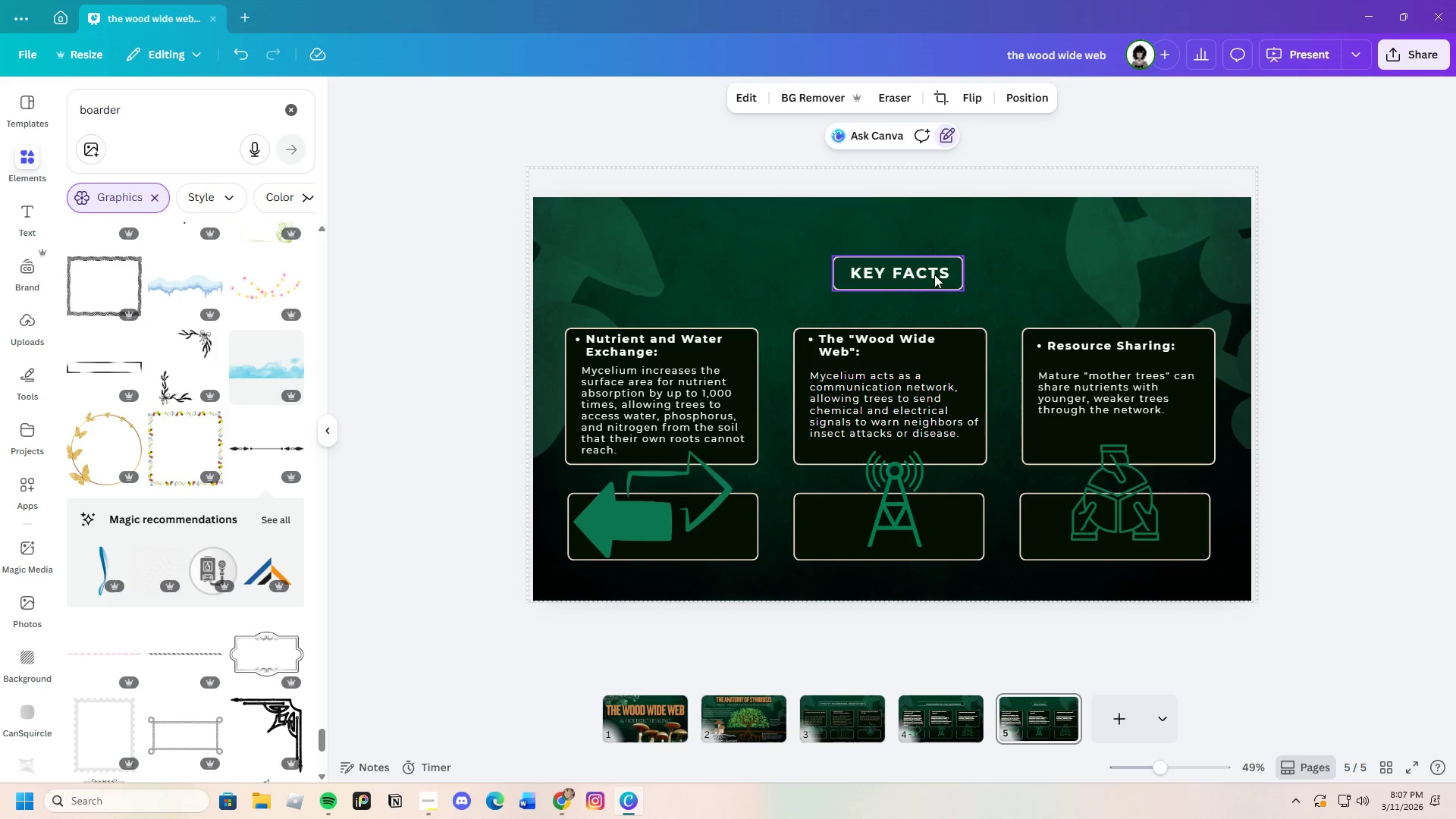 
left_click([911, 271])
 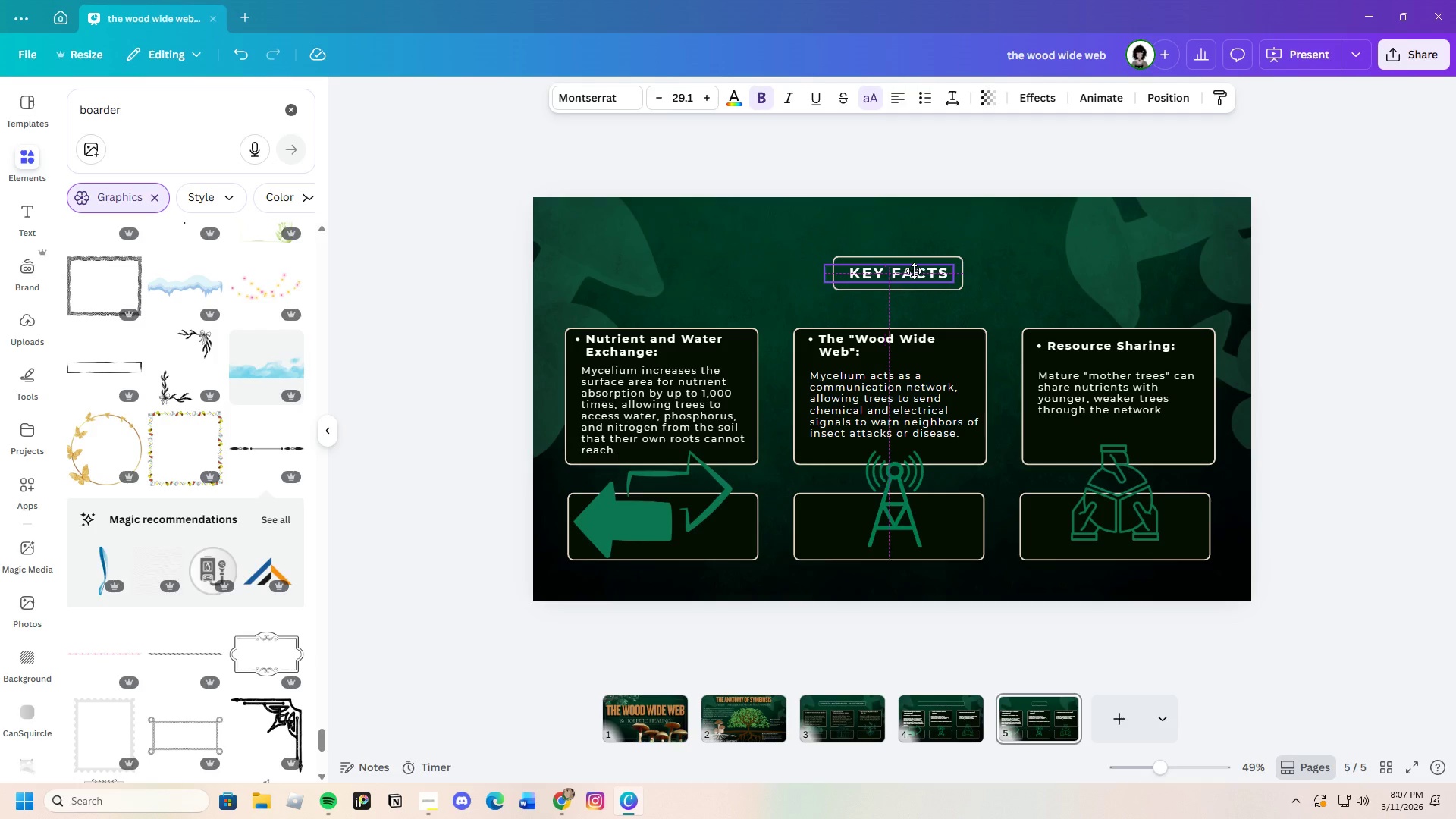 
wait(6.36)
 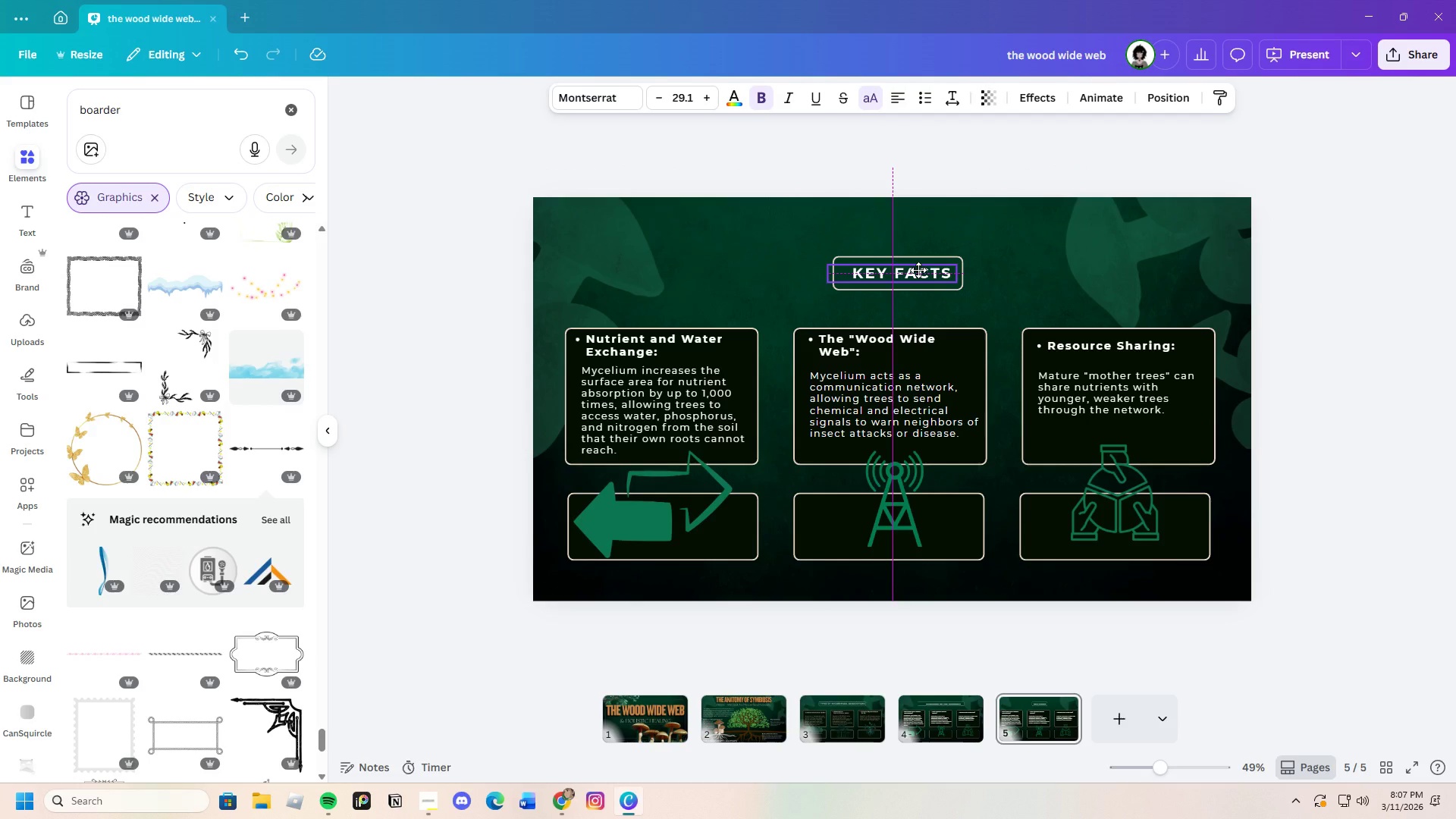 
left_click([987, 271])
 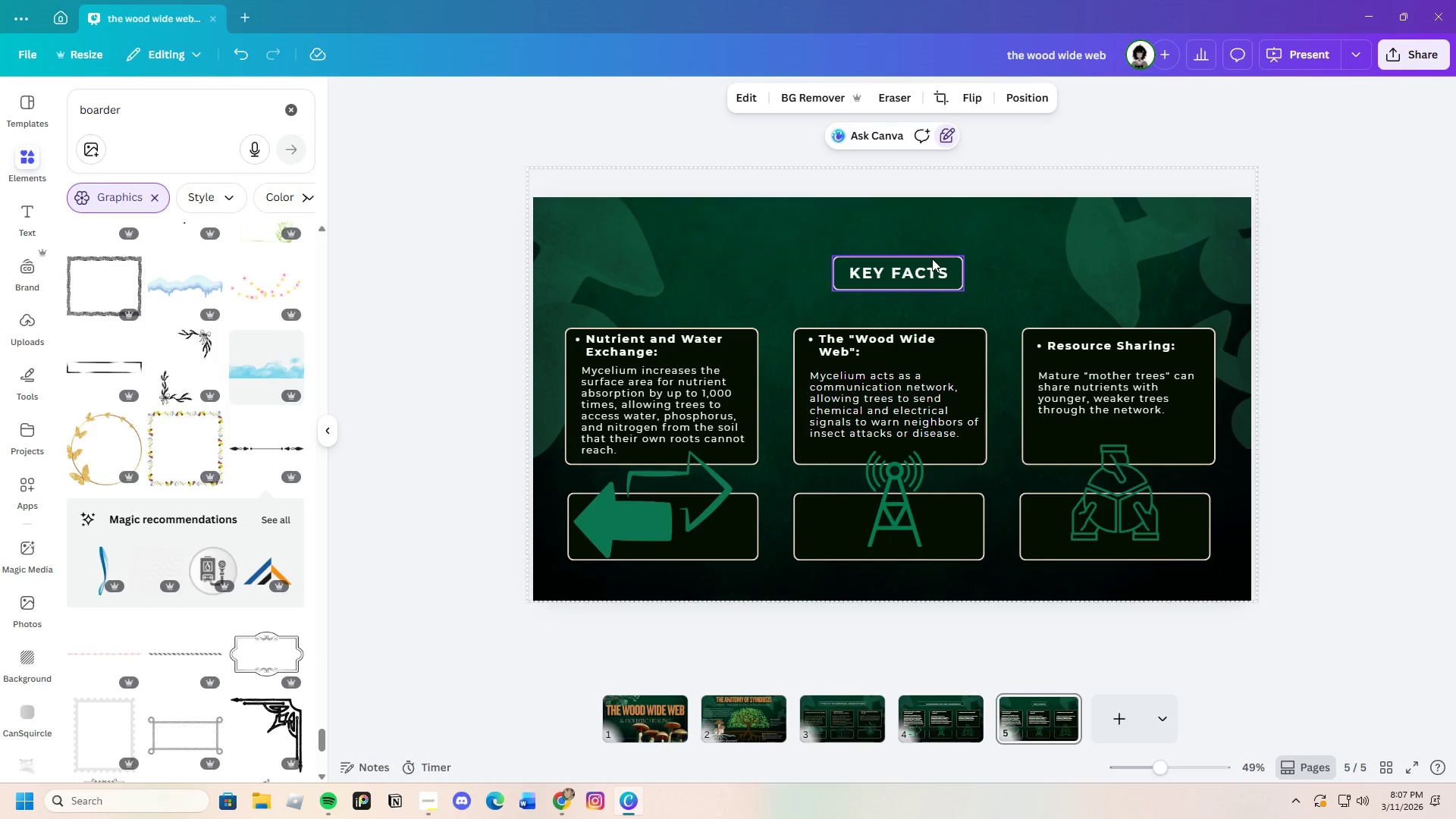 
left_click_drag(start_coordinate=[802, 245], to_coordinate=[943, 284])
 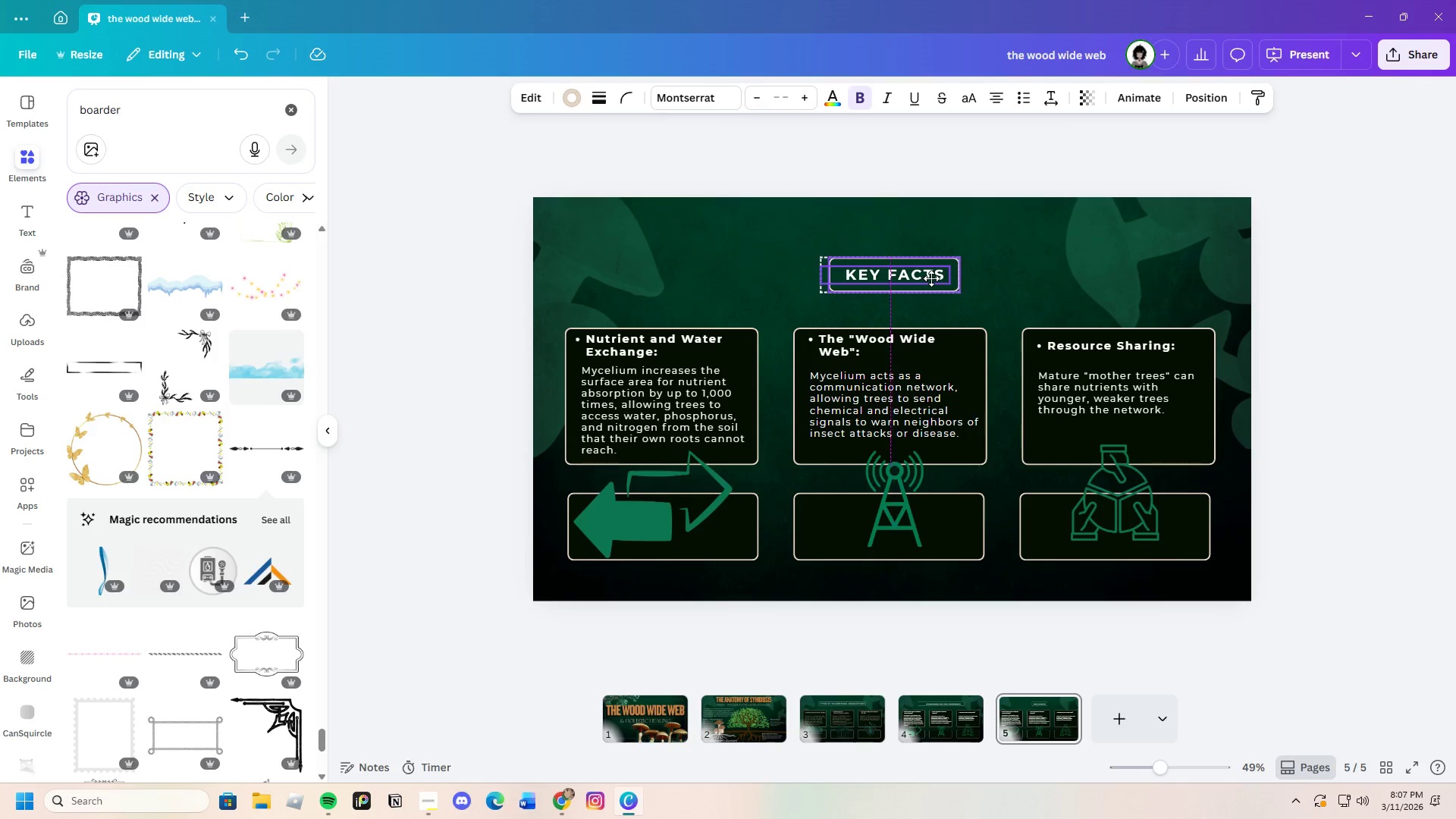 
left_click([1007, 278])
 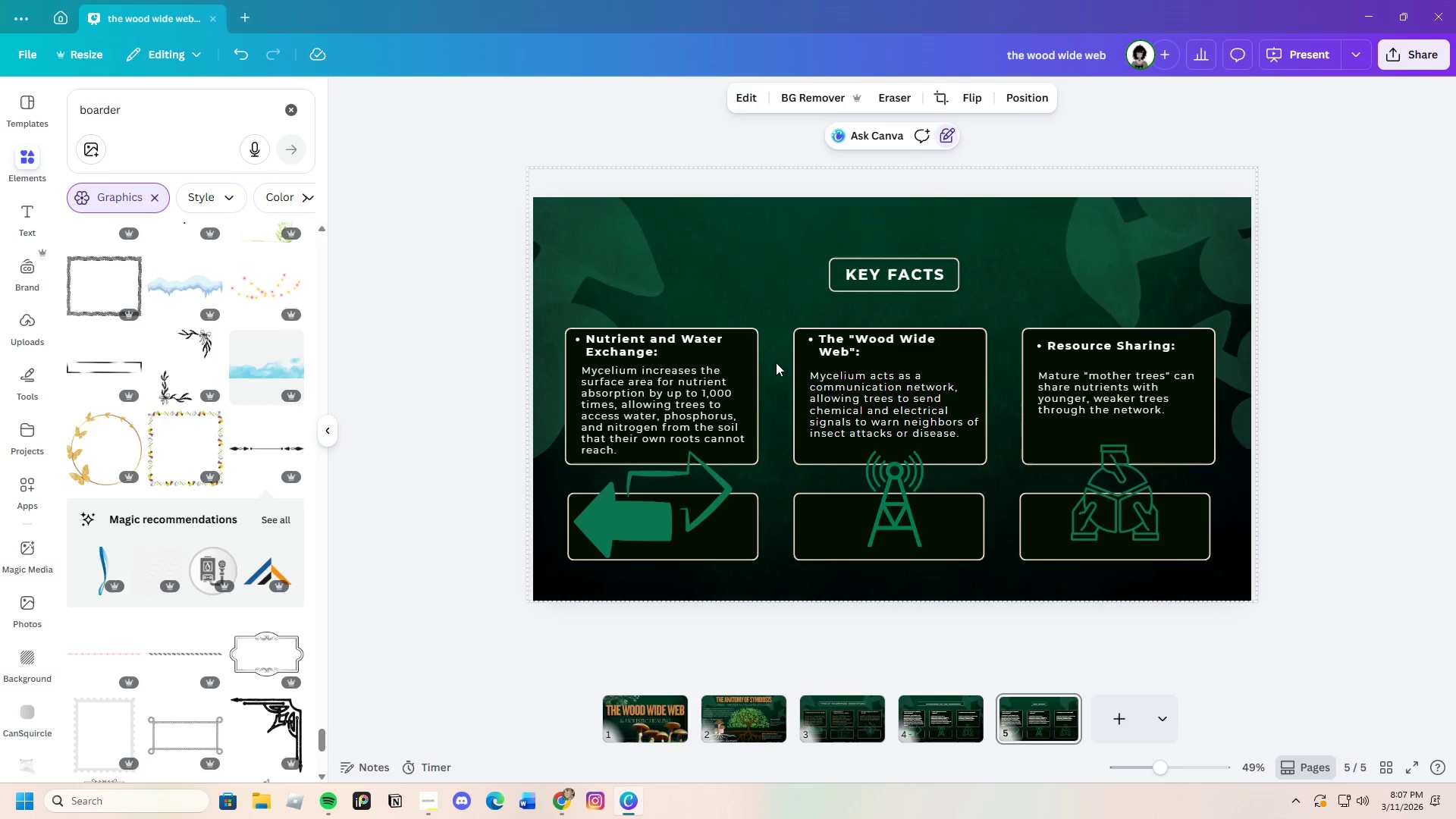 
left_click_drag(start_coordinate=[768, 309], to_coordinate=[1054, 556])
 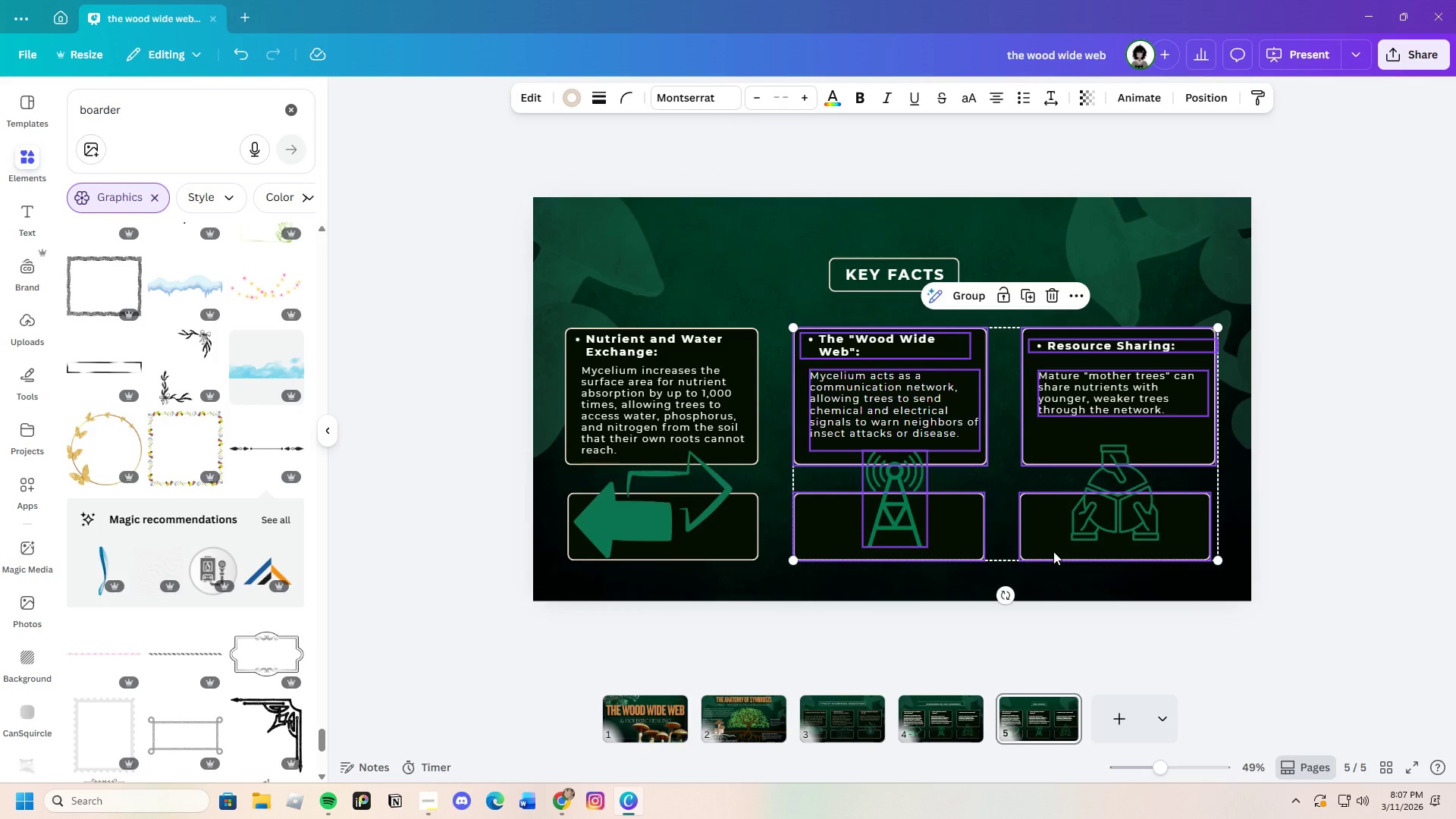 
key(Backspace)
 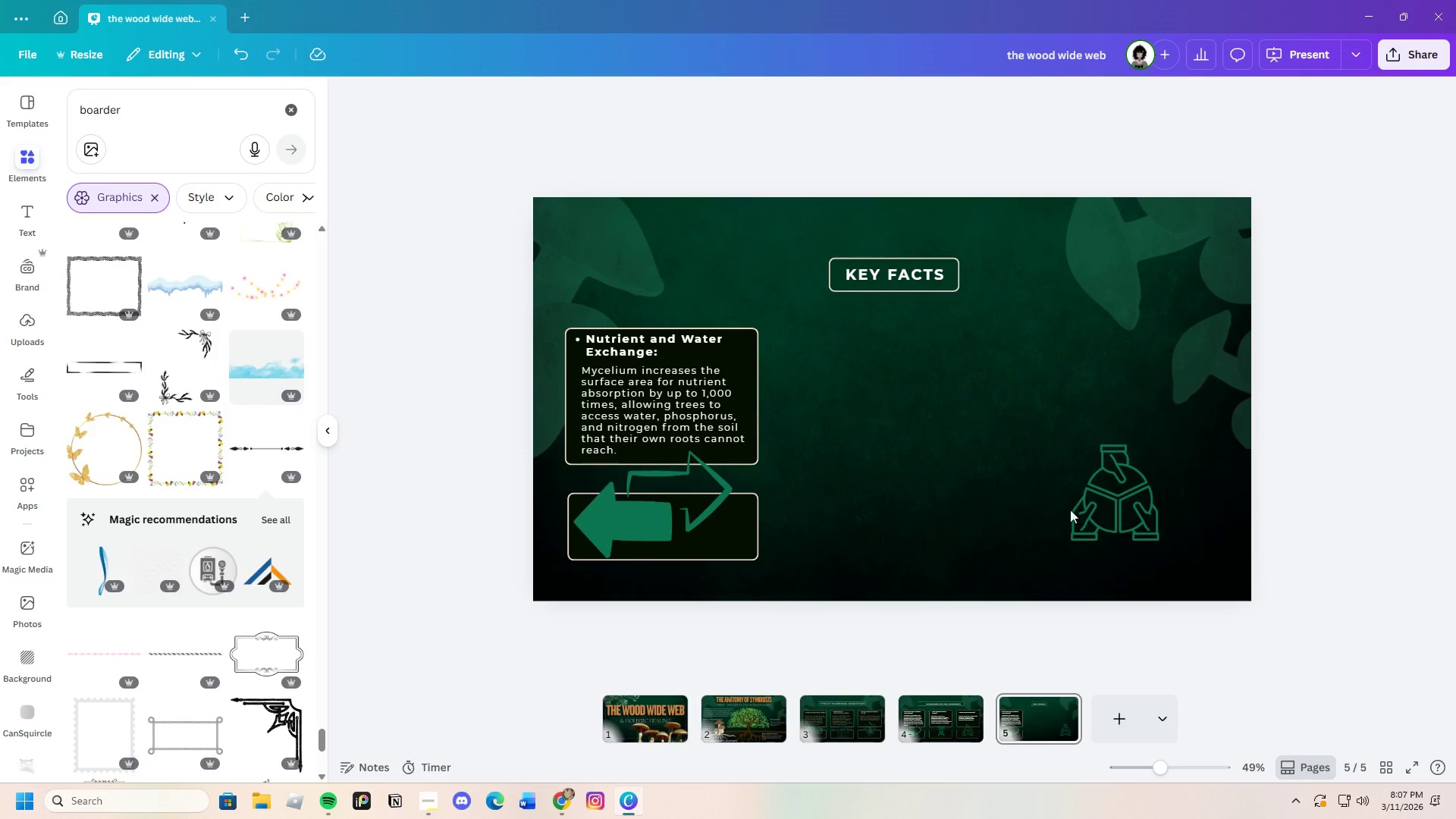 
left_click([1078, 504])
 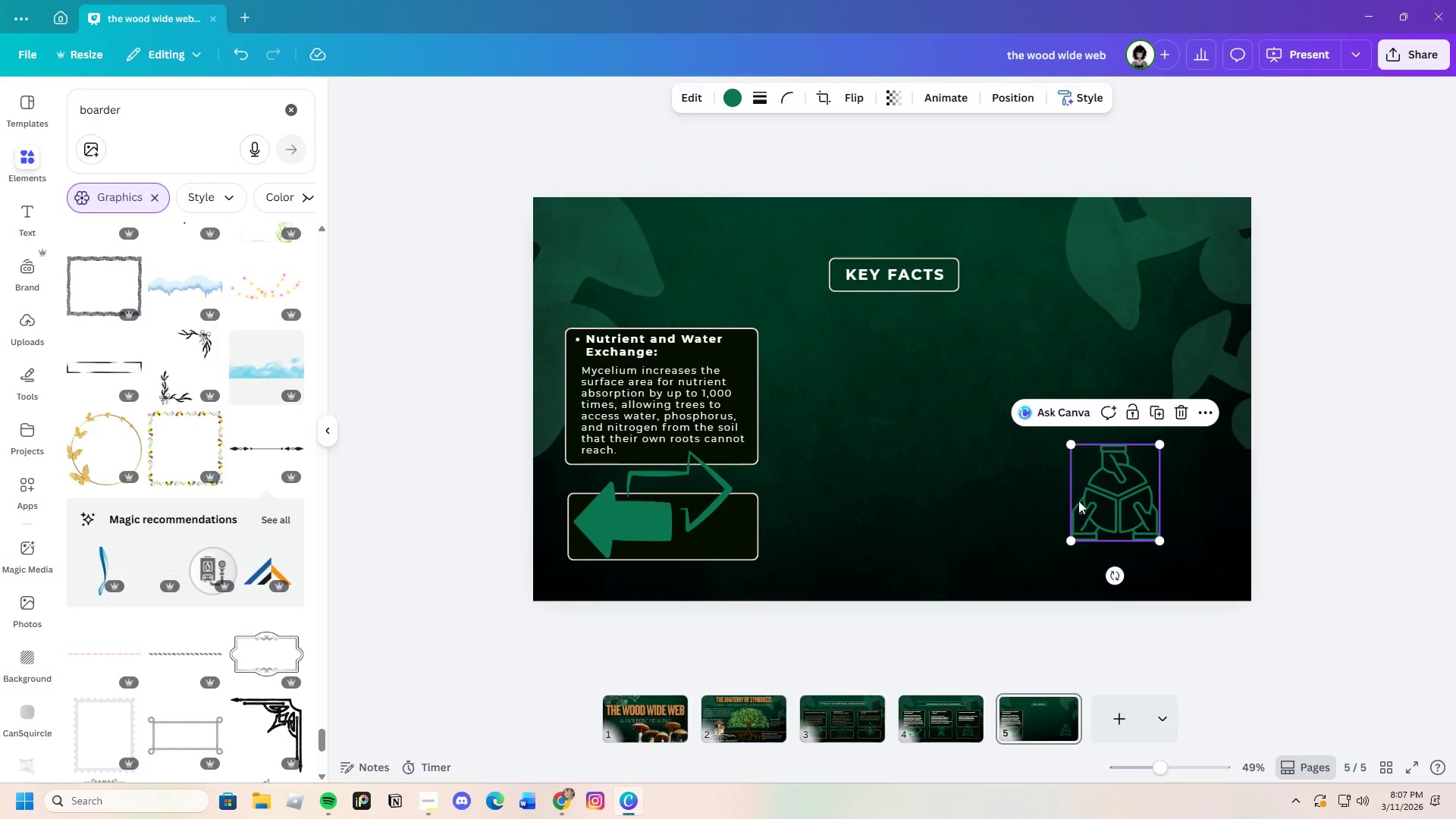 
key(Backspace)
 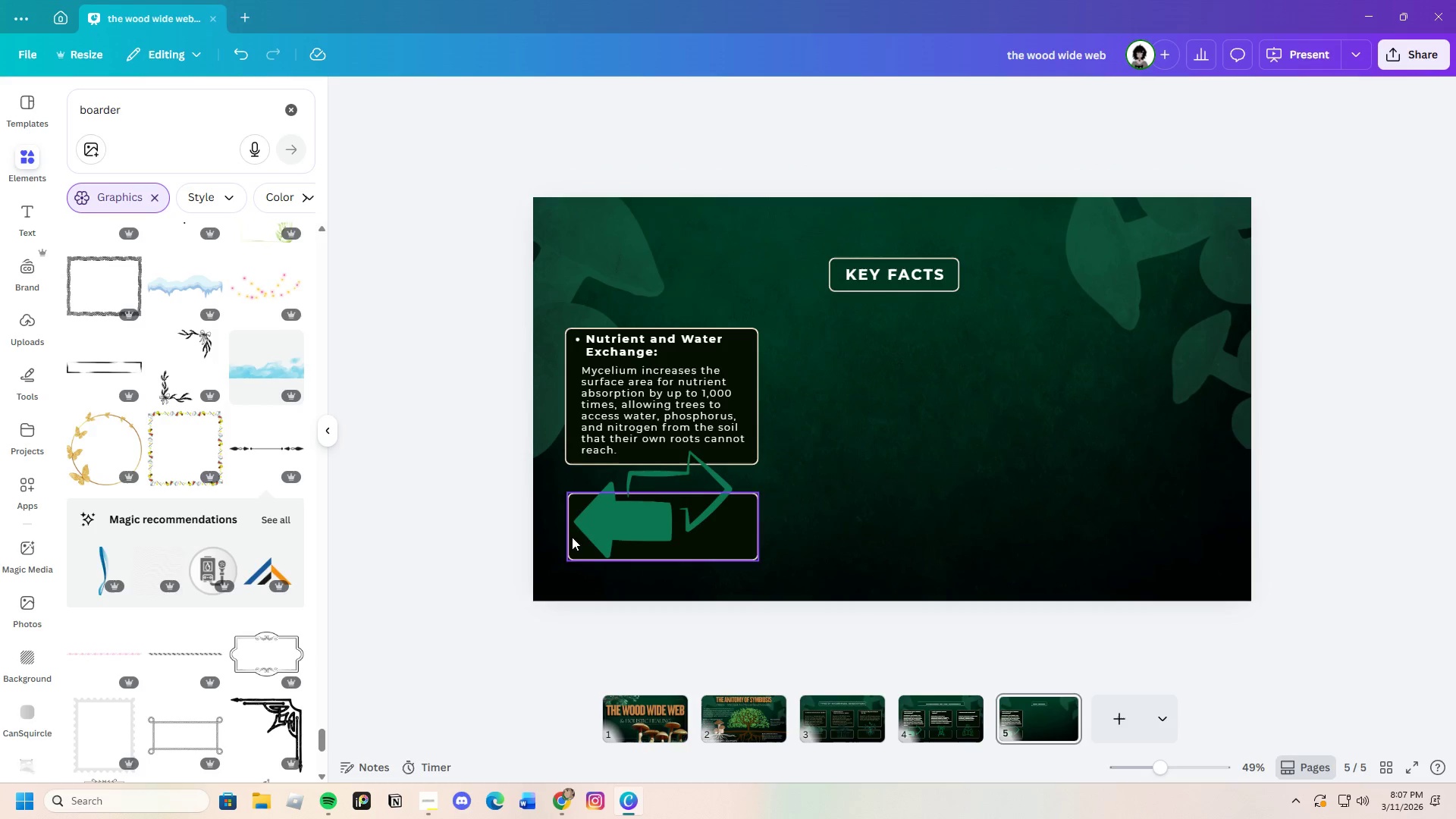 
left_click([603, 521])
 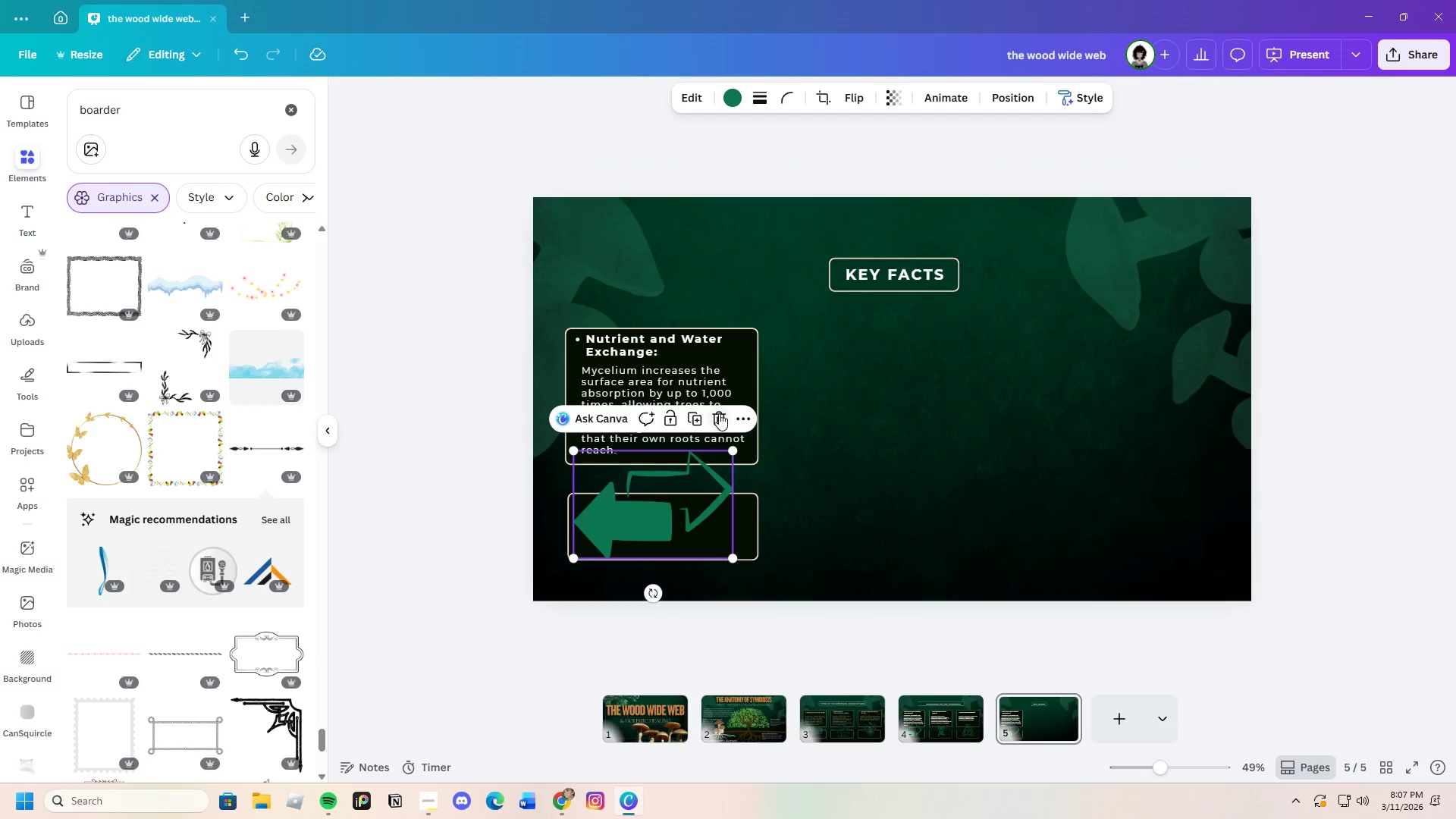 
left_click([719, 413])
 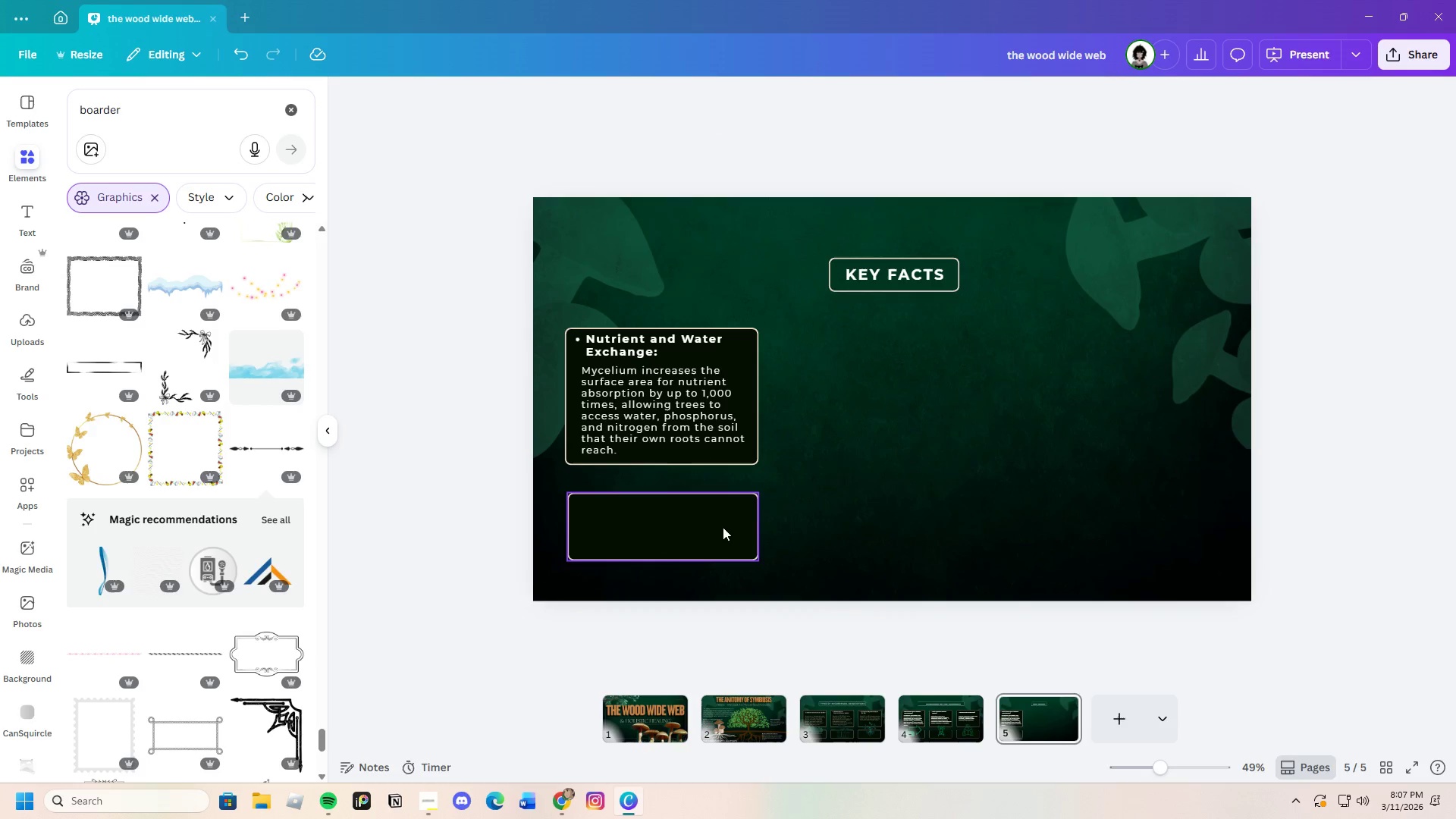 
left_click_drag(start_coordinate=[722, 528], to_coordinate=[990, 374])
 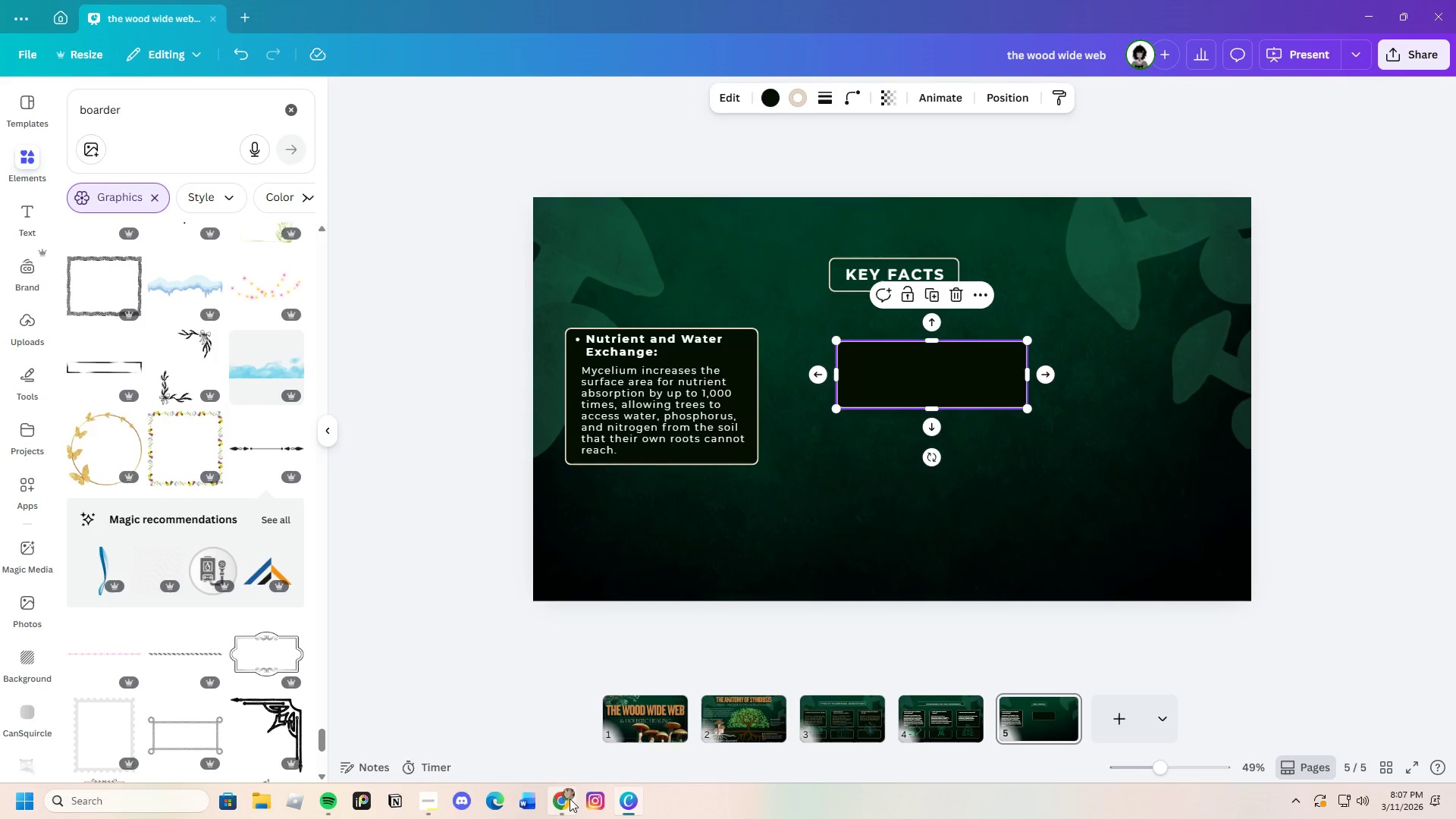 
left_click([563, 799])
 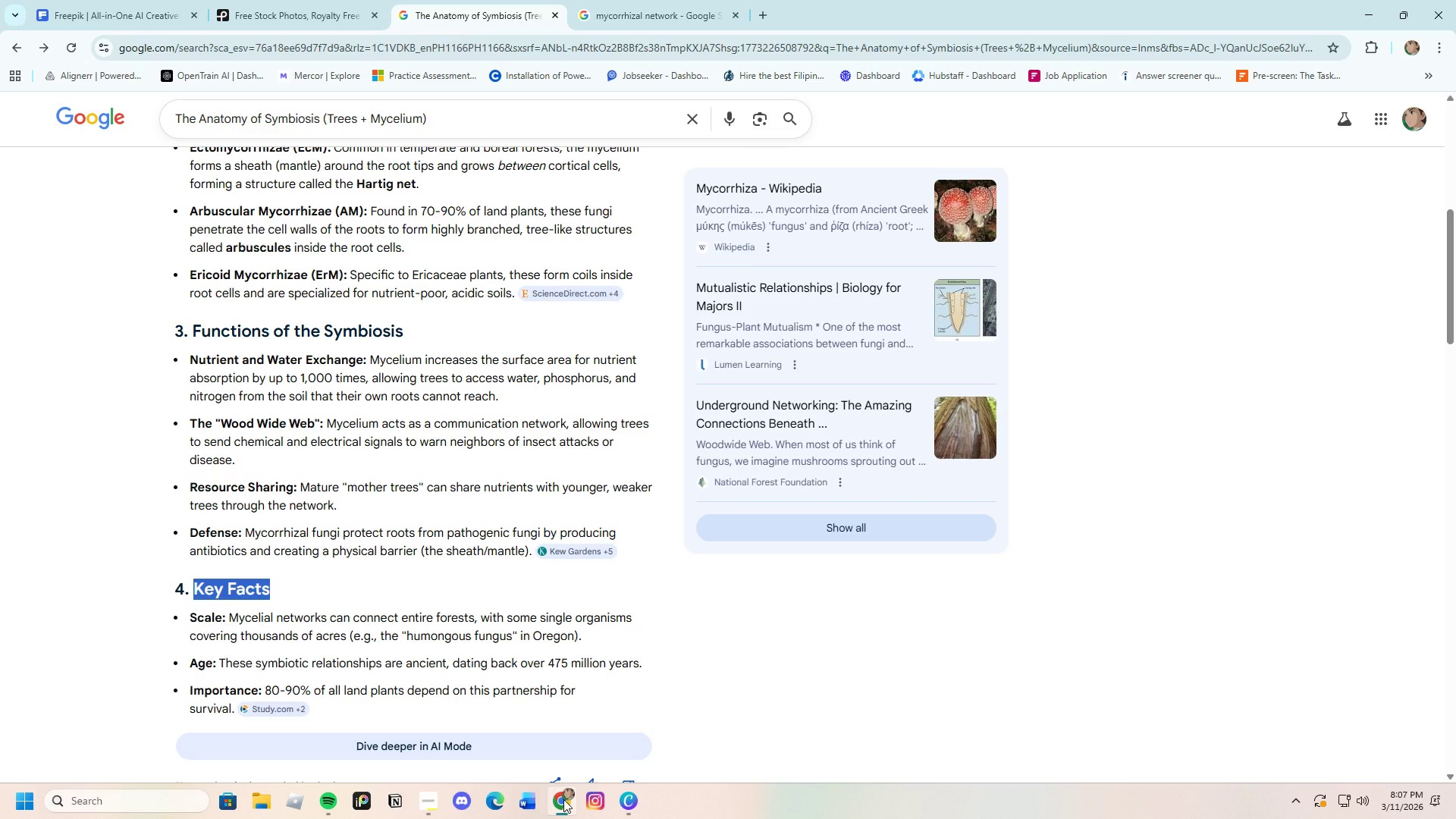 
left_click([563, 799])
 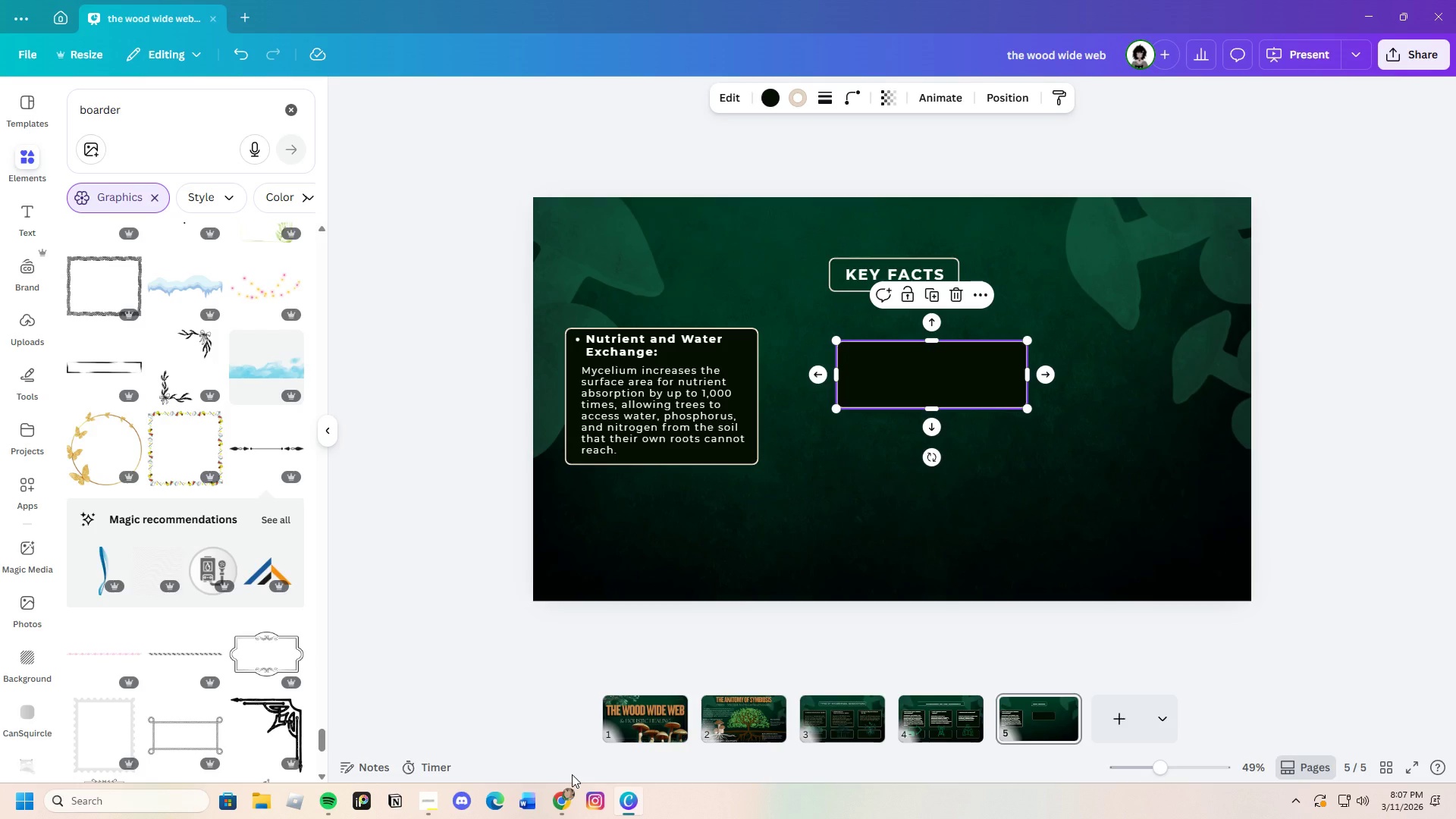 
wait(6.8)
 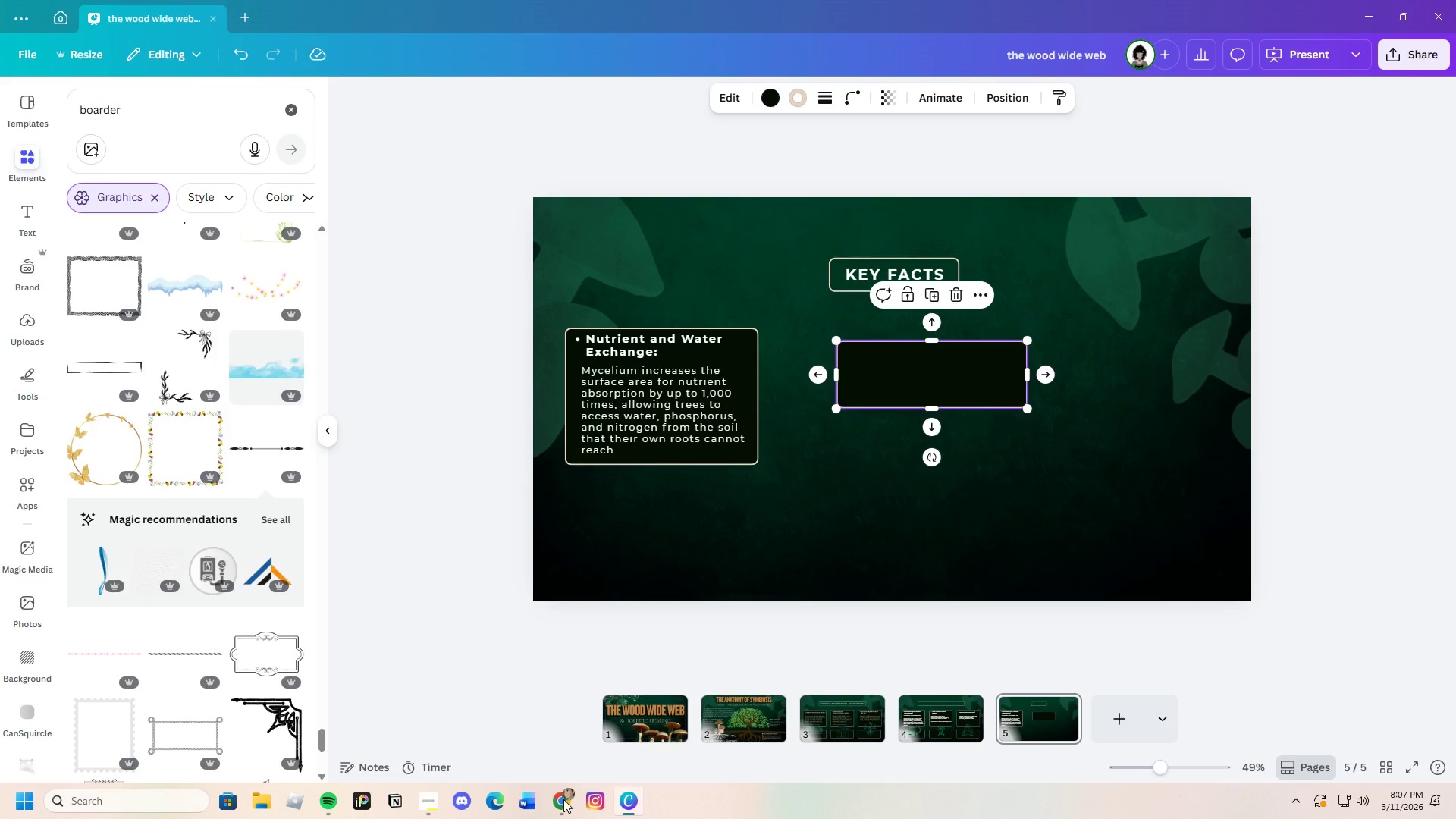 
left_click([960, 295])
 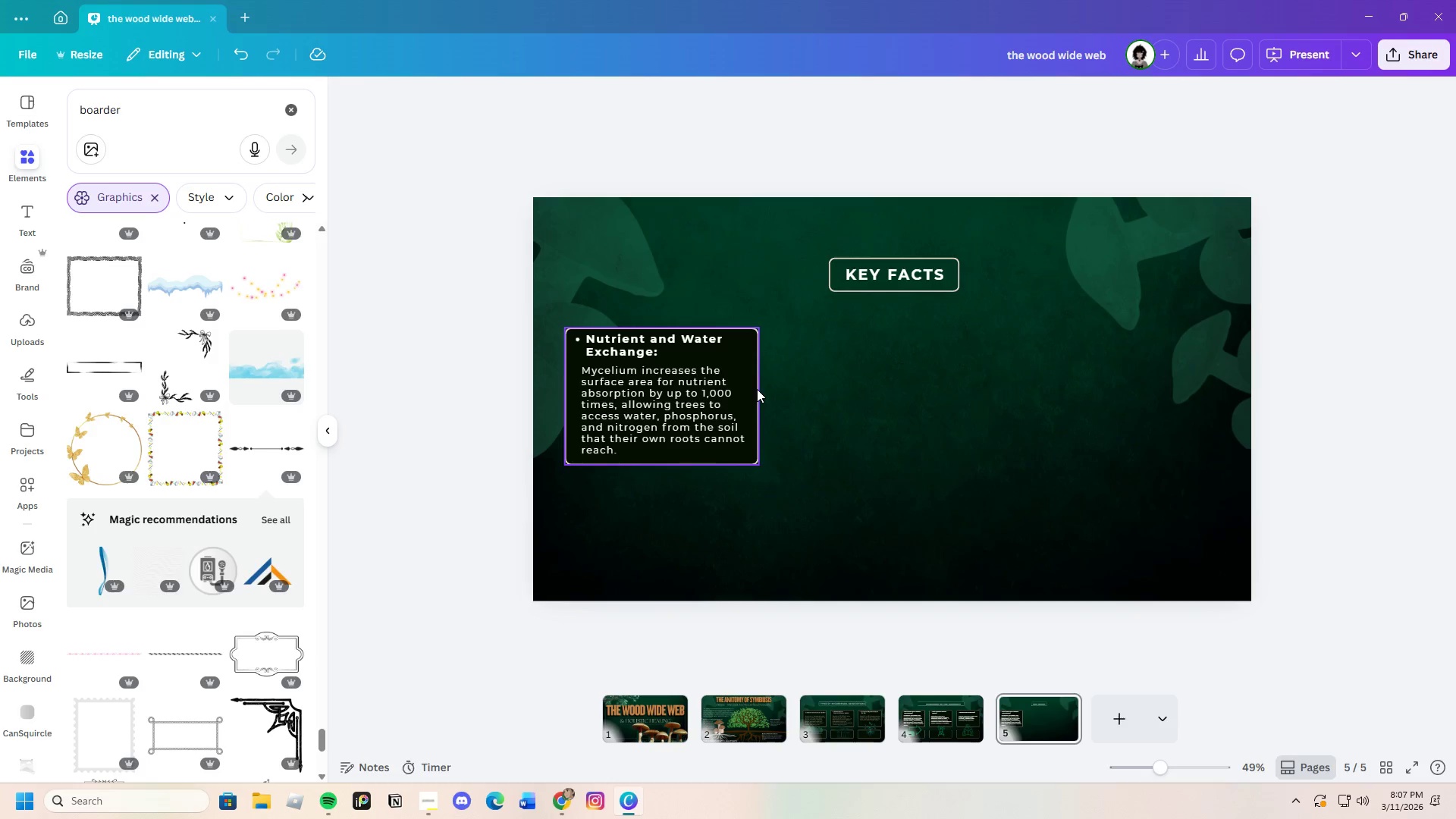 
left_click([757, 389])
 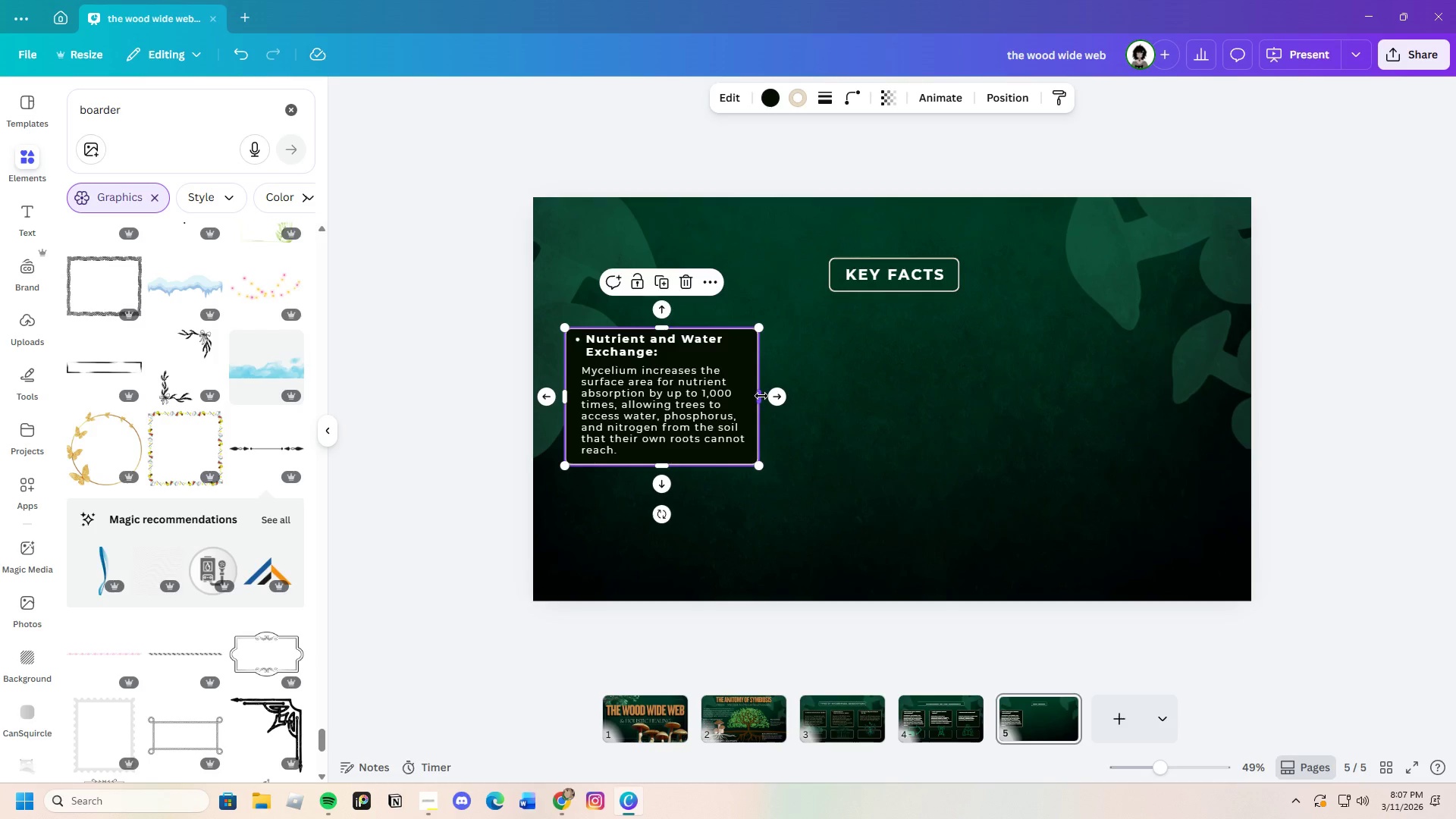 
left_click_drag(start_coordinate=[761, 396], to_coordinate=[1157, 368])
 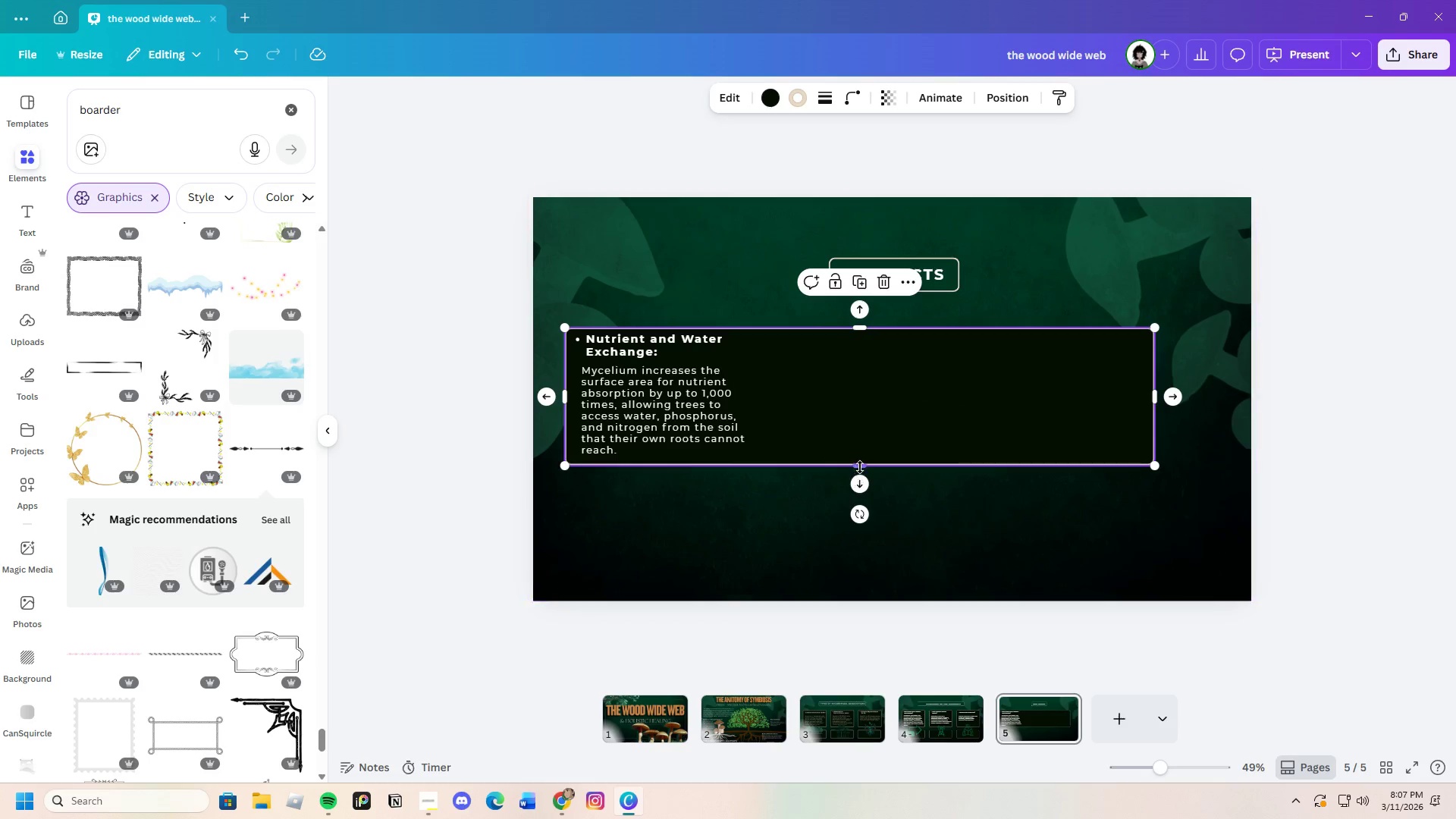 
left_click_drag(start_coordinate=[860, 467], to_coordinate=[871, 521])
 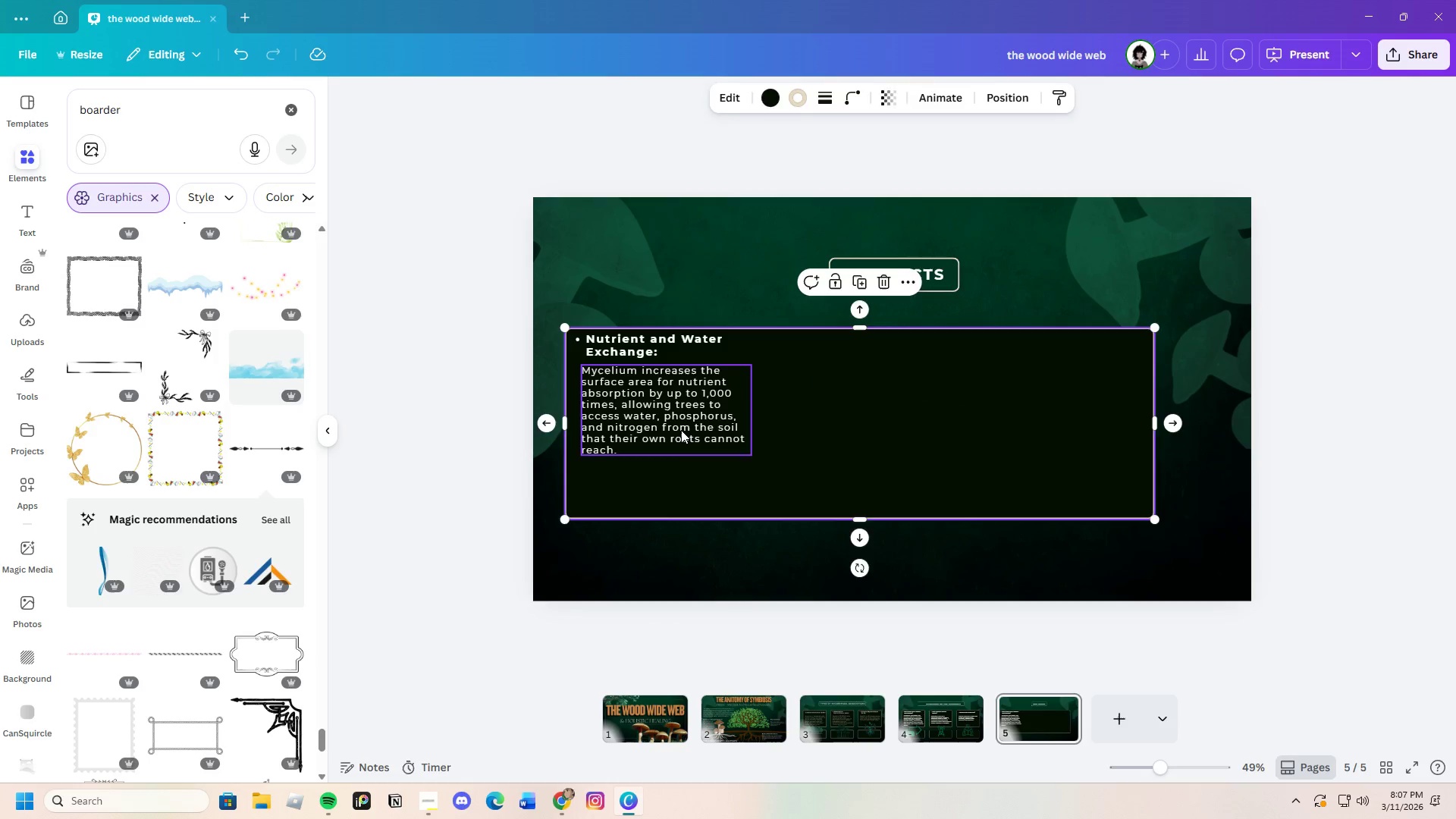 
left_click([681, 430])
 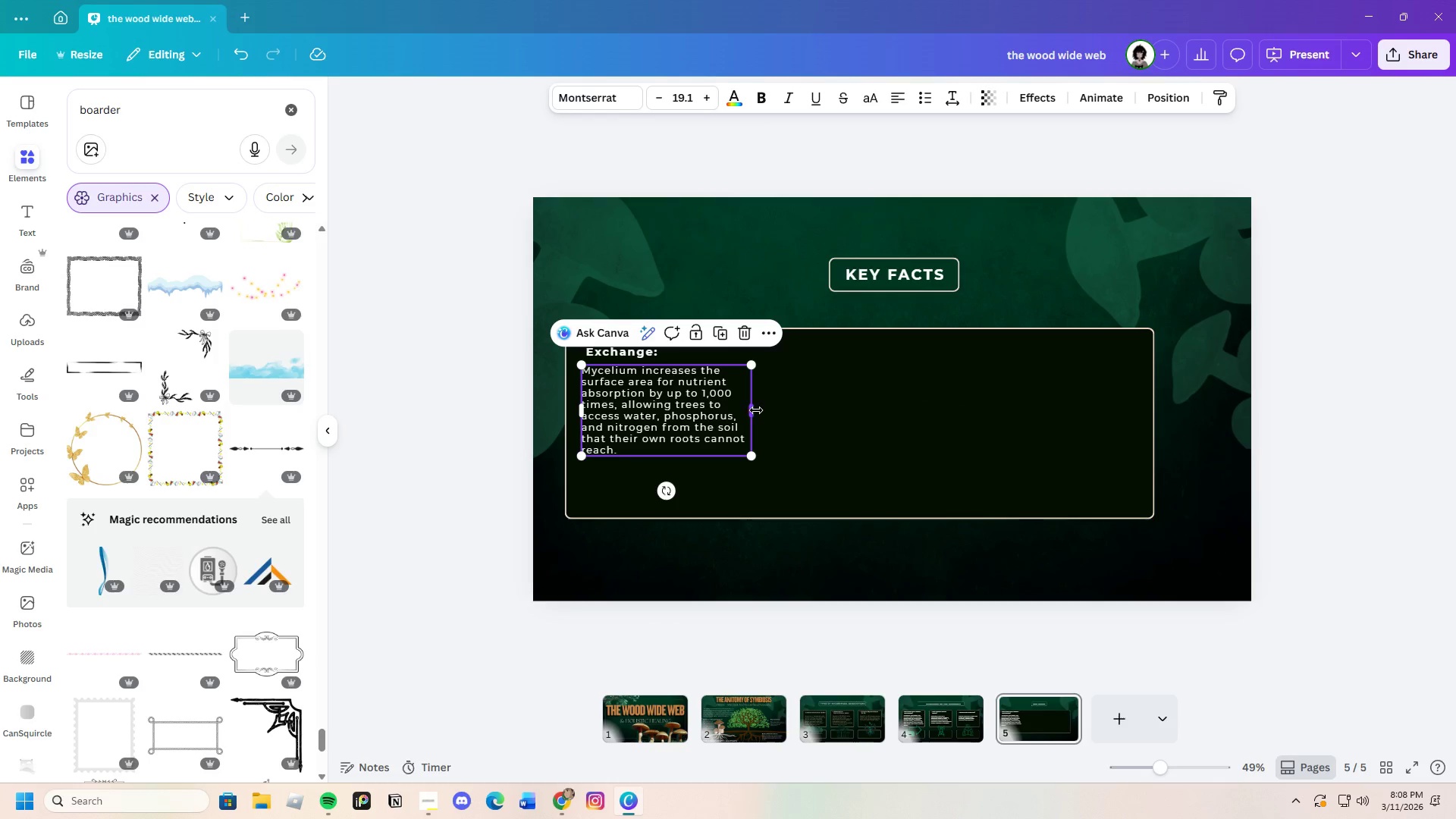 
left_click_drag(start_coordinate=[755, 410], to_coordinate=[931, 410])
 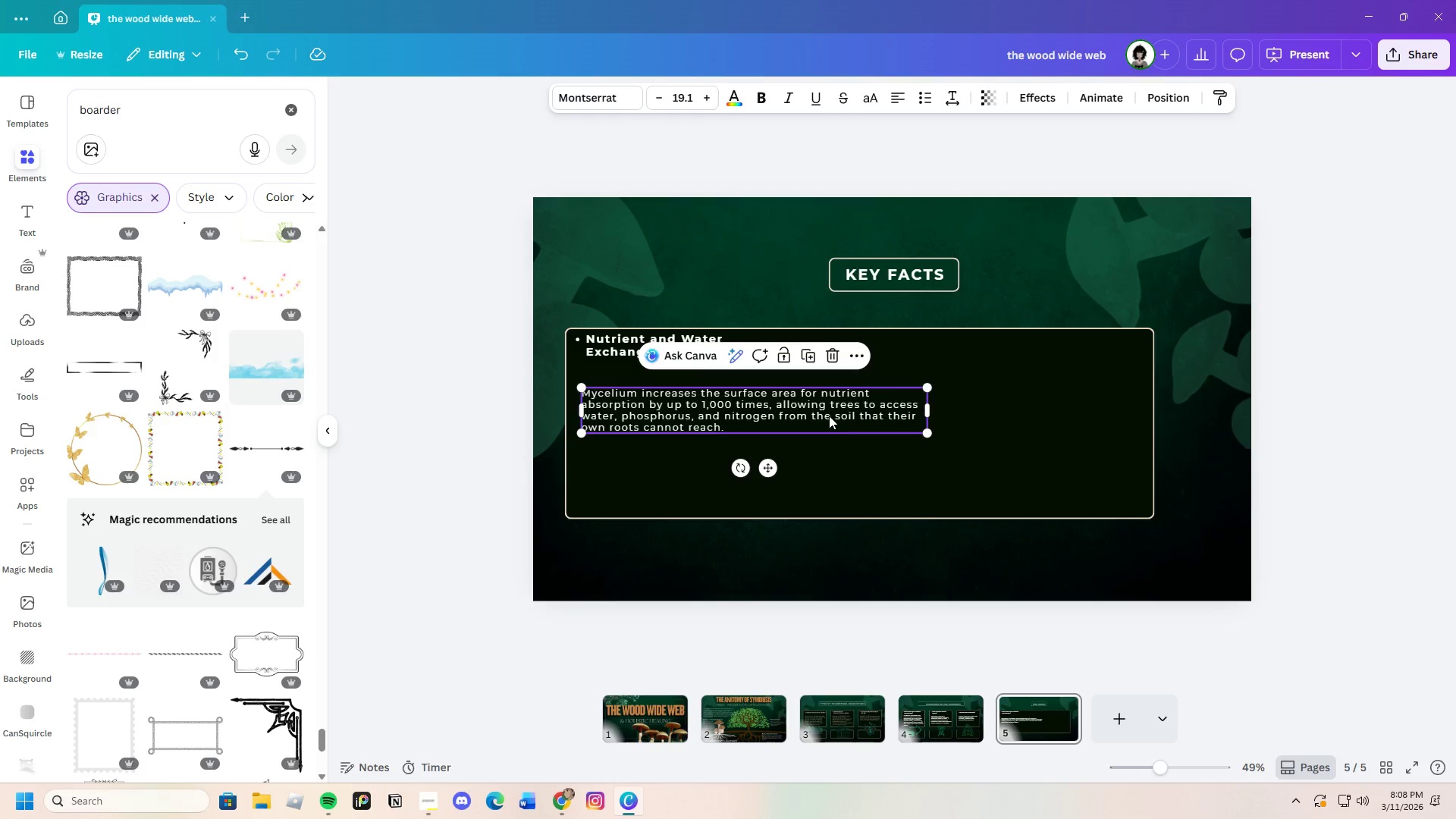 
left_click_drag(start_coordinate=[829, 416], to_coordinate=[909, 422])
 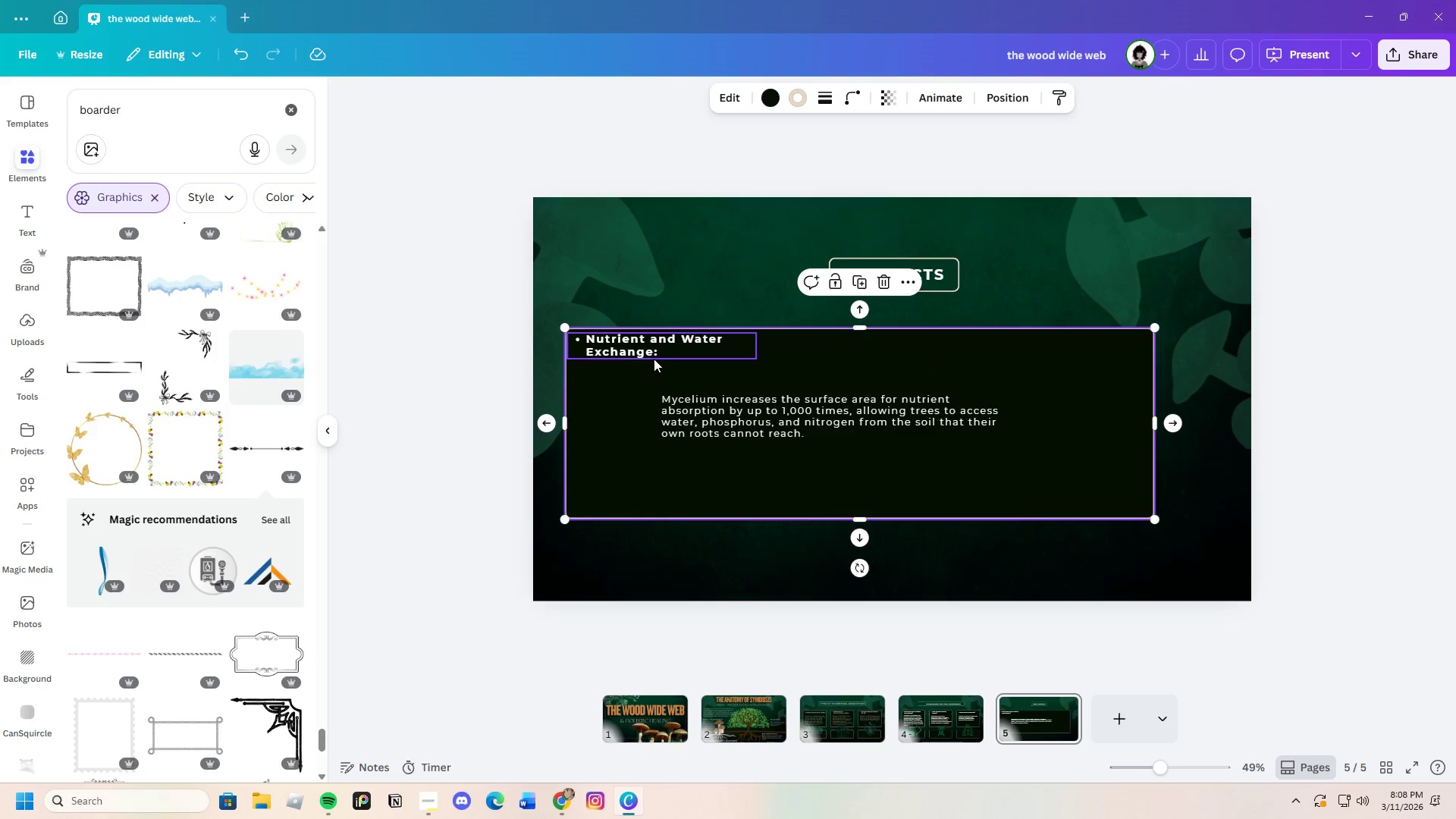 
double_click([653, 358])
 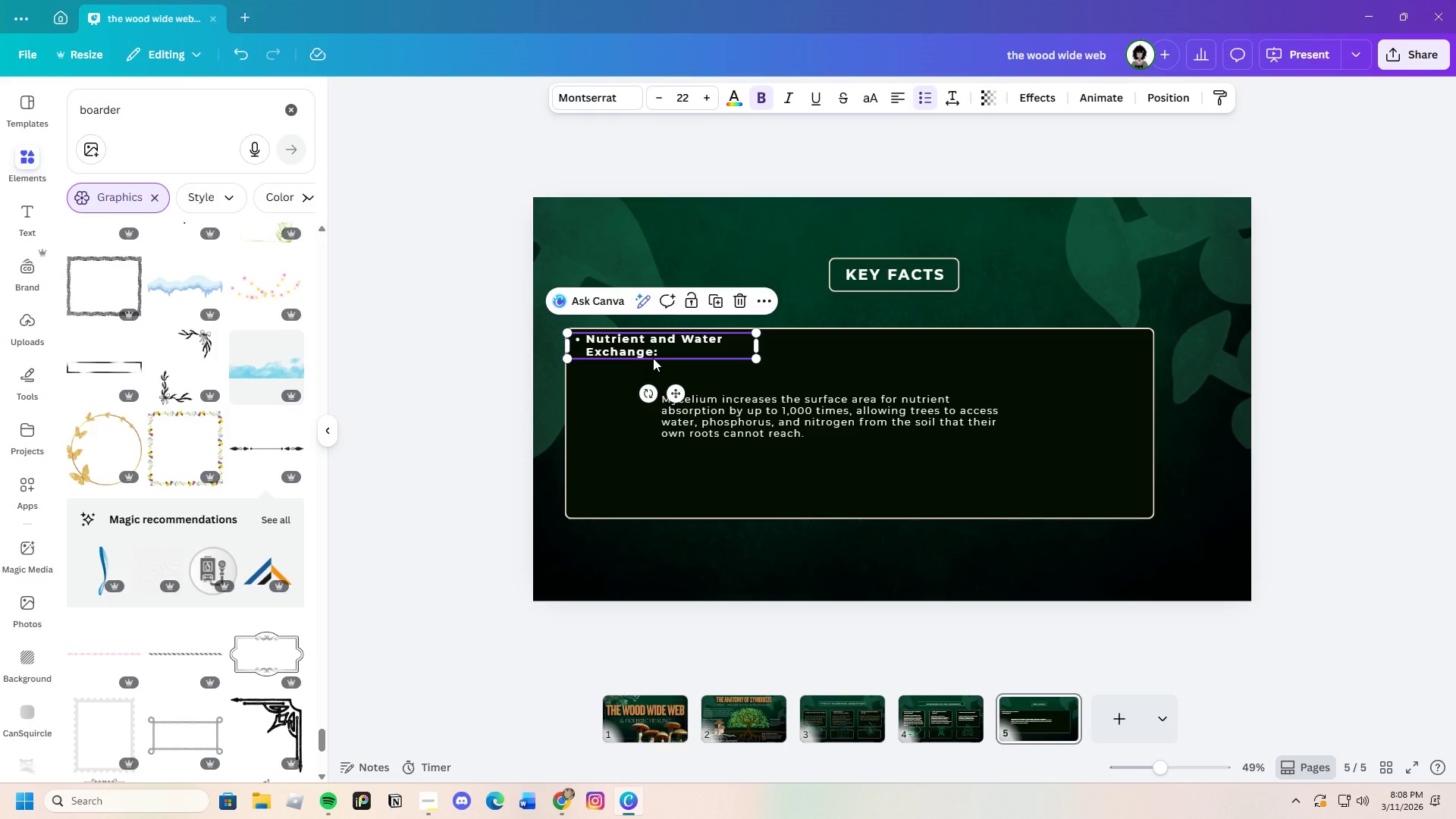 
left_click([653, 358])
 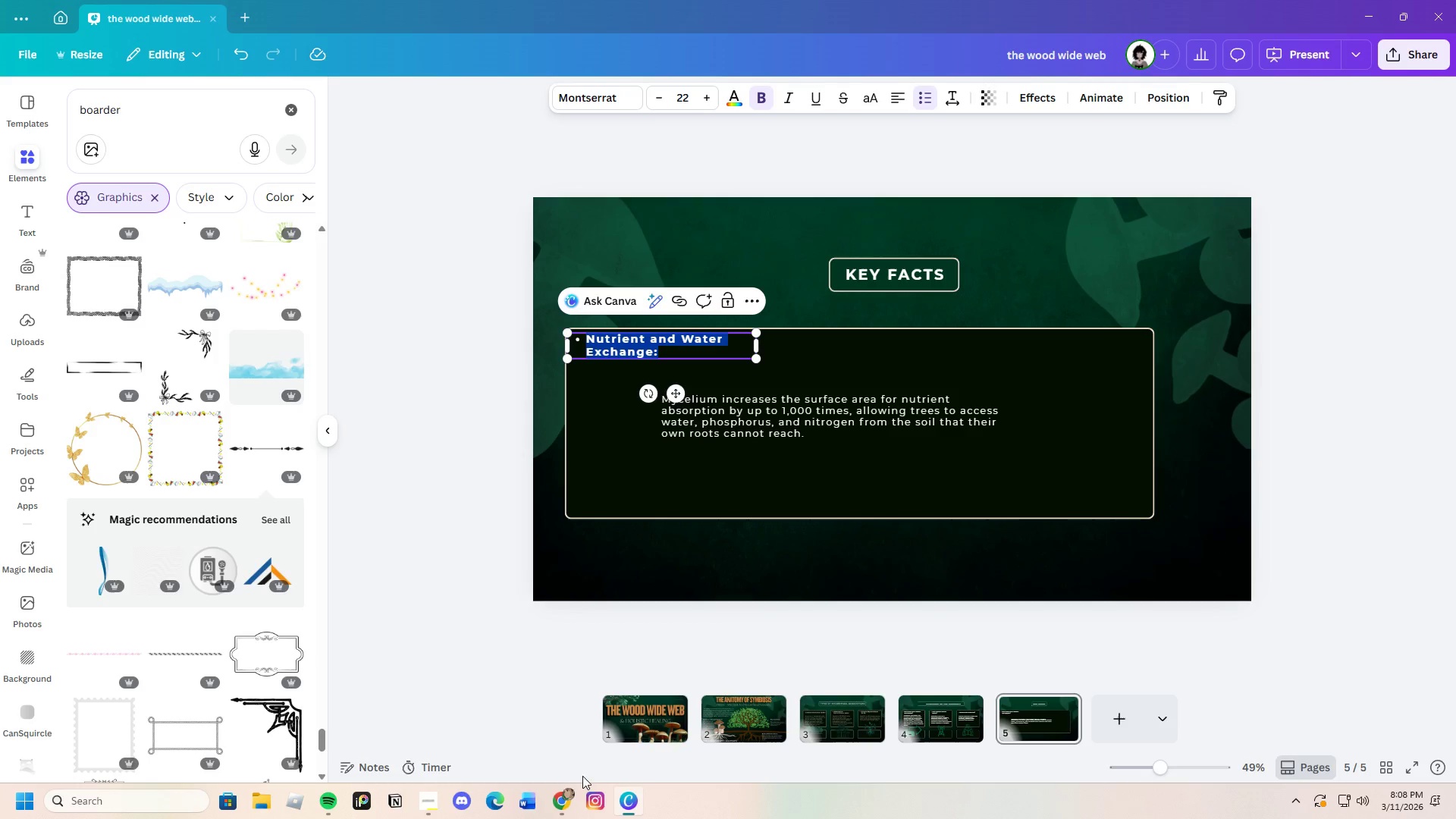 
left_click([571, 797])
 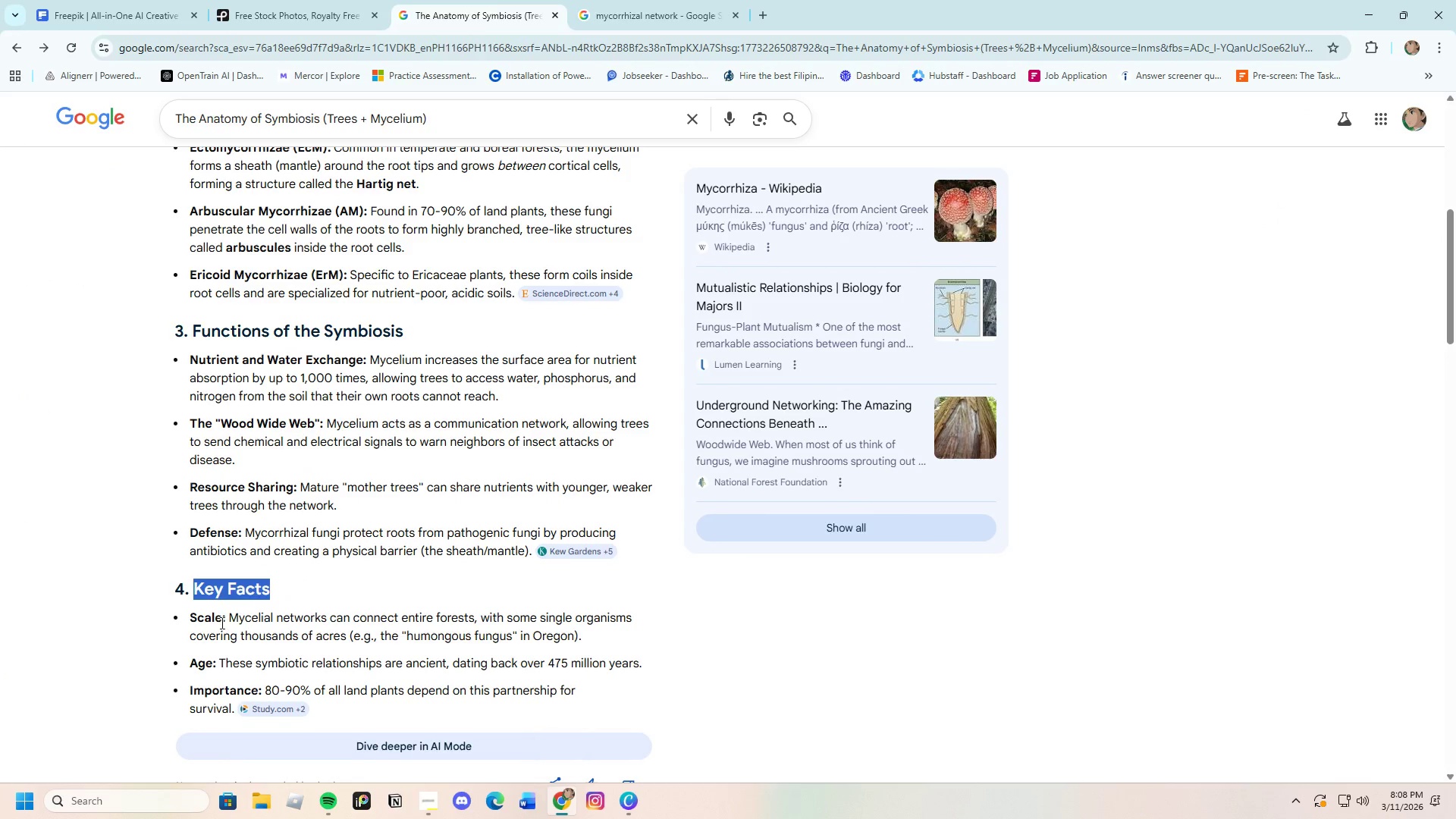 
left_click_drag(start_coordinate=[227, 621], to_coordinate=[192, 622])
 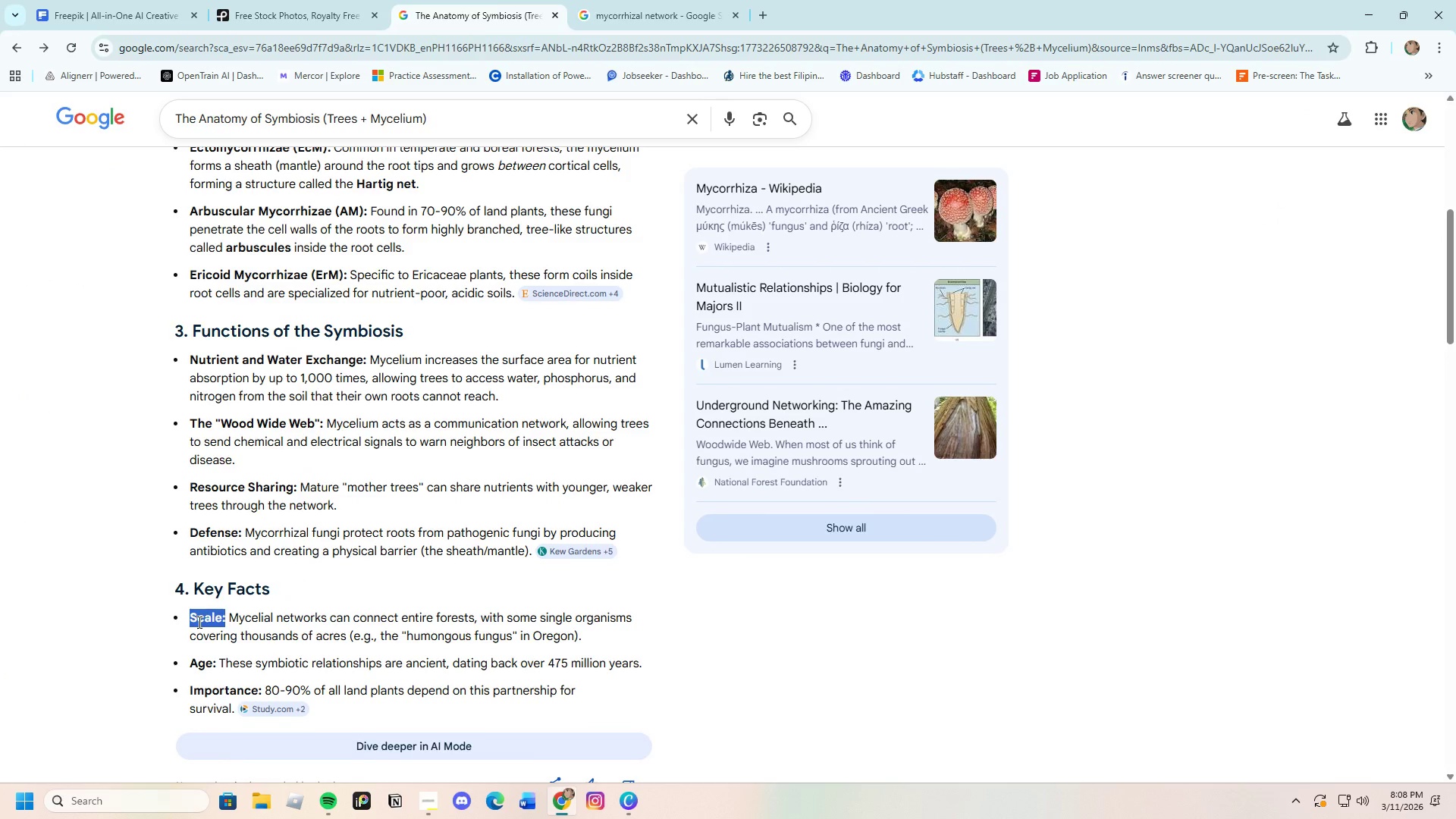 
right_click([198, 622])
 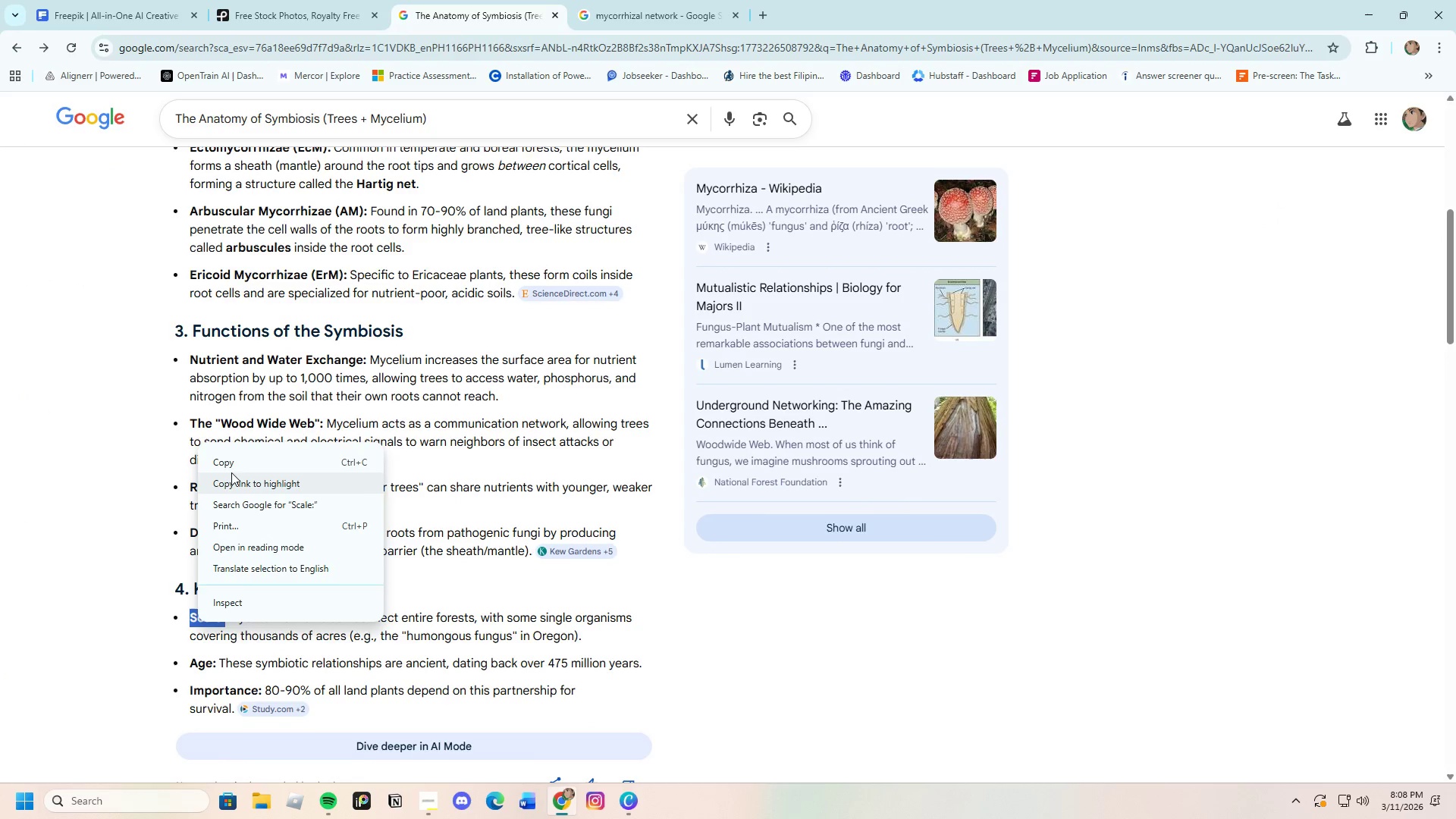 
left_click([231, 463])
 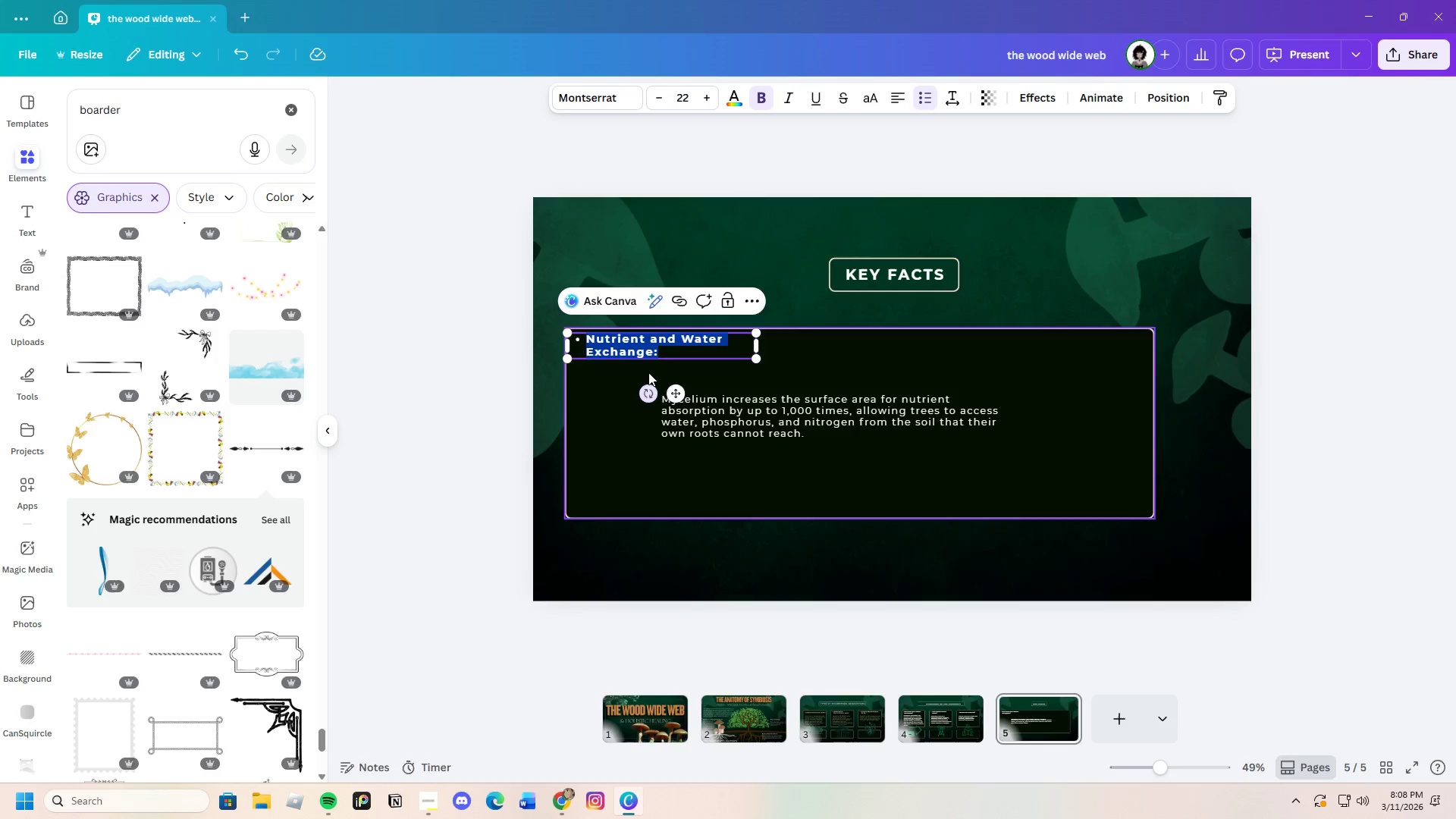 
key(Backspace)
 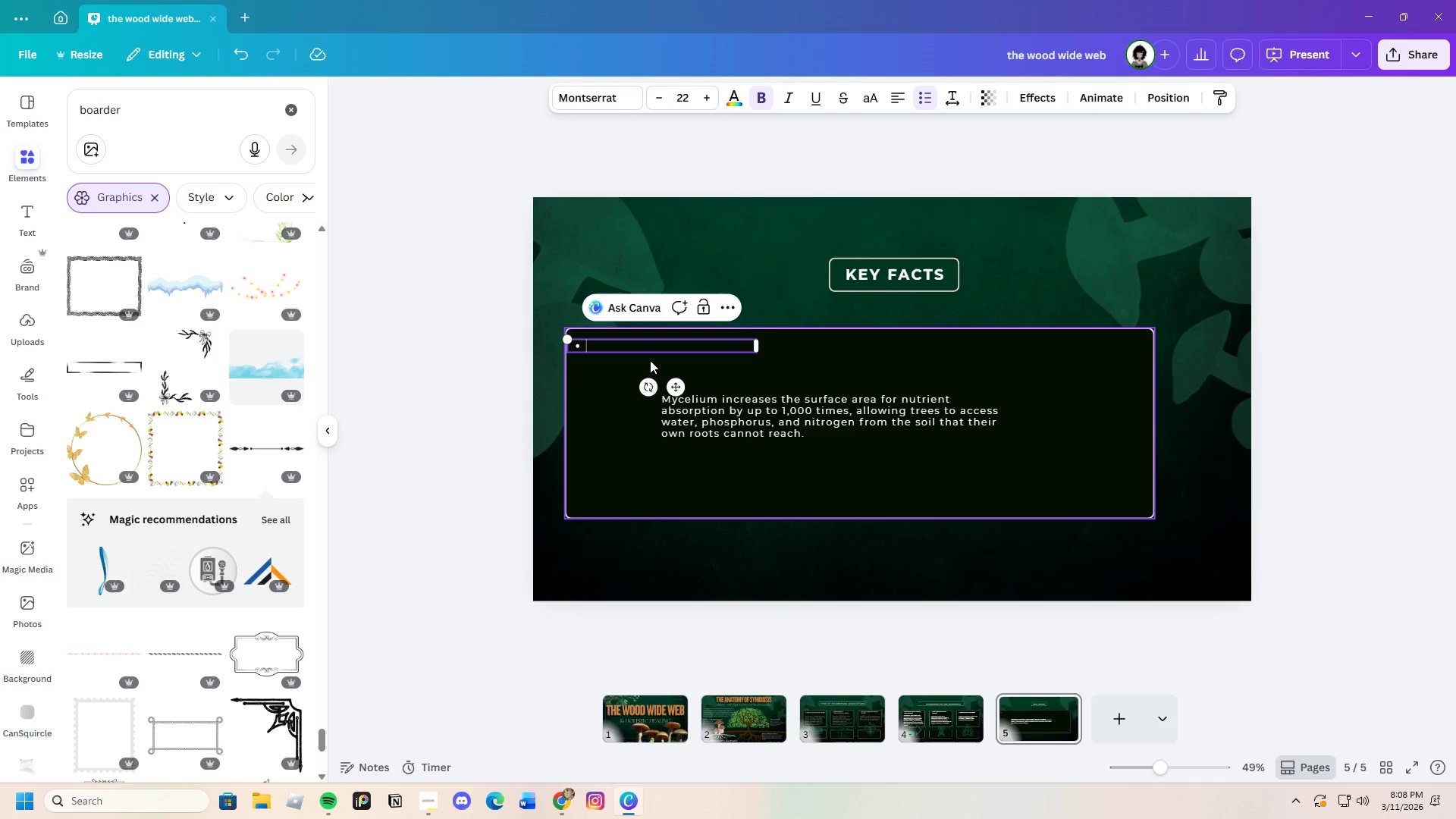 
key(Control+V)
 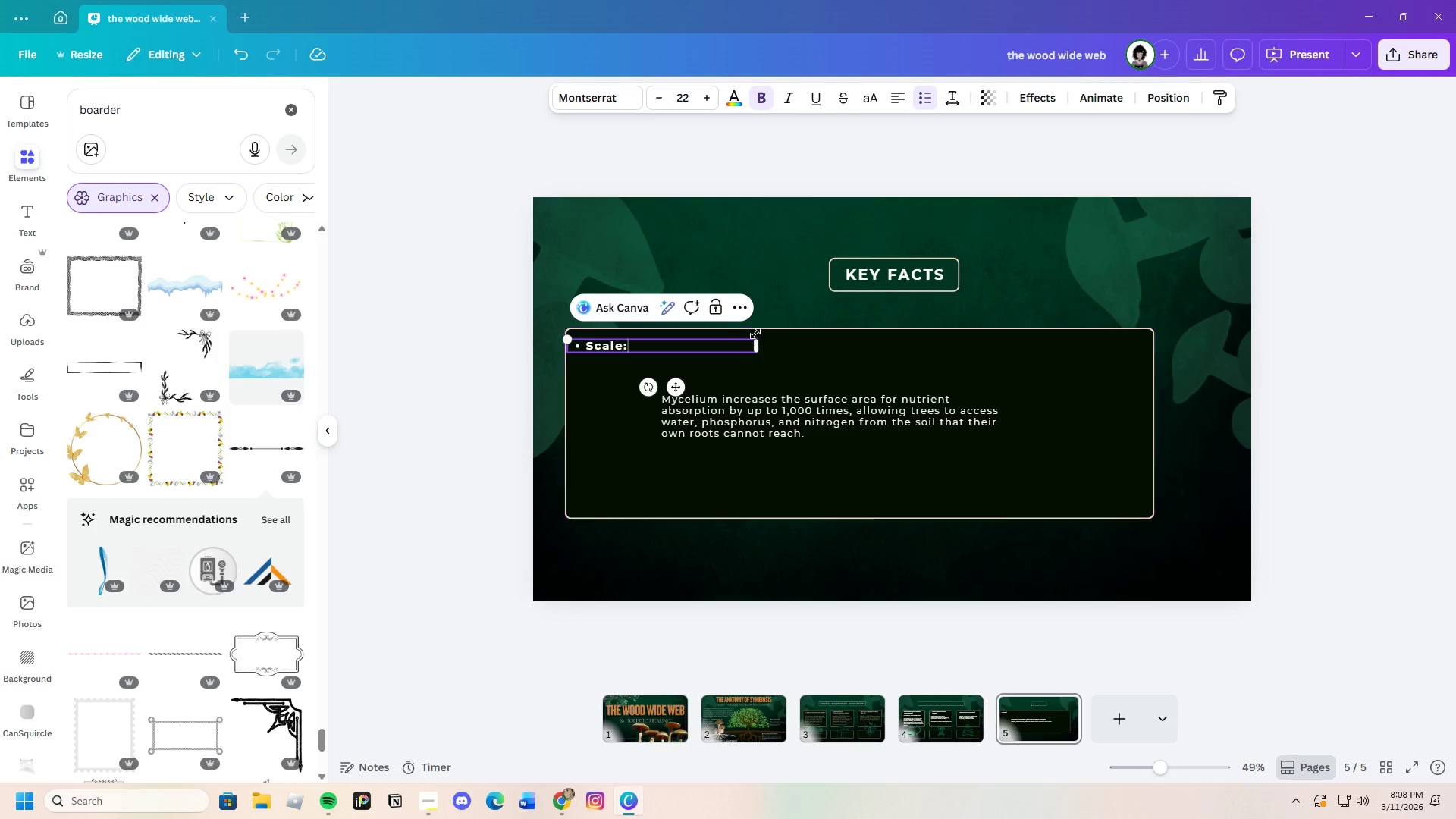 
left_click_drag(start_coordinate=[758, 343], to_coordinate=[636, 347])
 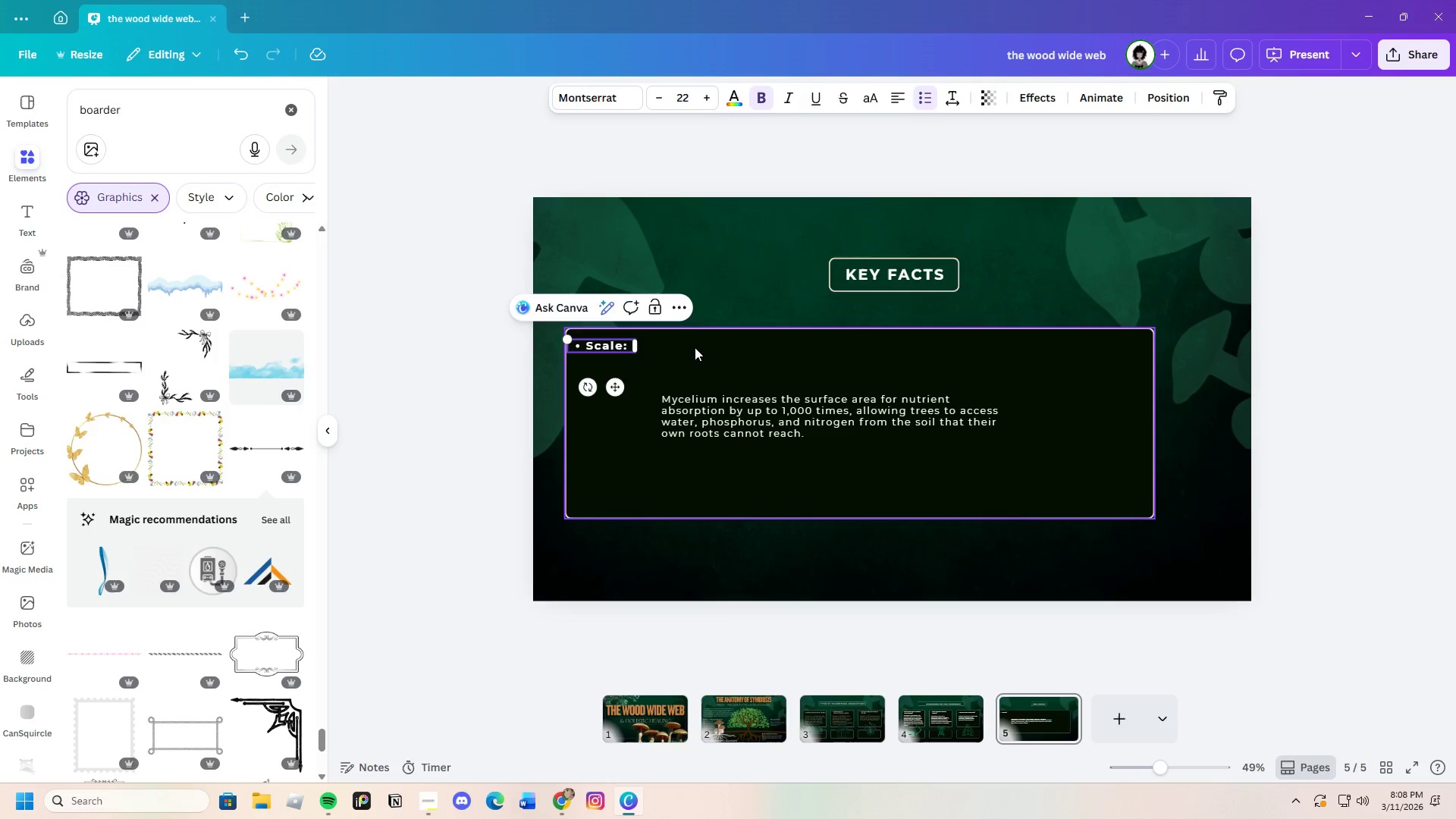 
left_click([695, 347])
 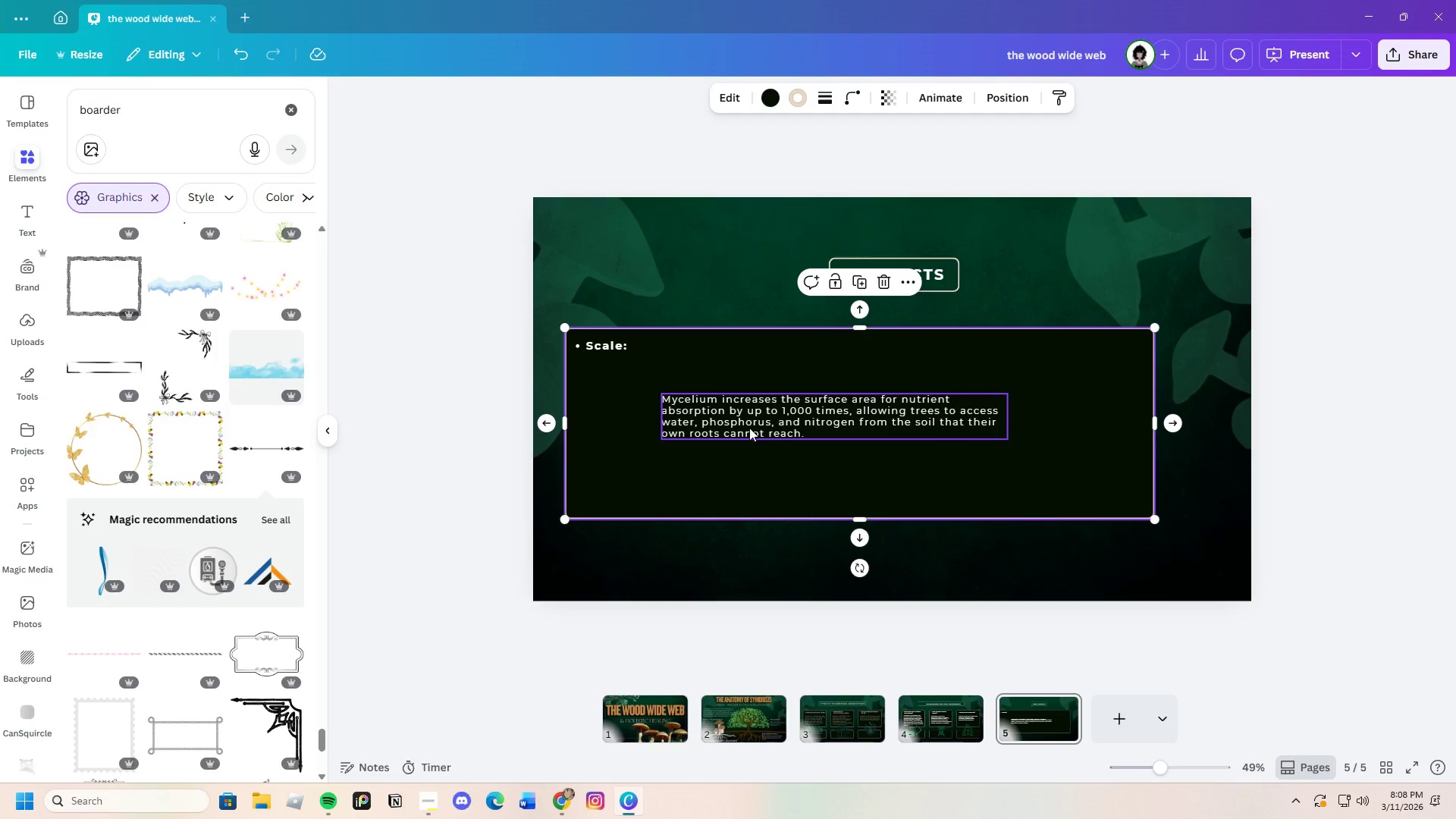 
left_click_drag(start_coordinate=[749, 426], to_coordinate=[674, 391])
 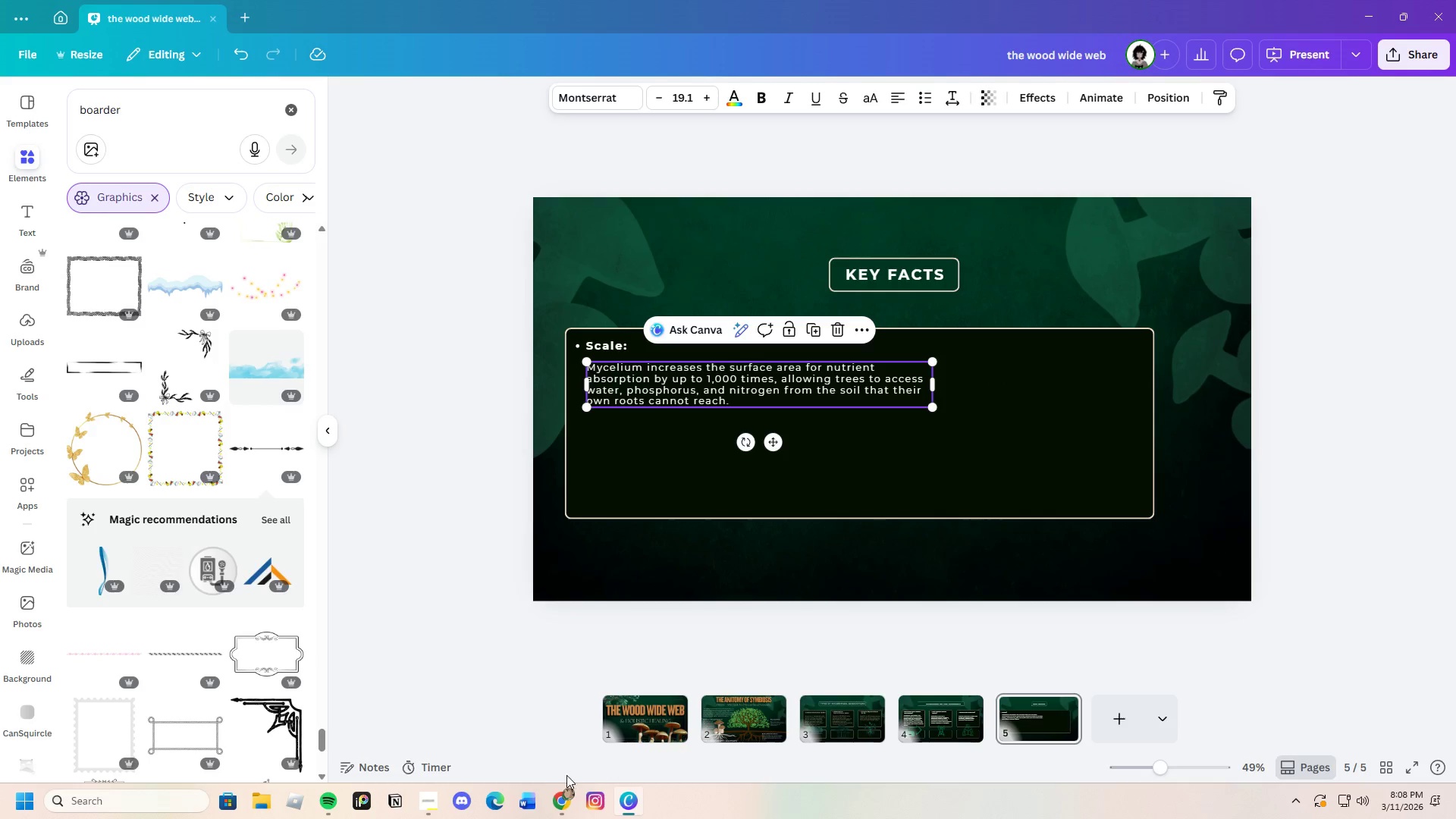 
left_click([566, 794])
 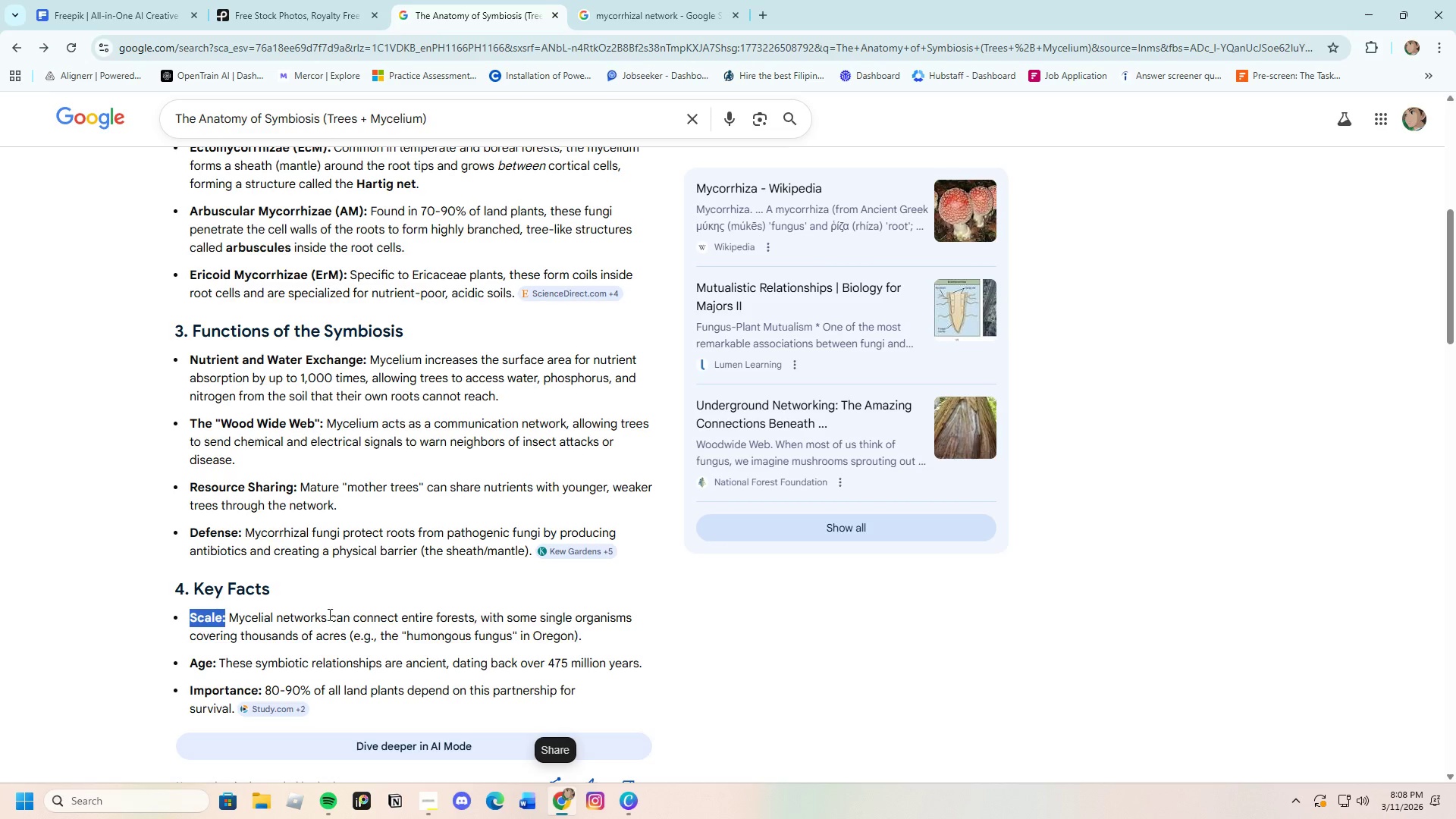 
left_click([312, 614])
 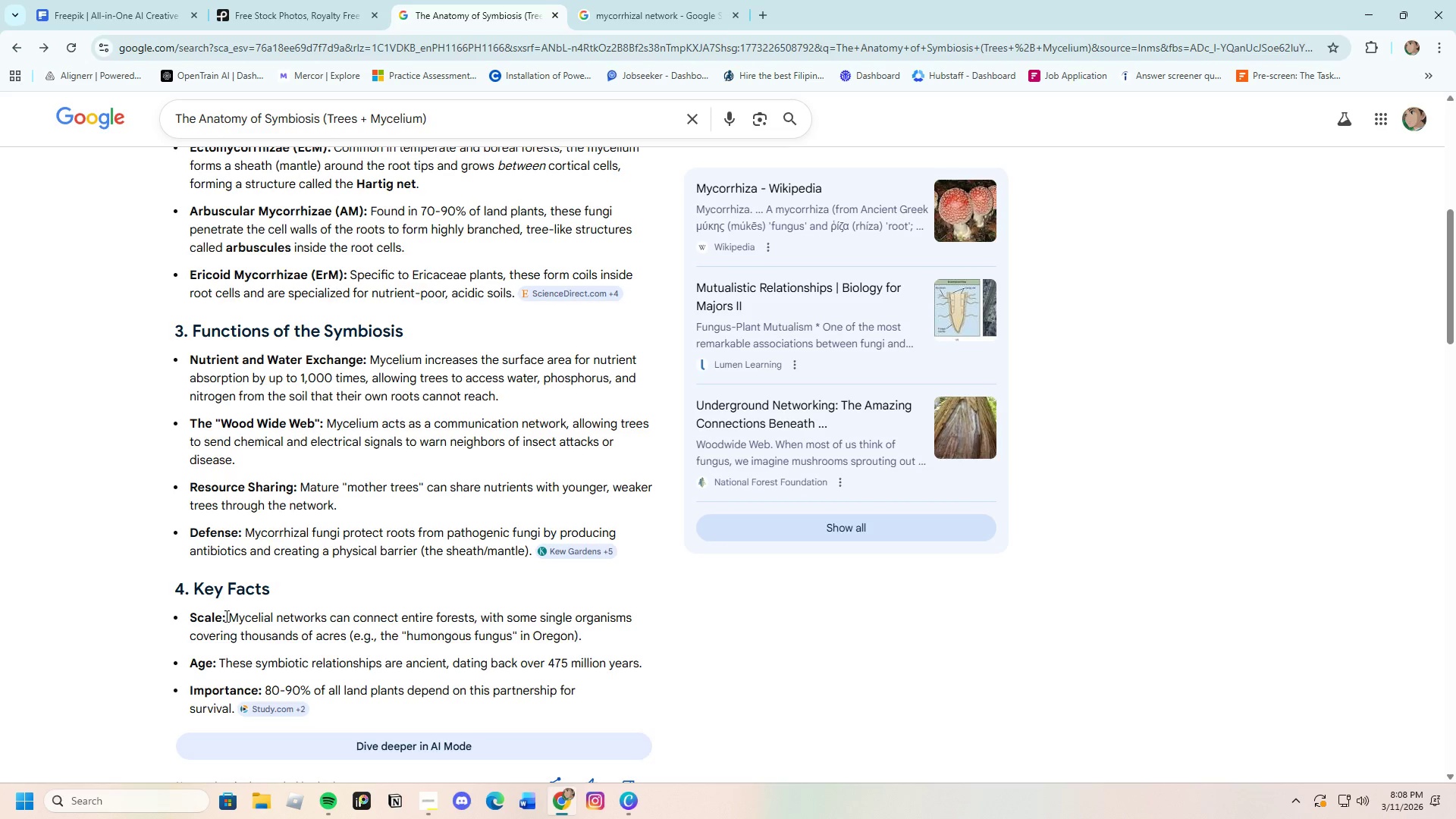 
left_click_drag(start_coordinate=[225, 616], to_coordinate=[584, 637])
 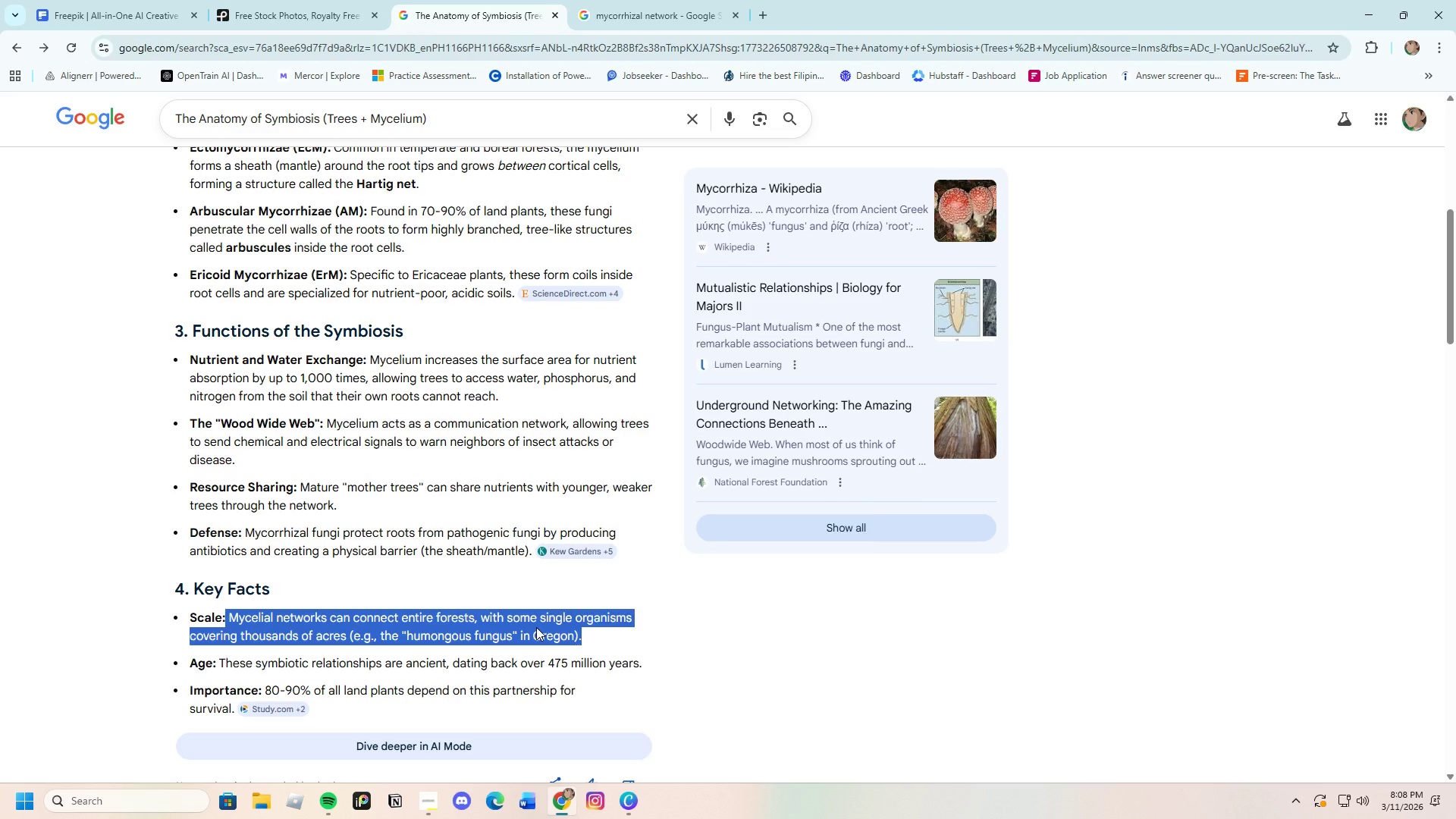 
right_click([536, 627])
 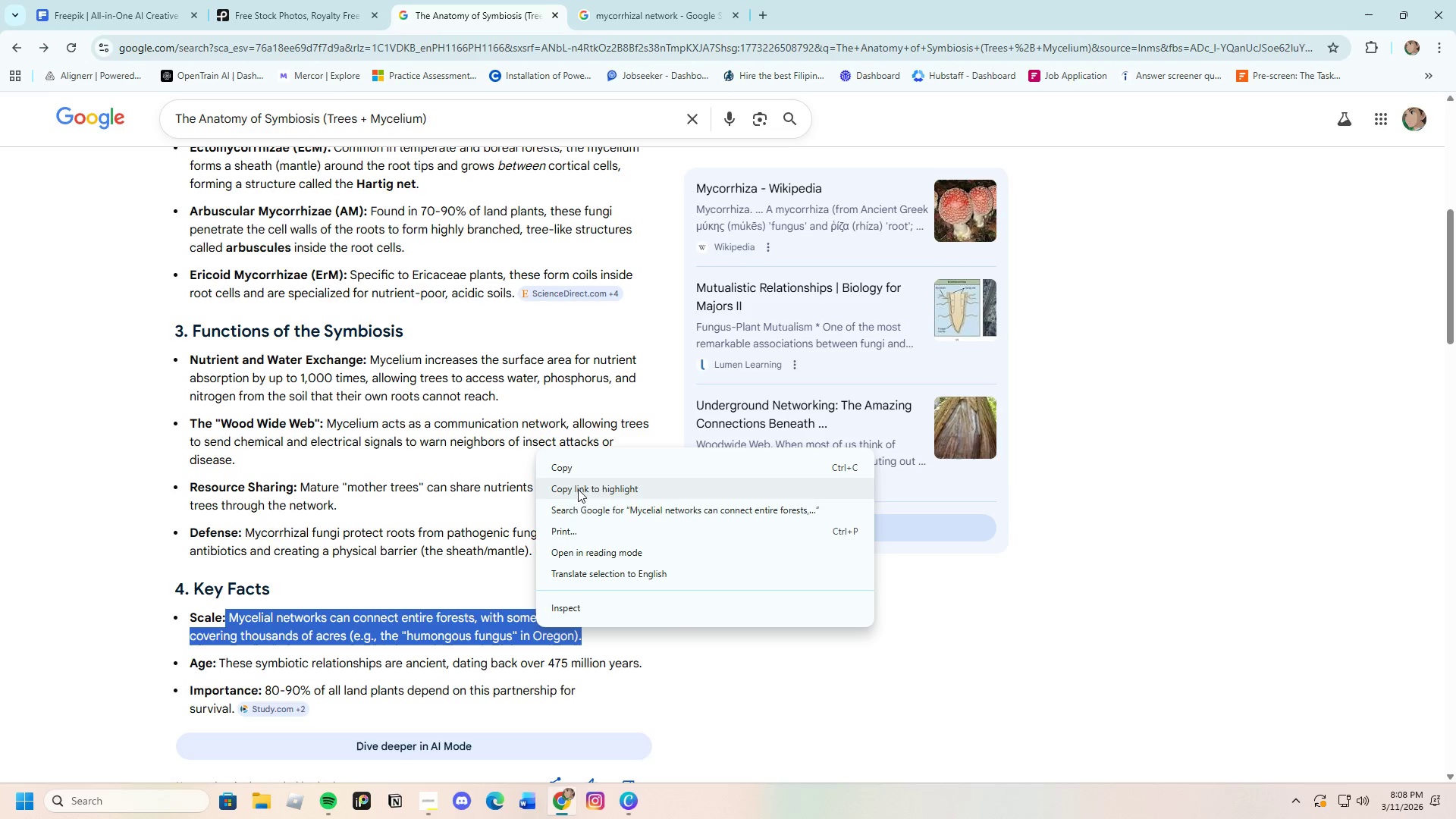 
left_click([577, 470])
 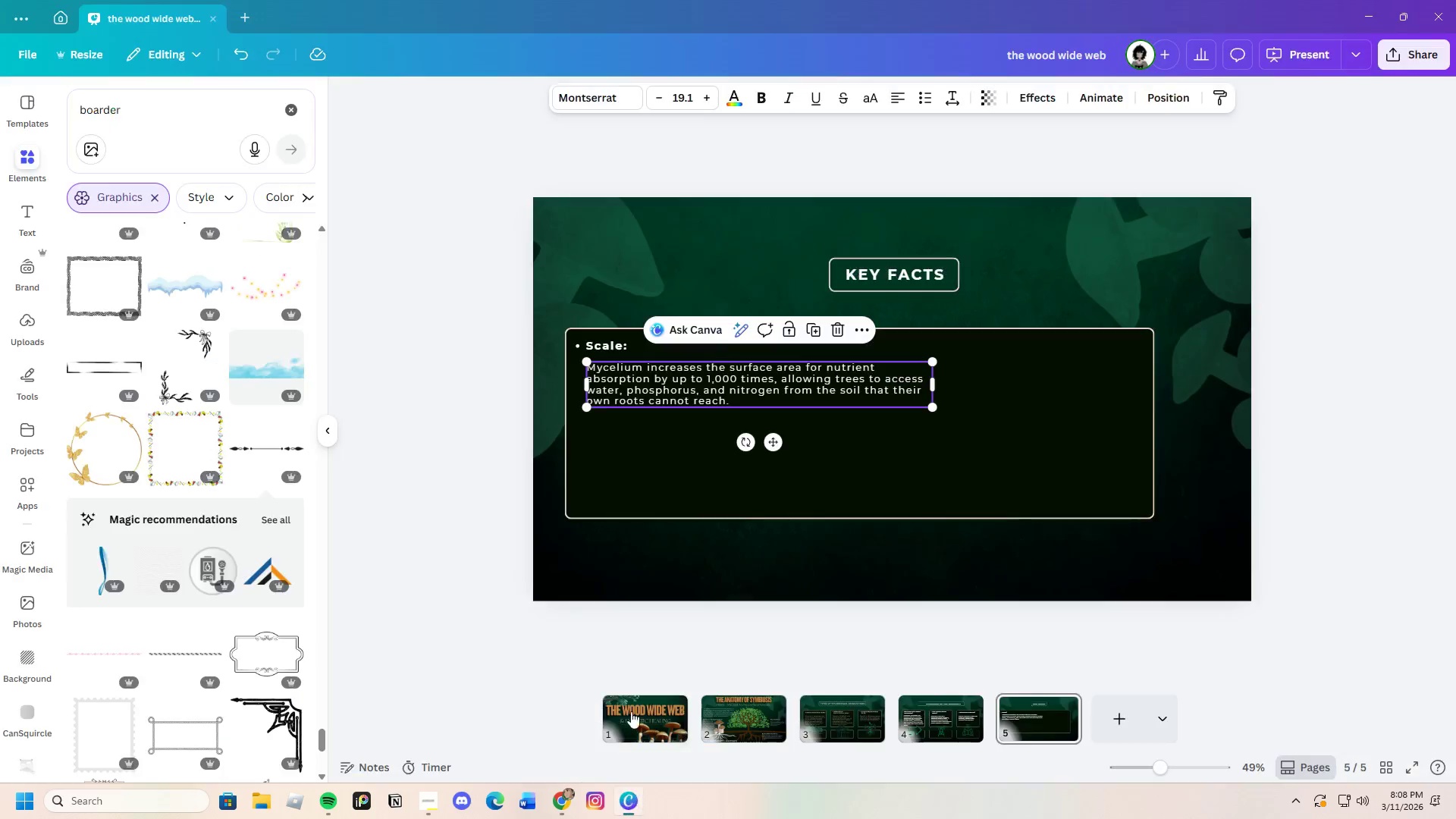 
left_click([706, 383])
 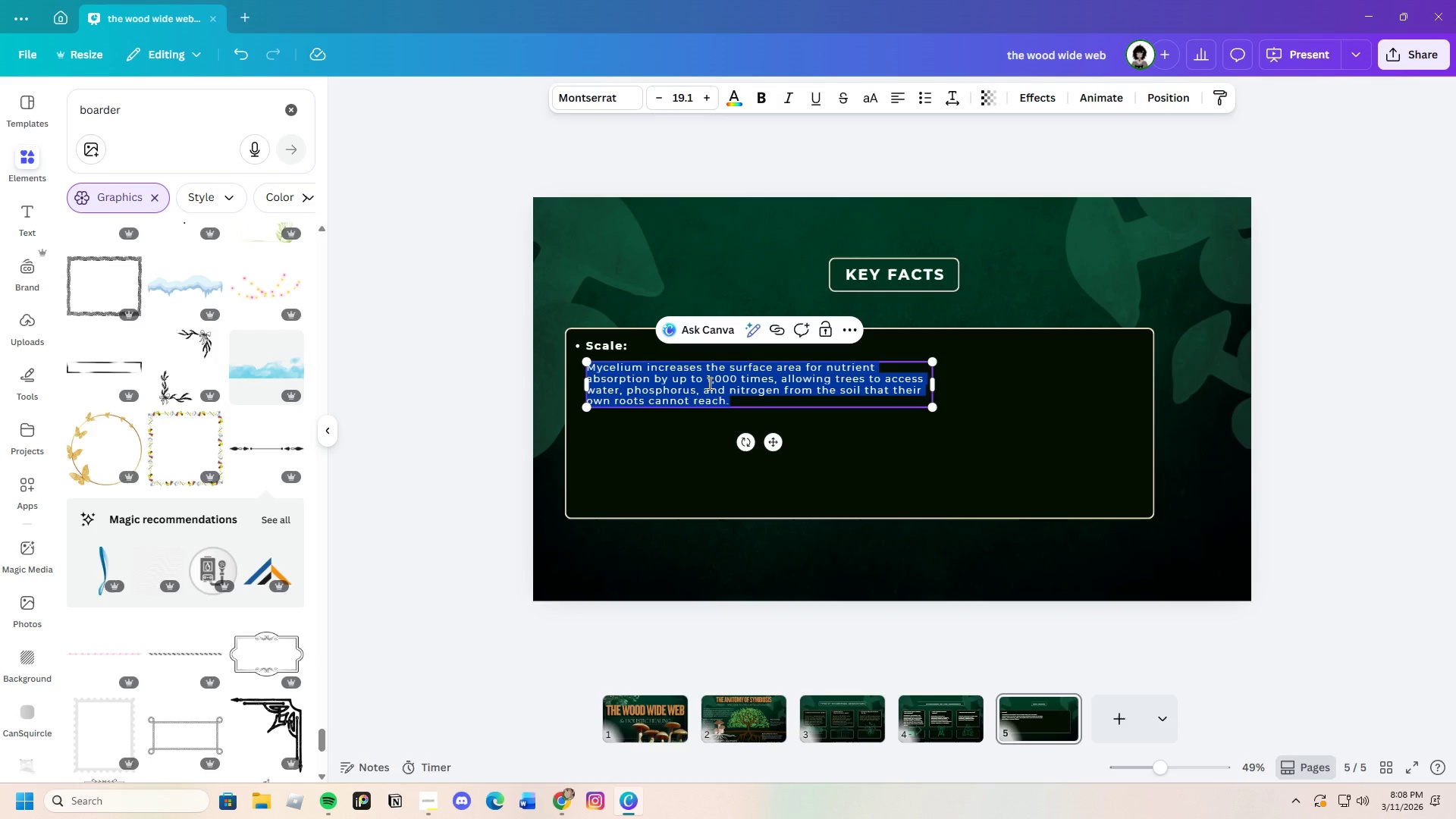 
key(Backspace)
 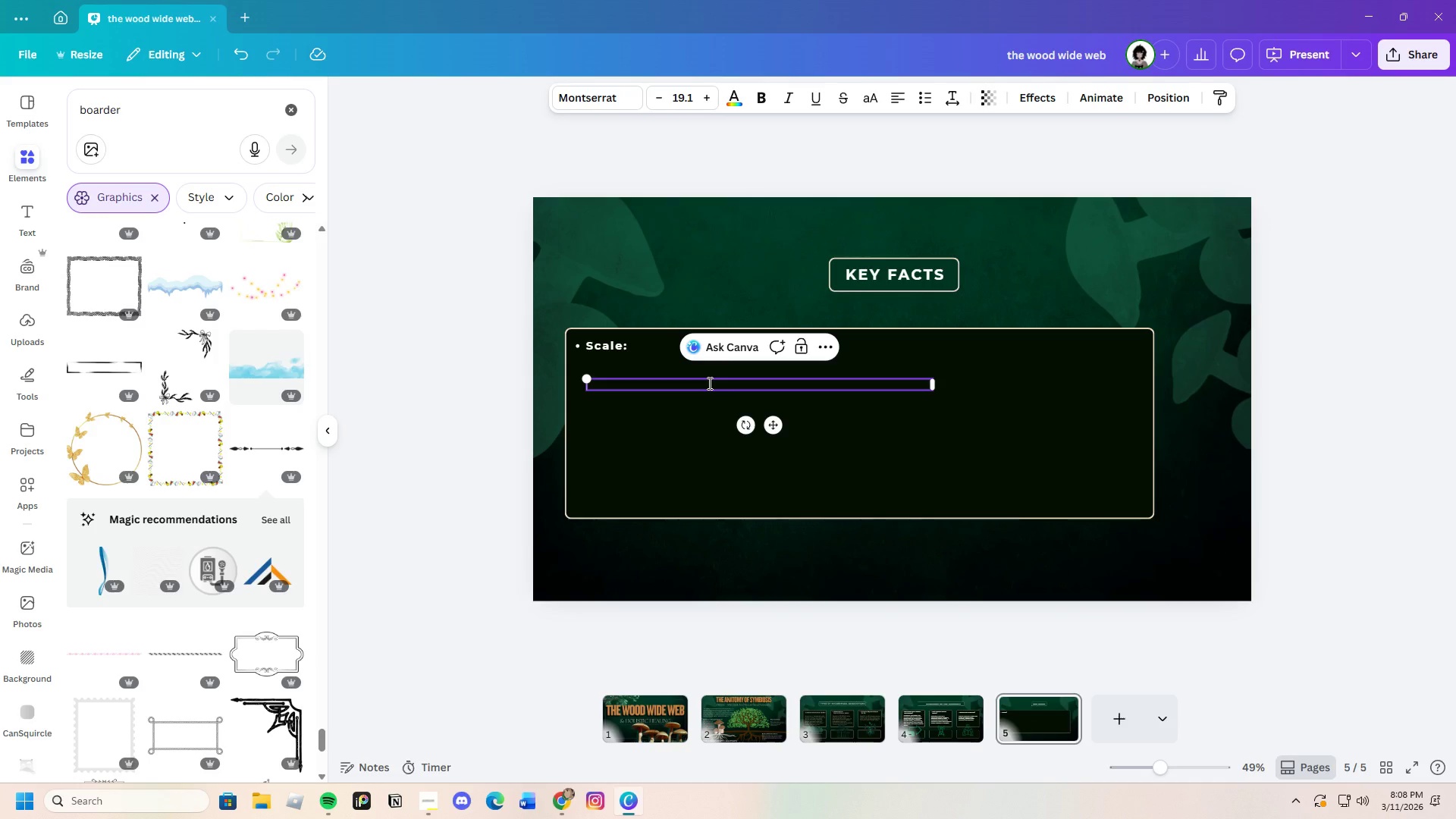 
key(Control+V)
 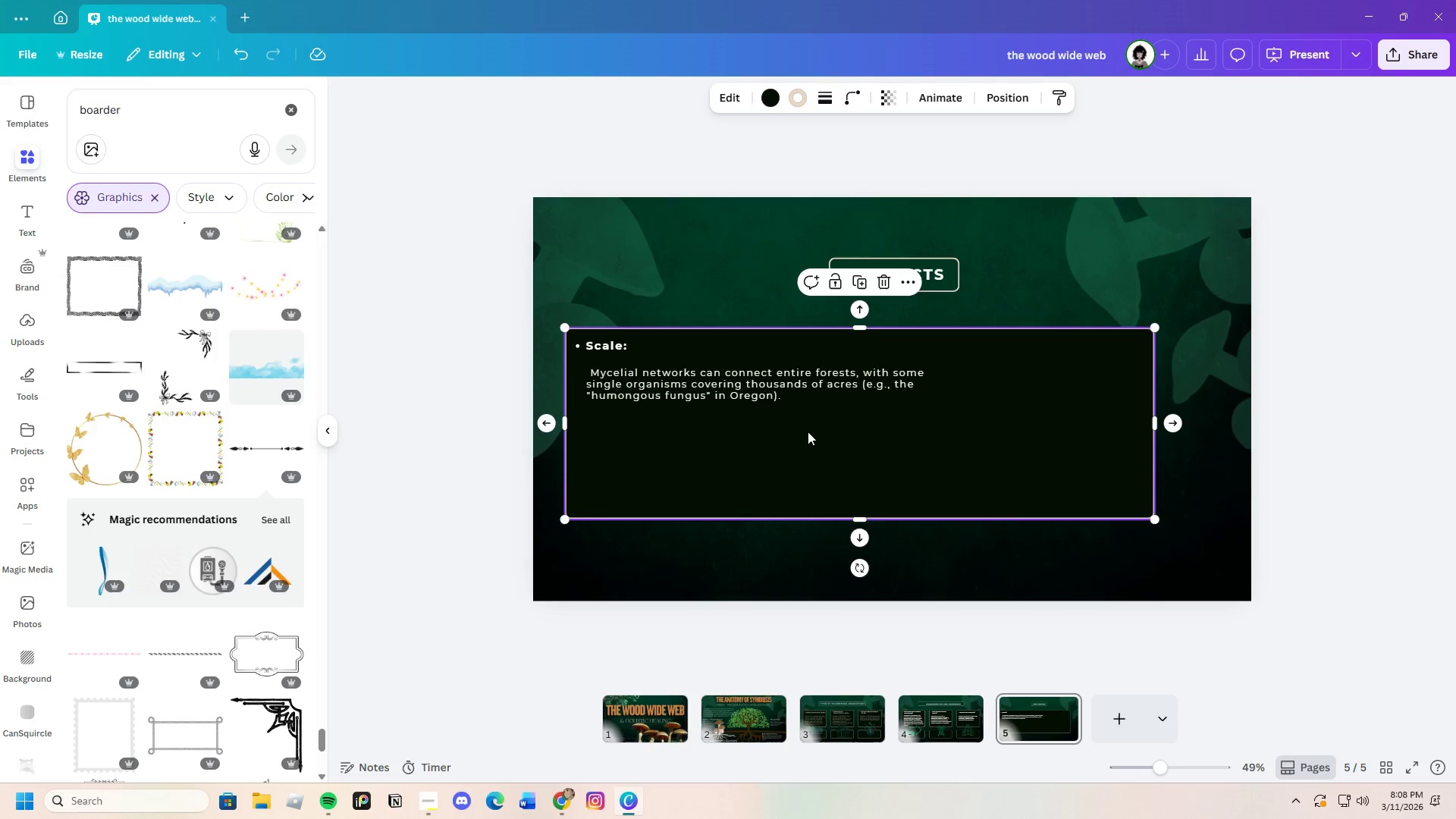 
left_click([769, 387])
 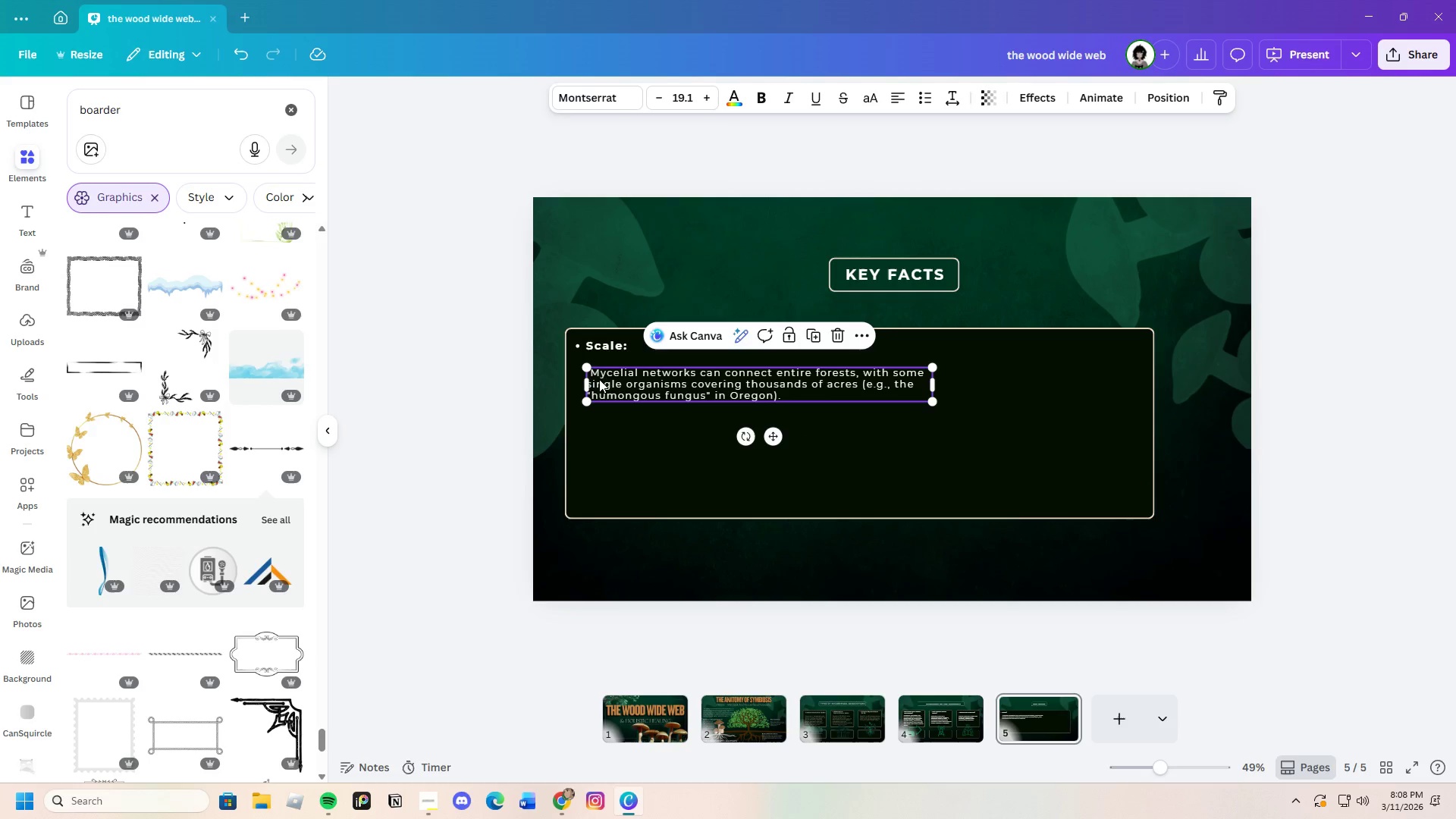 
left_click([593, 378])
 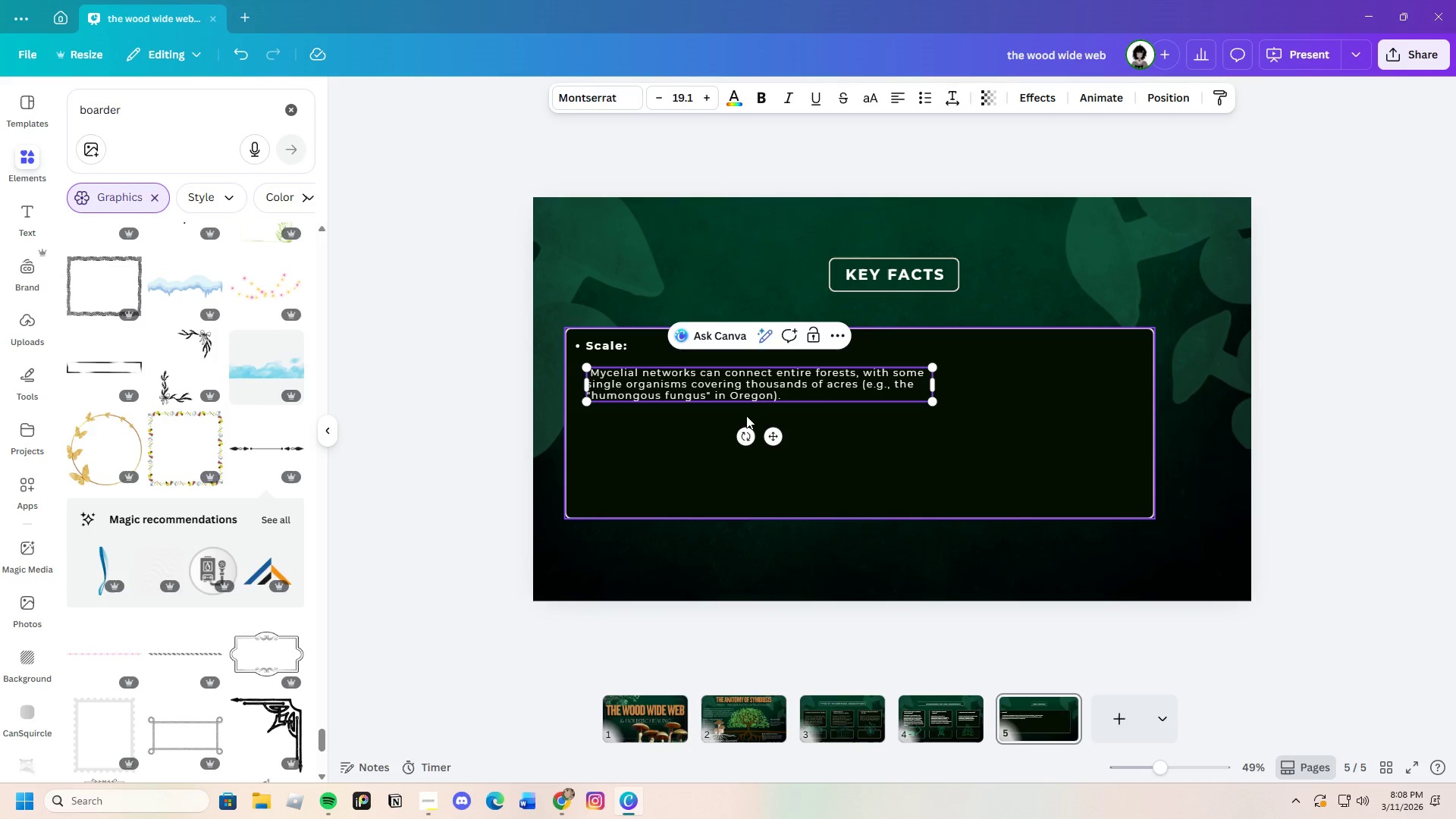 
key(Backspace)
 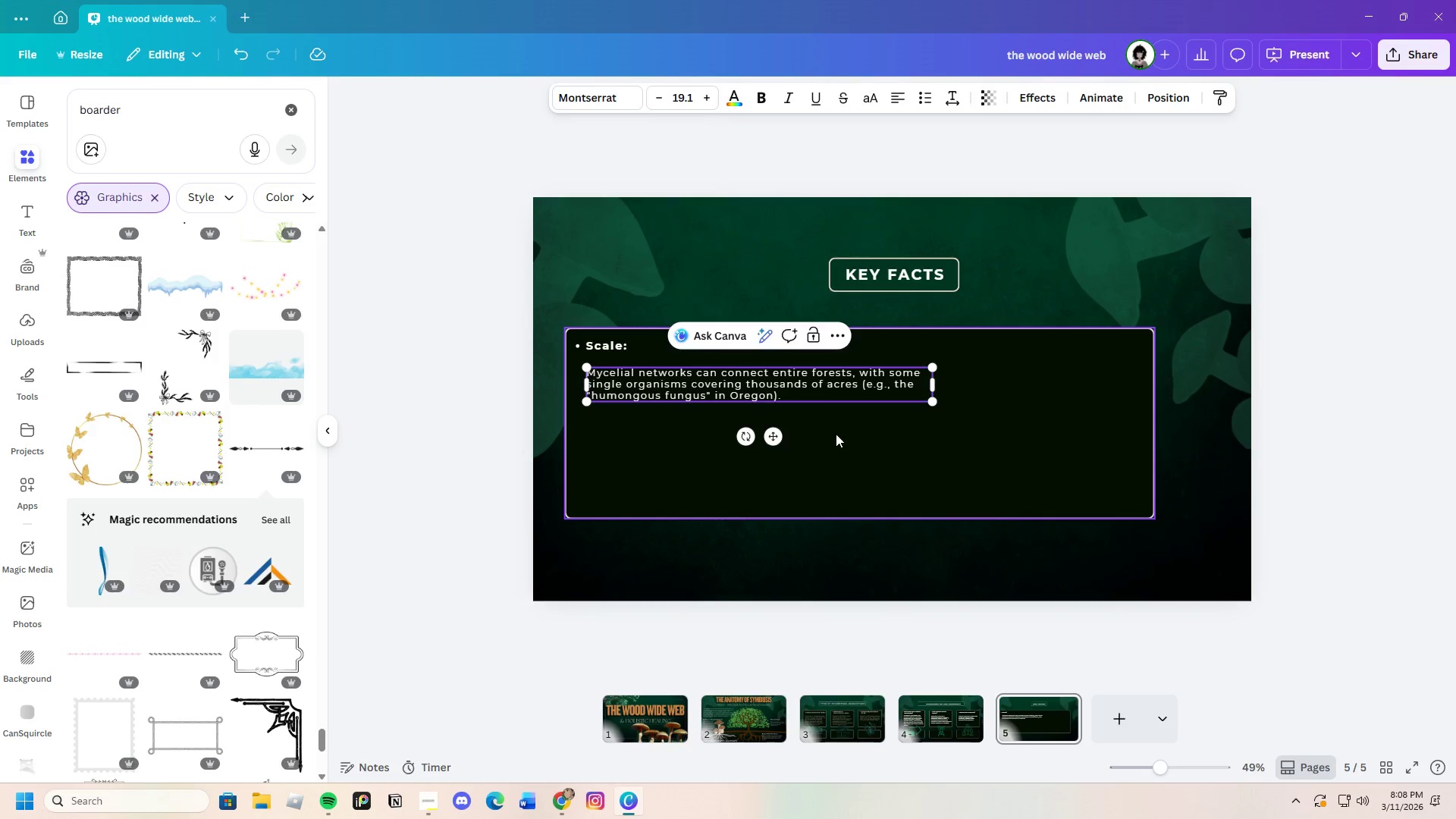 
left_click([858, 438])
 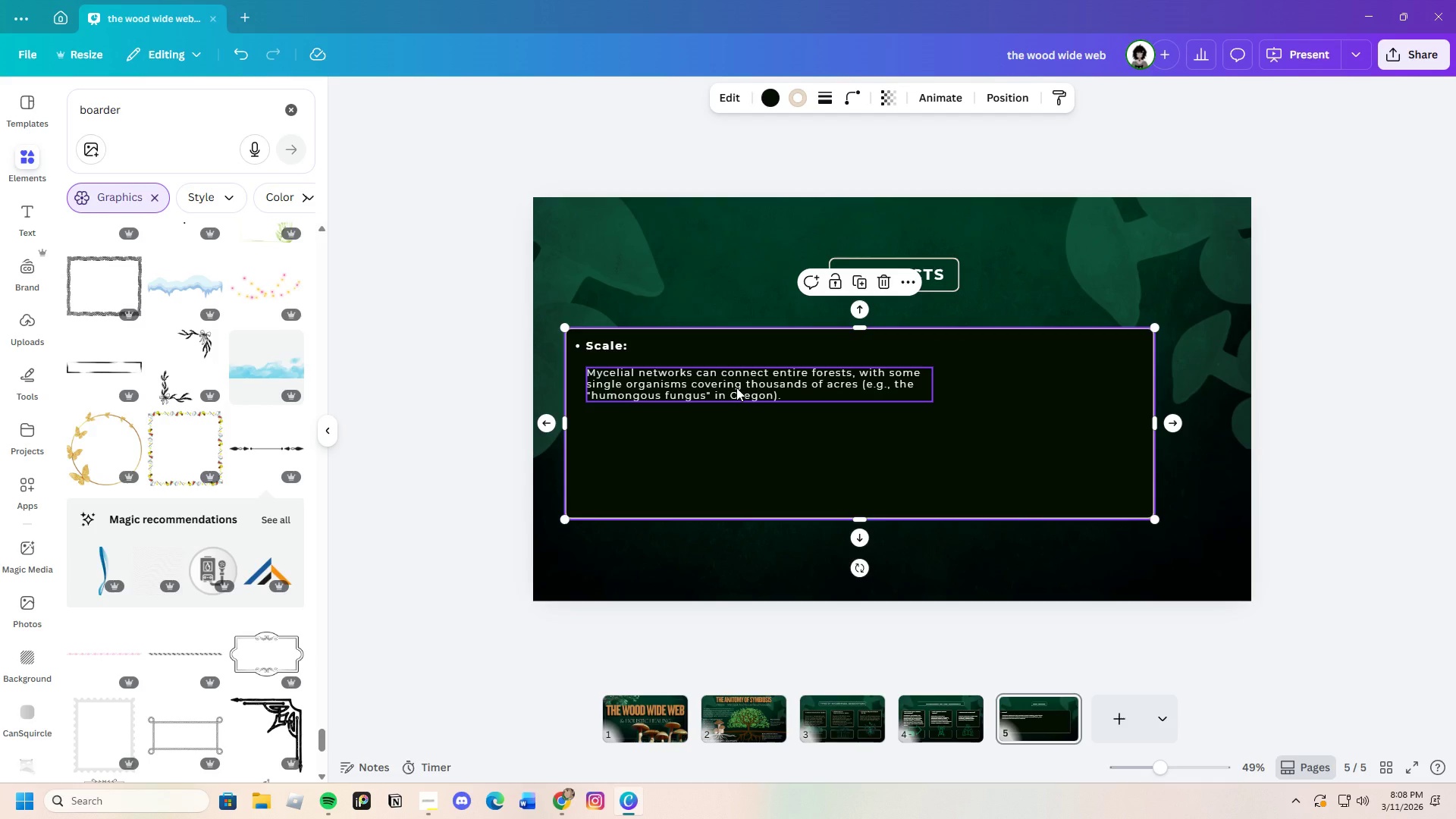 
left_click([736, 388])
 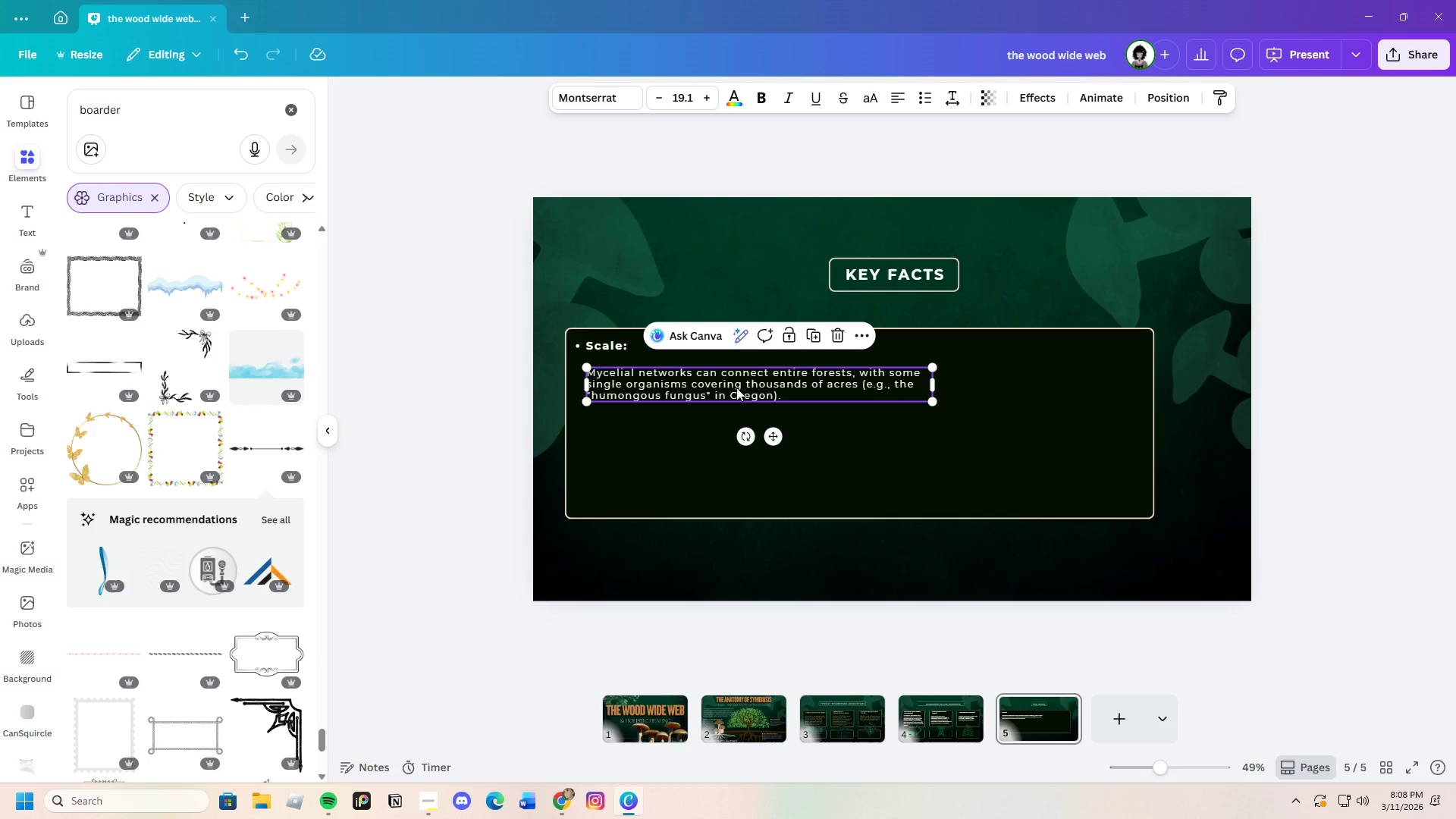 
left_click_drag(start_coordinate=[736, 388], to_coordinate=[736, 380])
 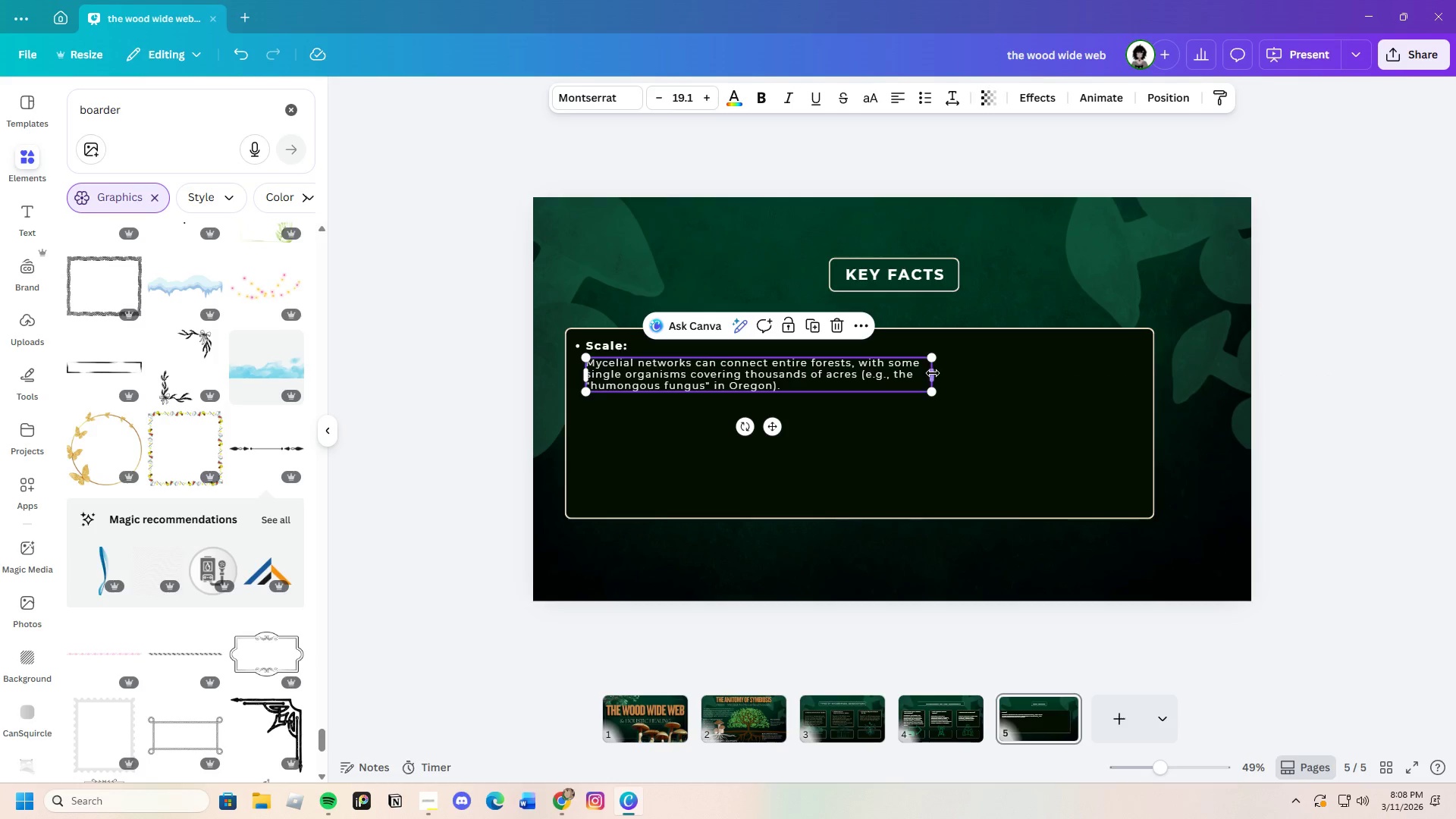 
left_click_drag(start_coordinate=[933, 372], to_coordinate=[1150, 359])
 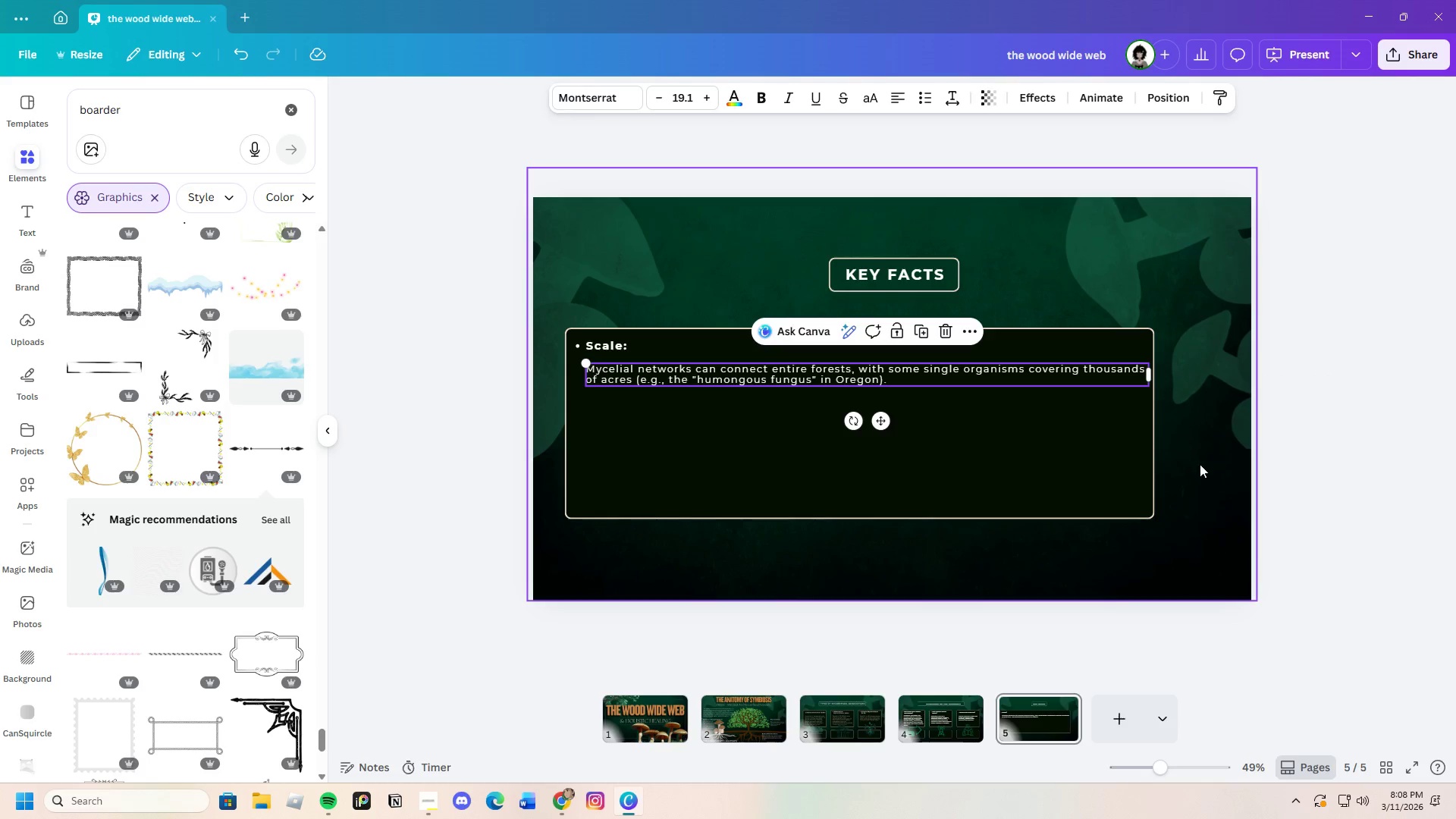 
left_click([1200, 464])
 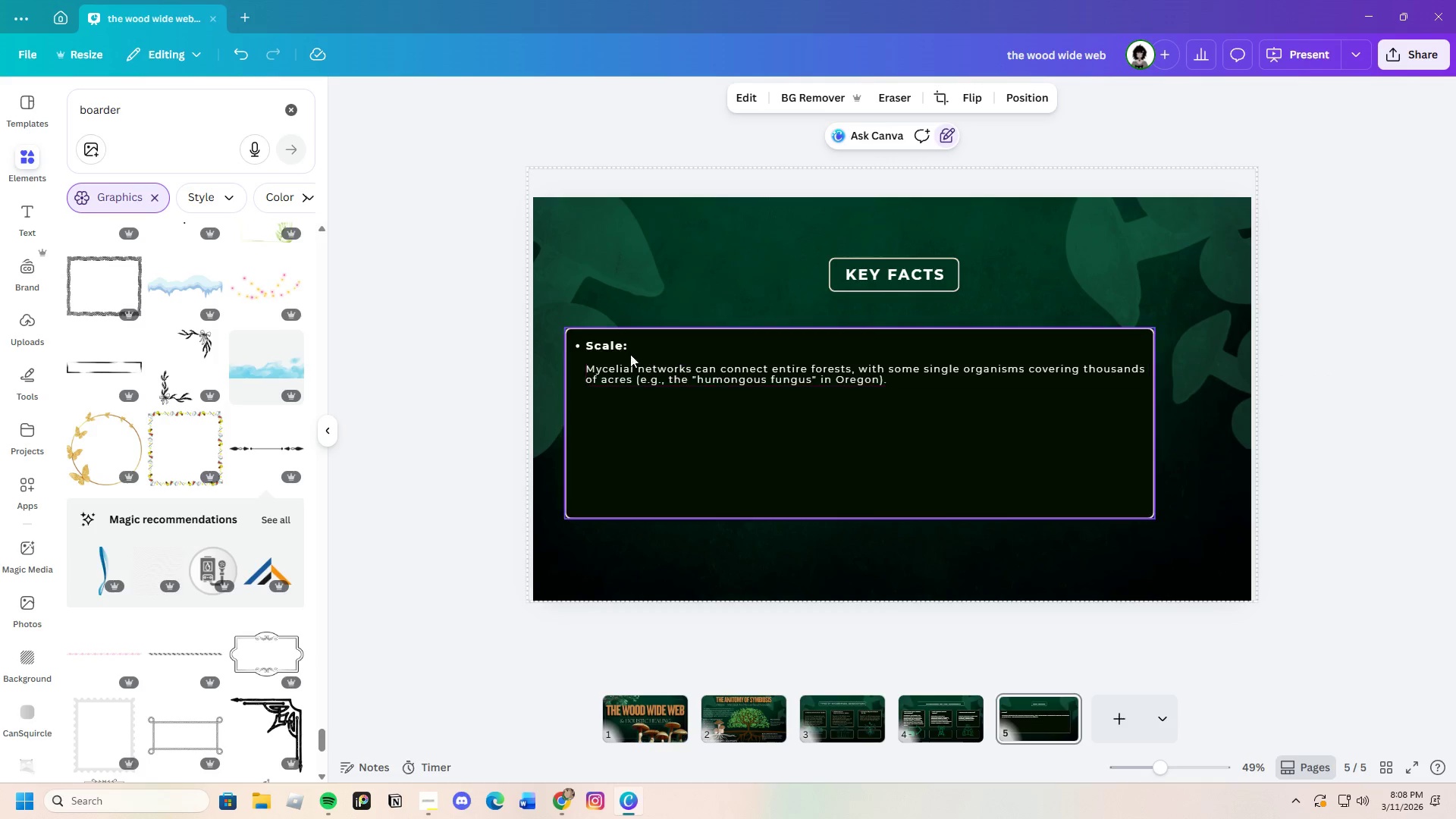 
left_click([620, 352])
 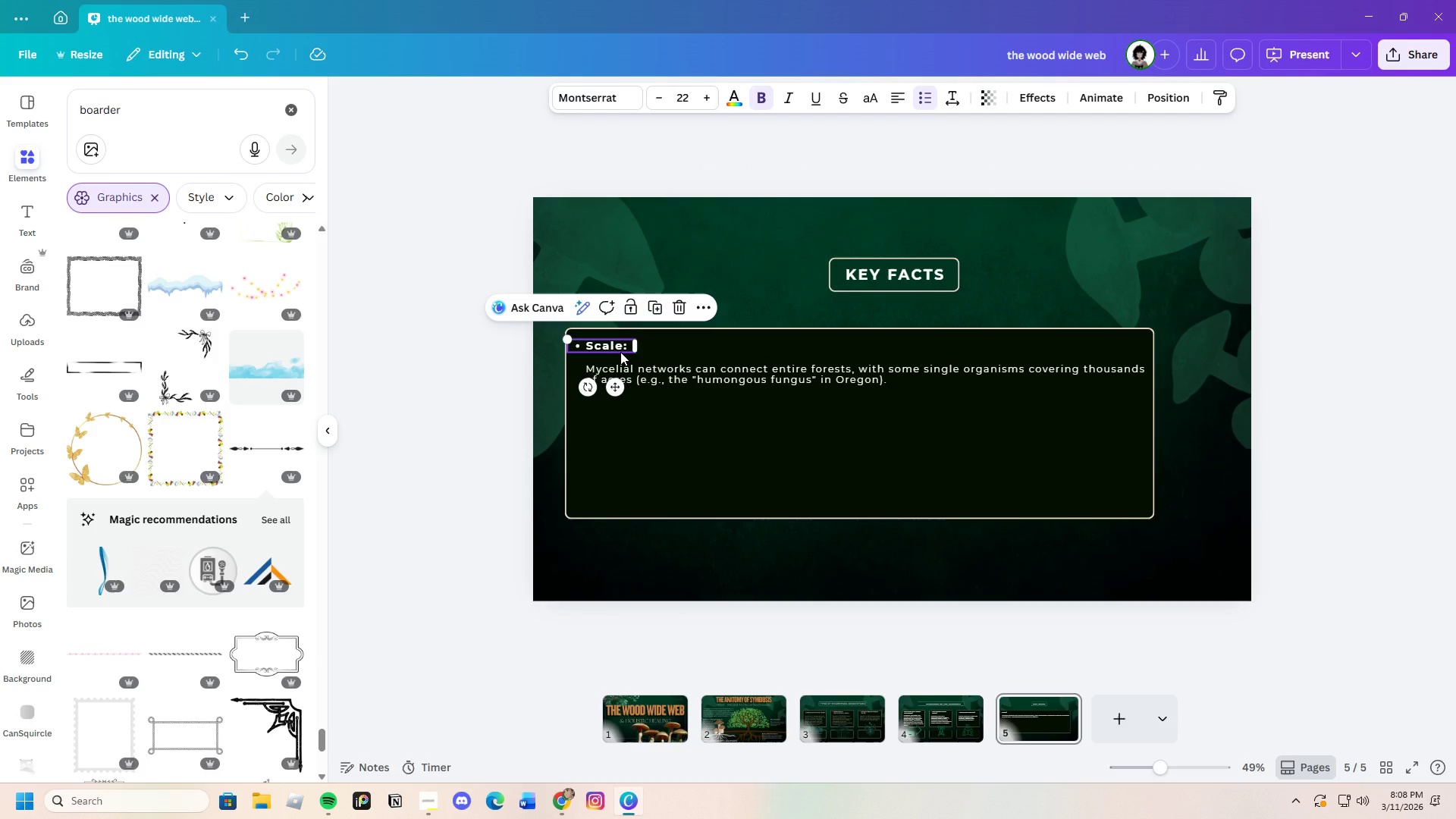 
key(Control+C)
 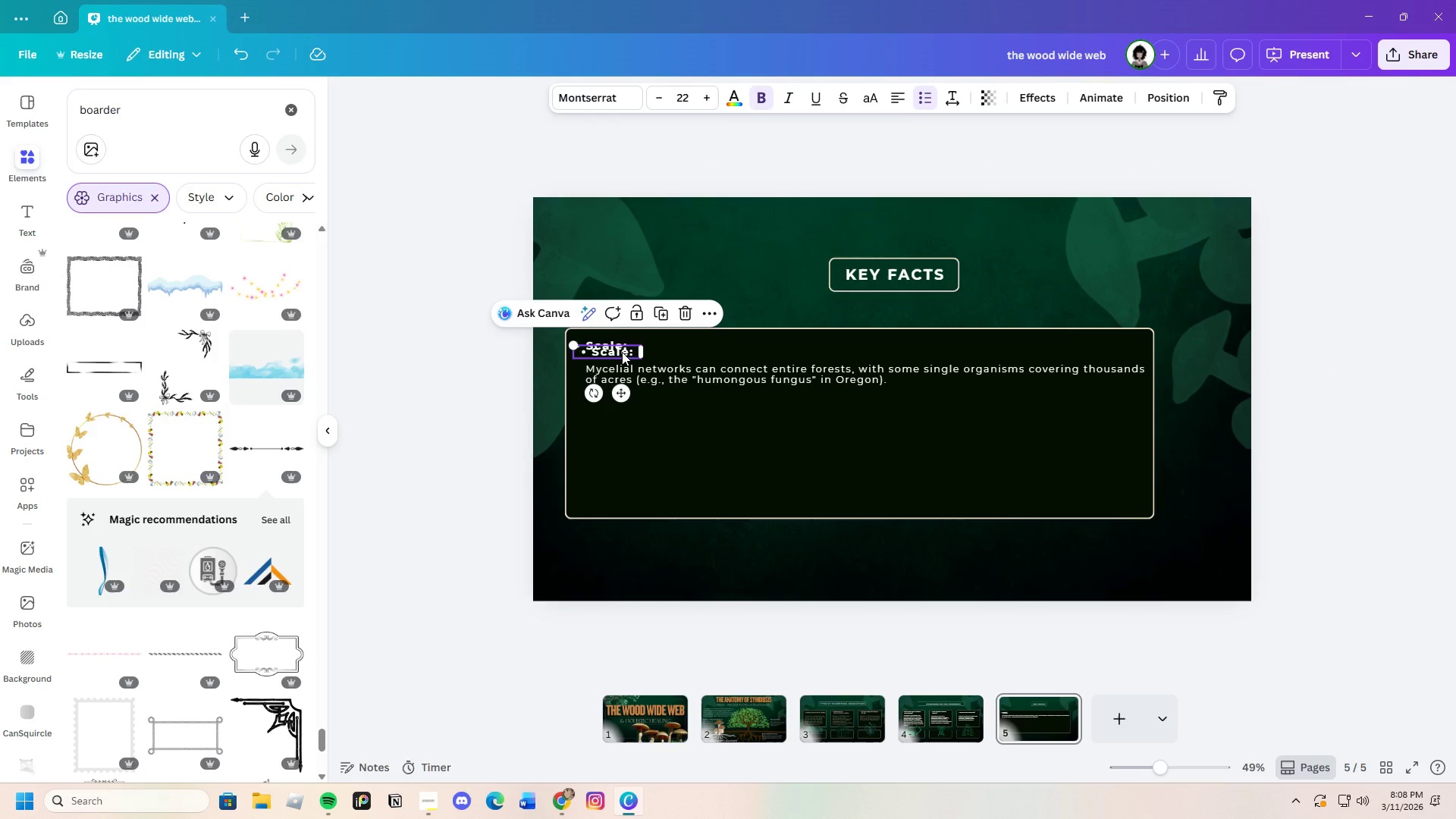 
key(Control+V)
 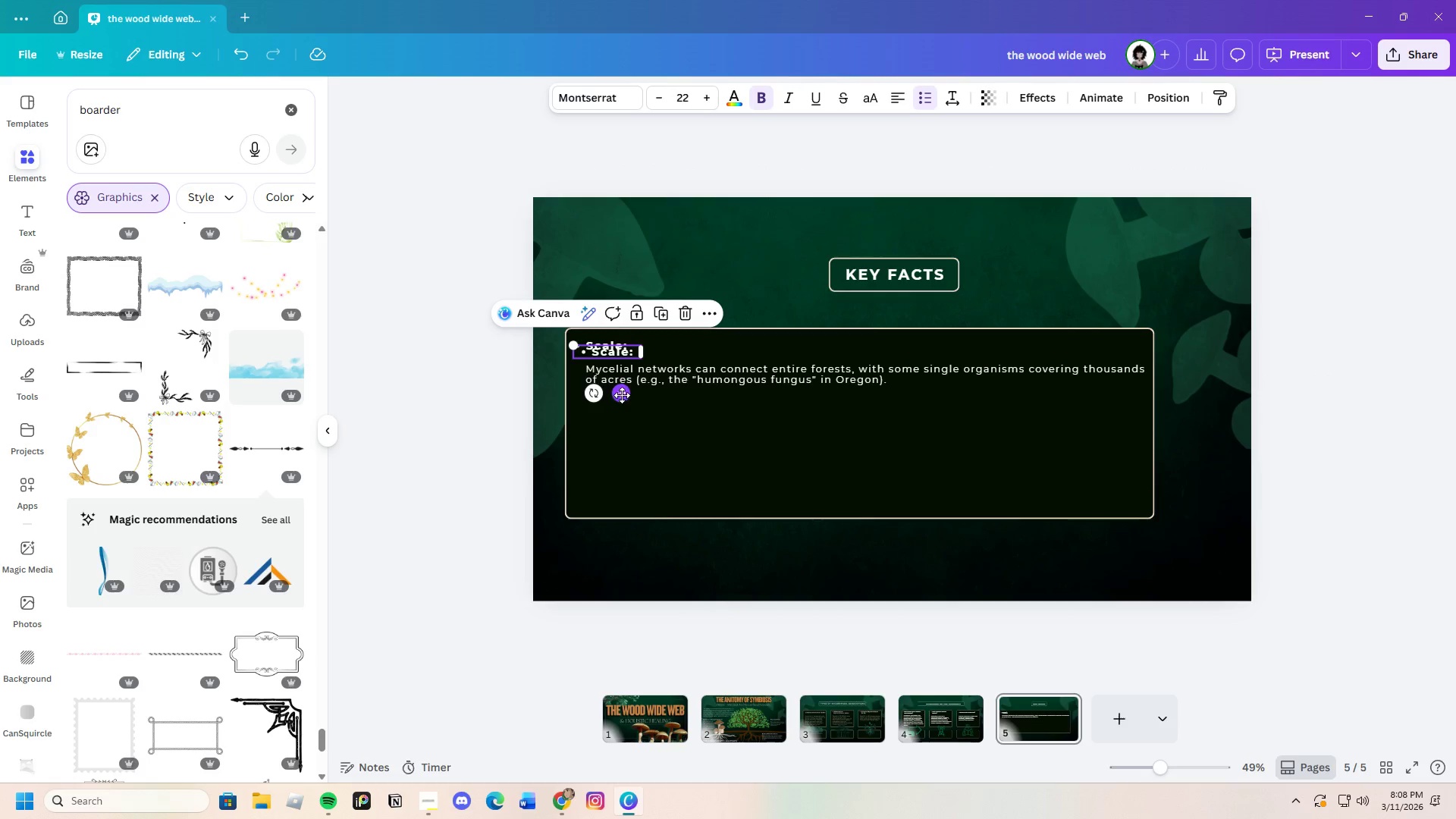 
left_click_drag(start_coordinate=[622, 395], to_coordinate=[622, 447])
 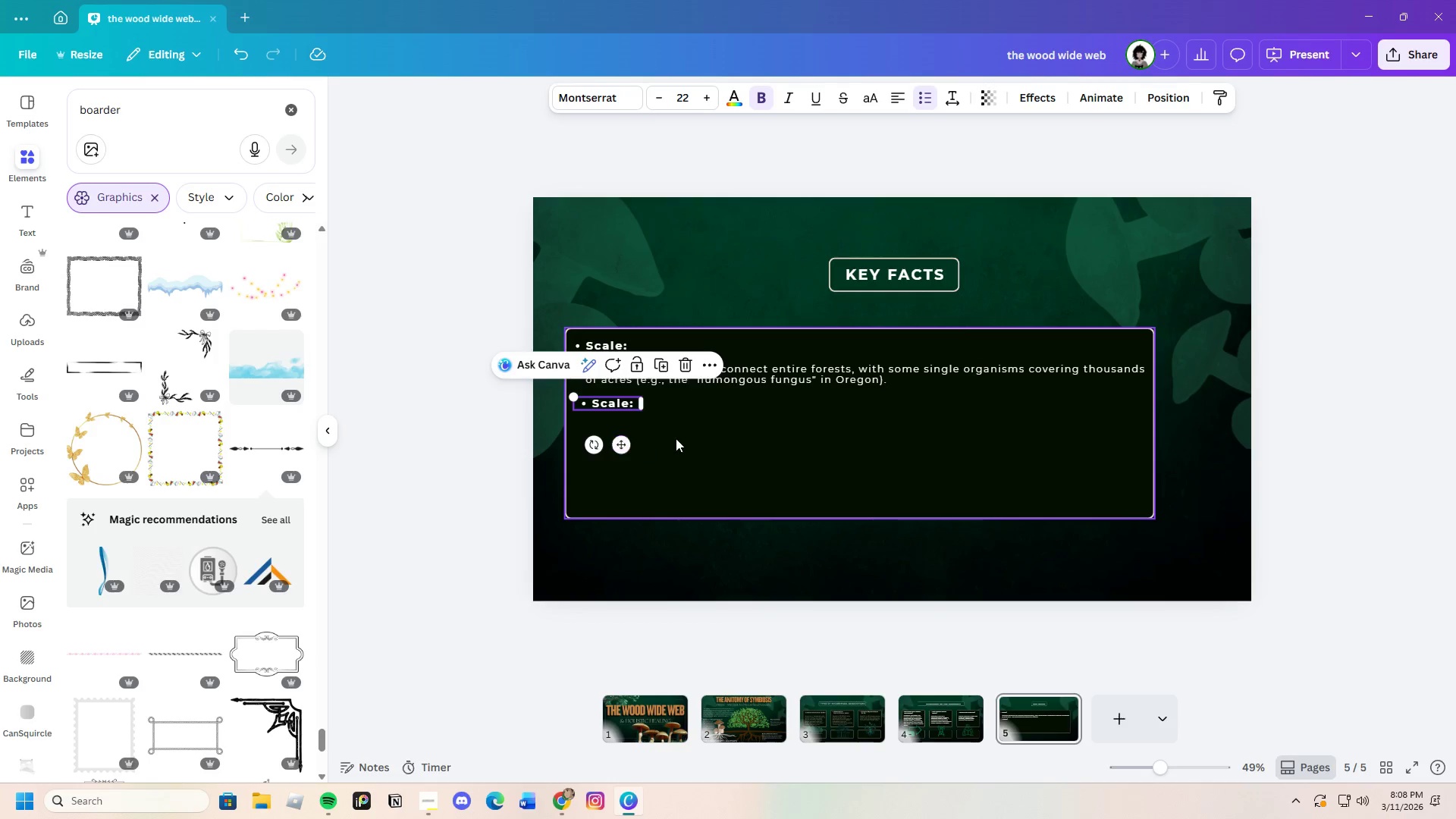 
left_click([676, 438])
 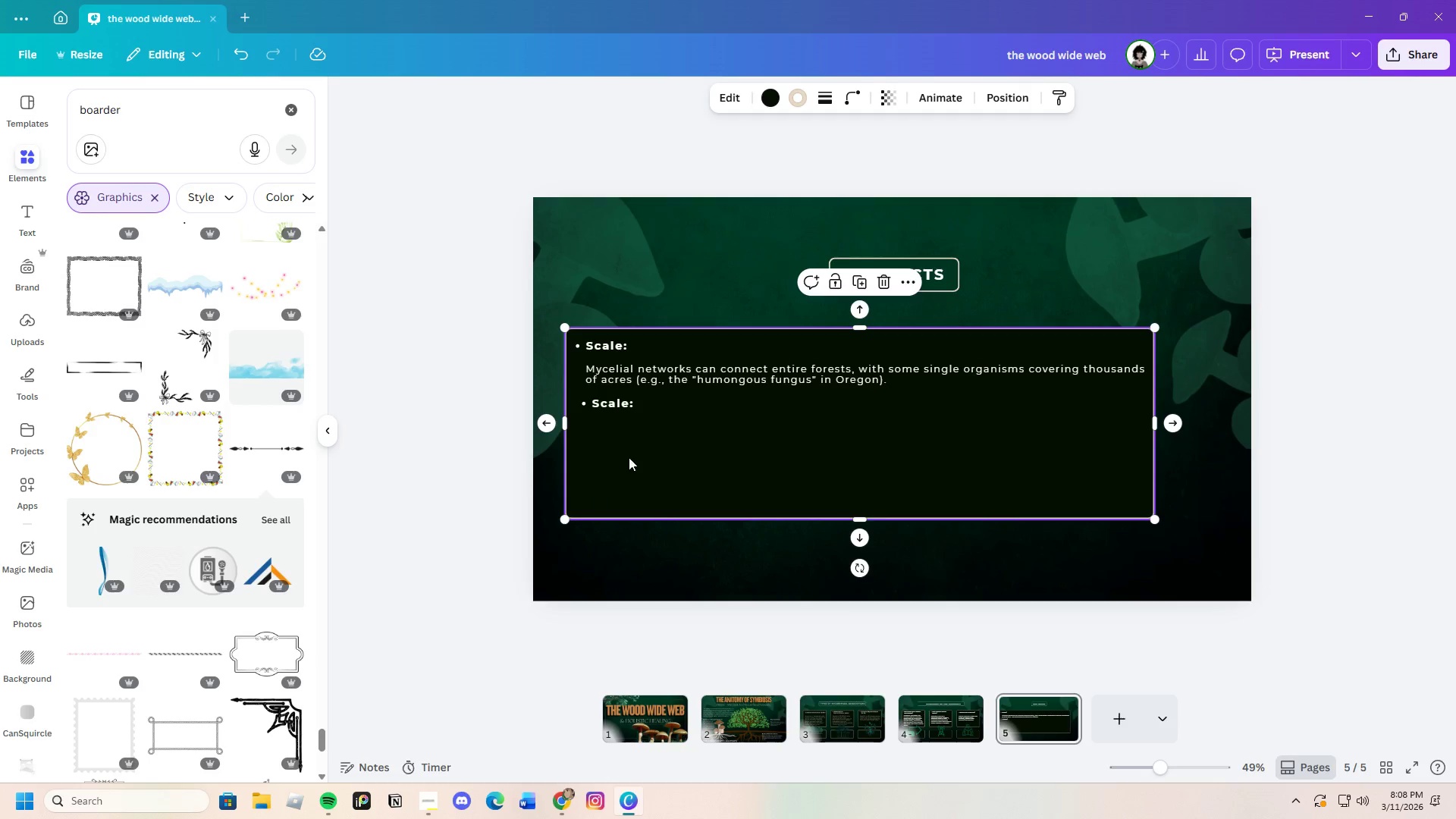 
left_click([679, 376])
 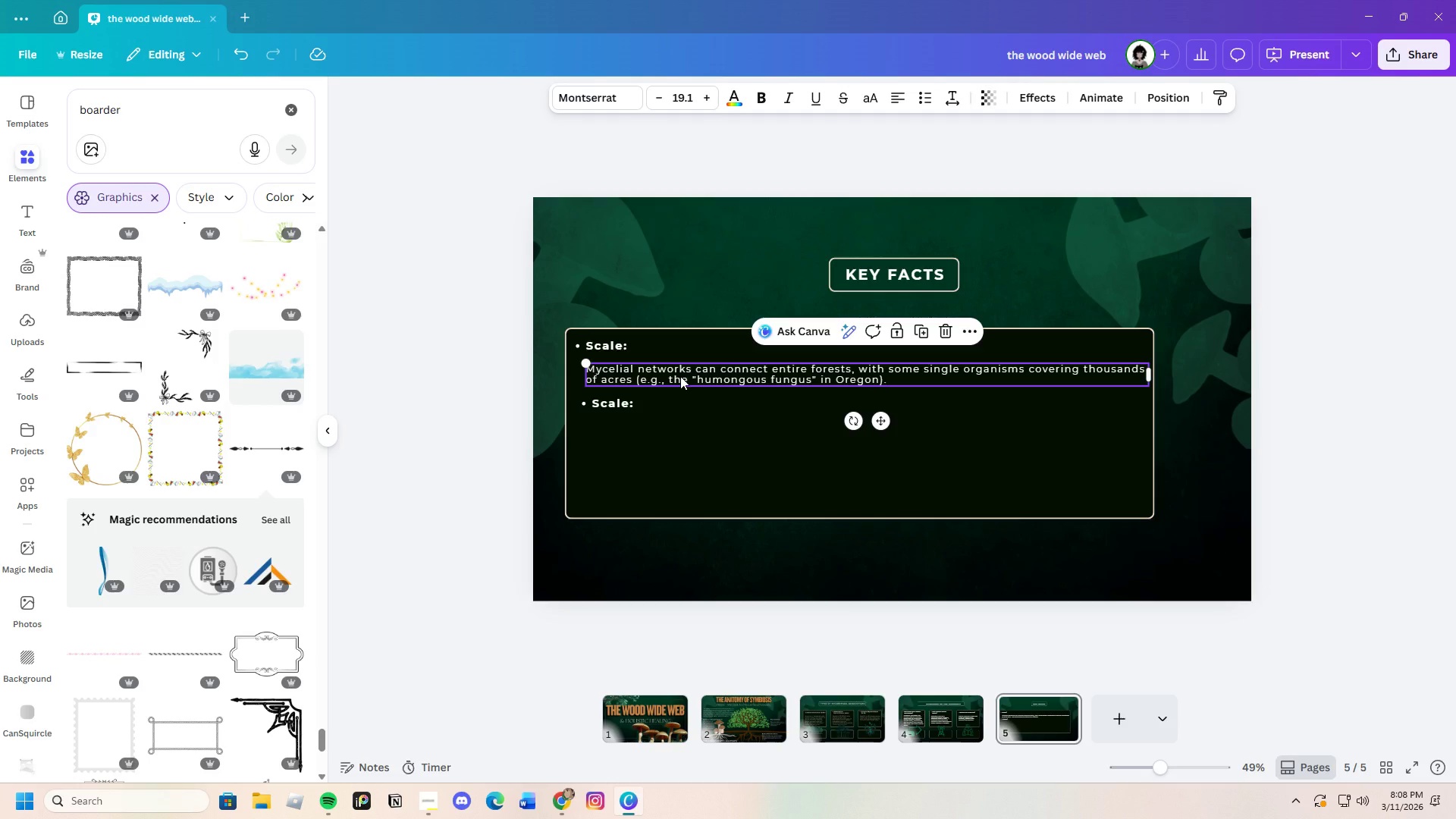 
key(Control+C)
 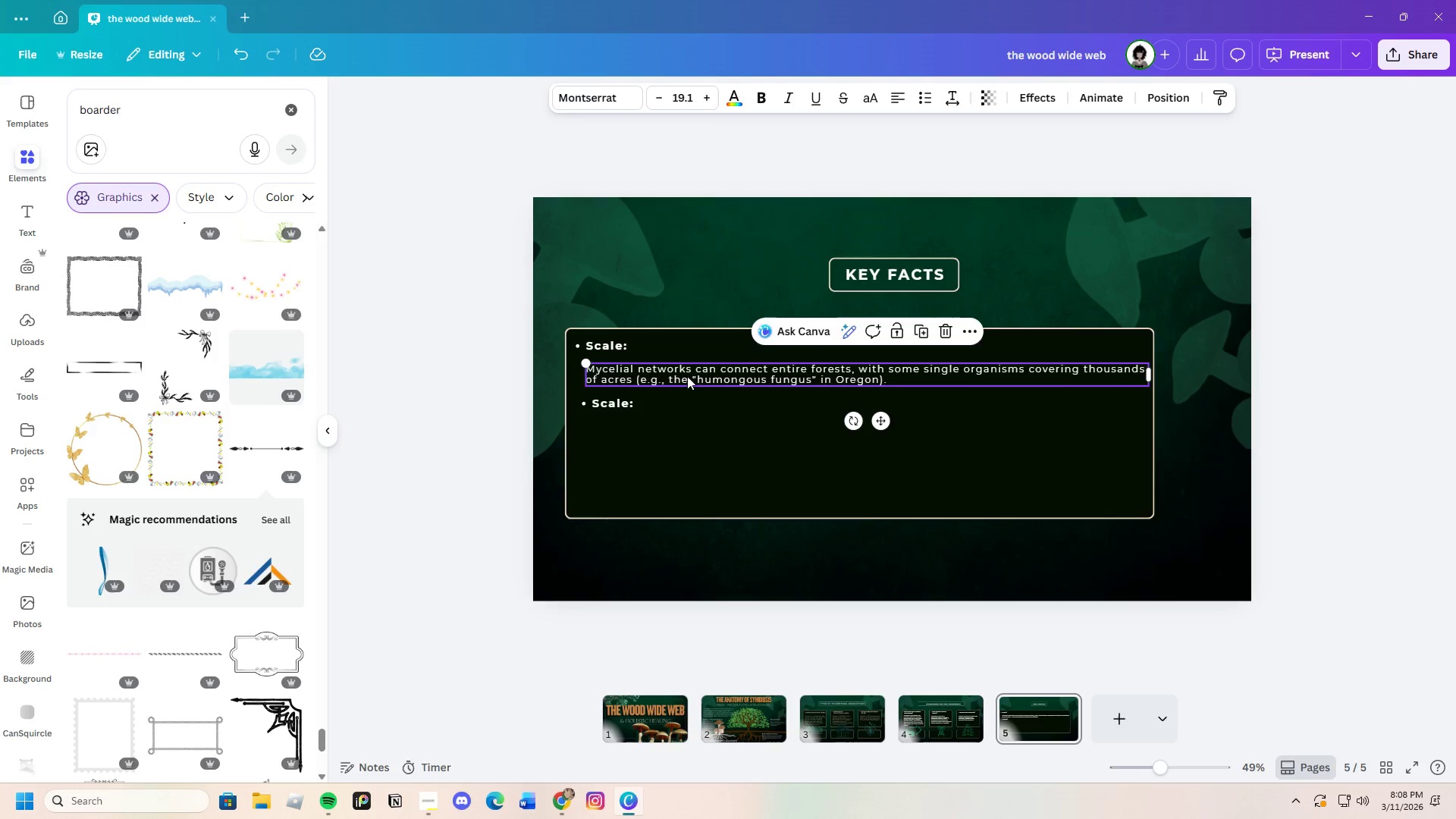 
key(Control+V)
 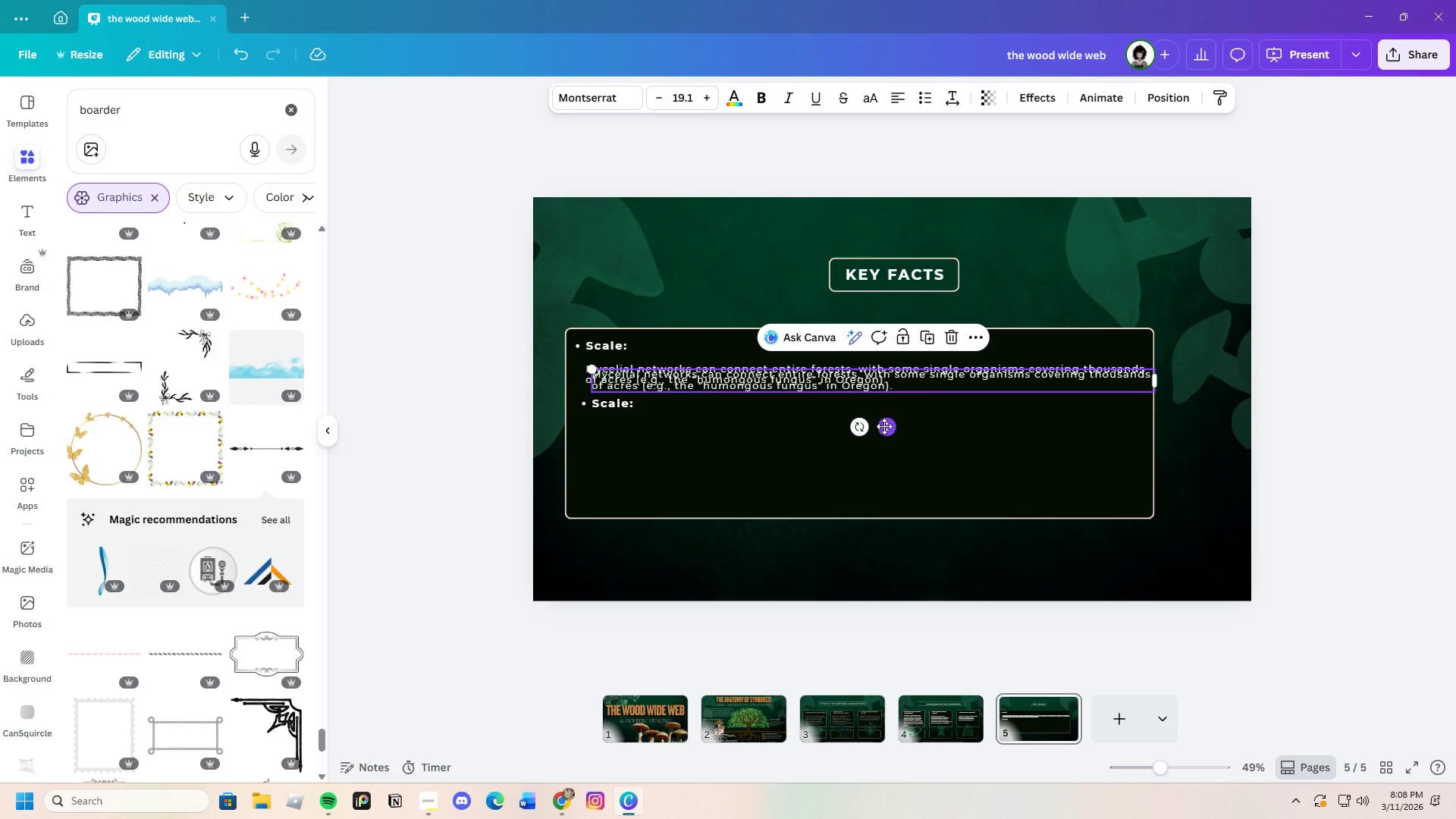 
left_click_drag(start_coordinate=[884, 425], to_coordinate=[880, 476])
 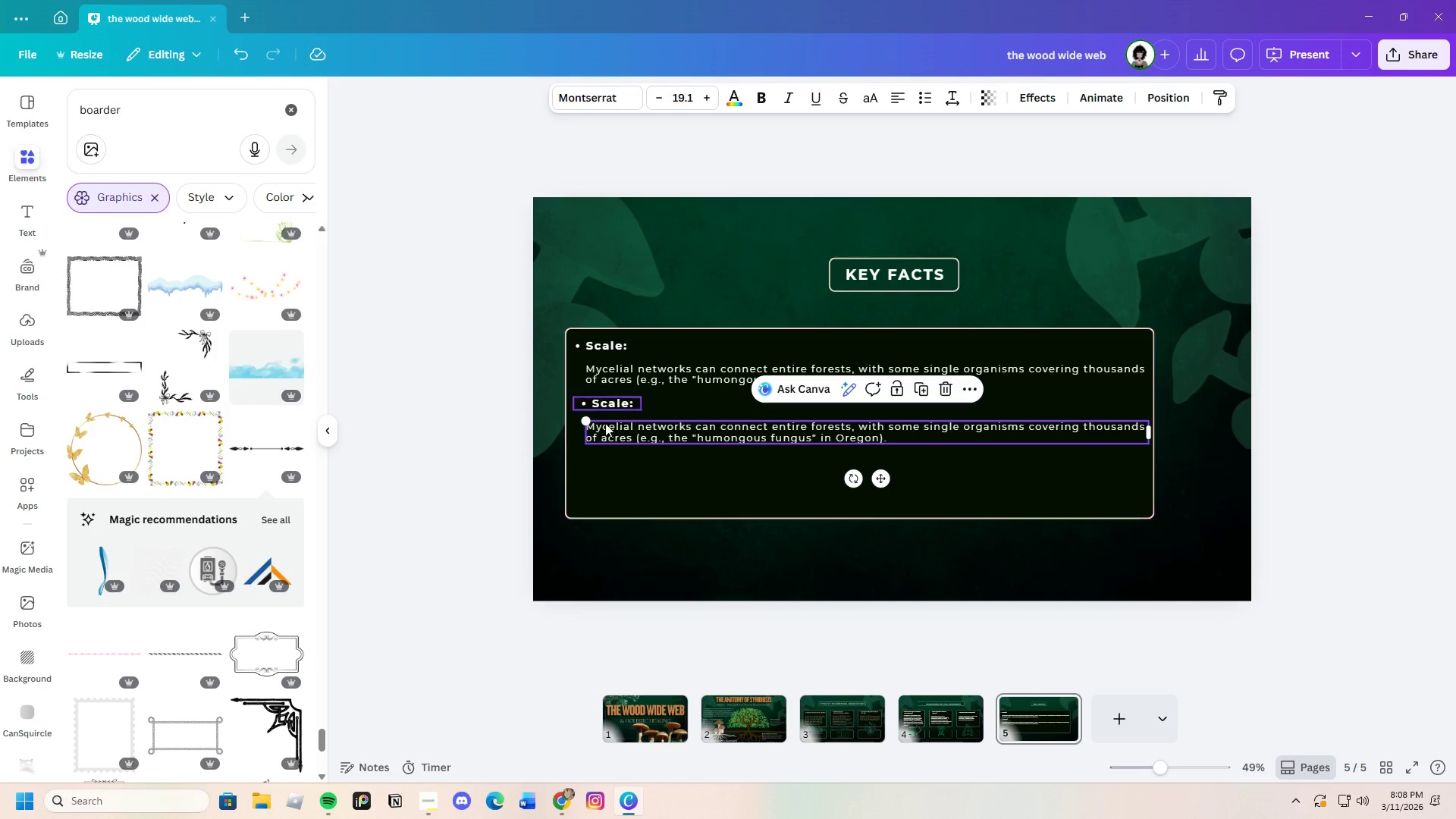 
left_click([443, 428])
 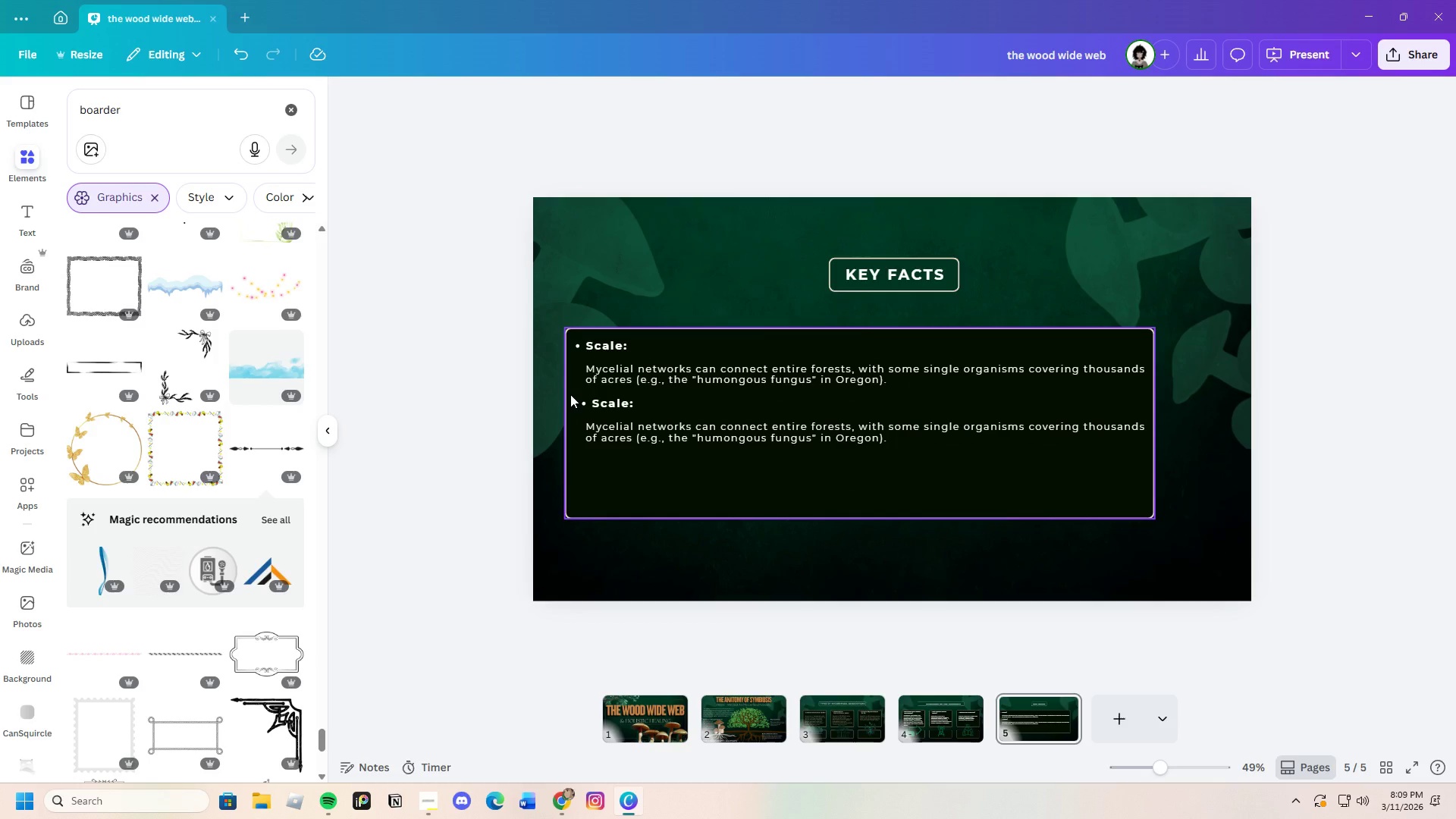 
left_click_drag(start_coordinate=[570, 394], to_coordinate=[752, 433])
 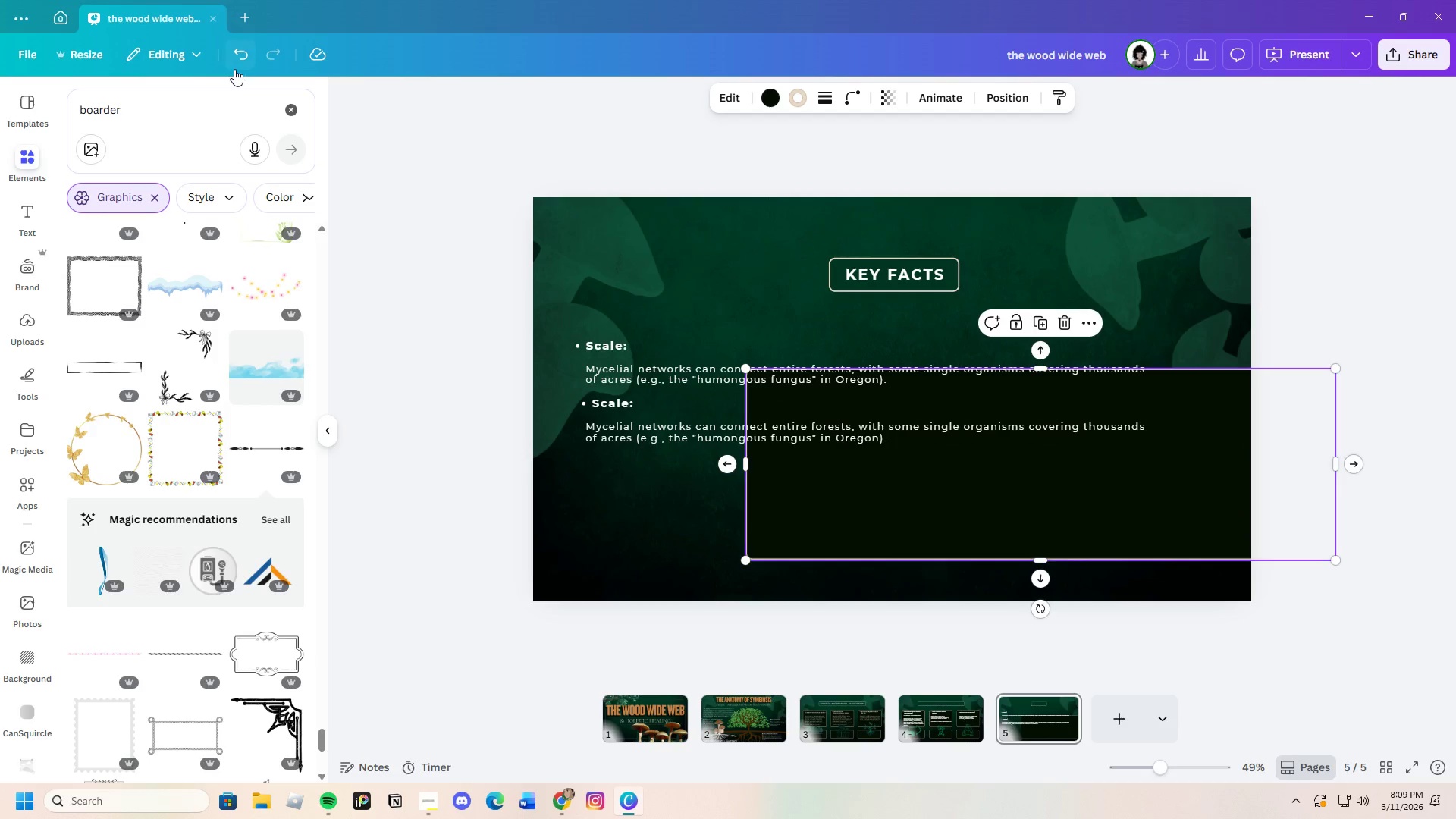 
left_click([236, 55])
 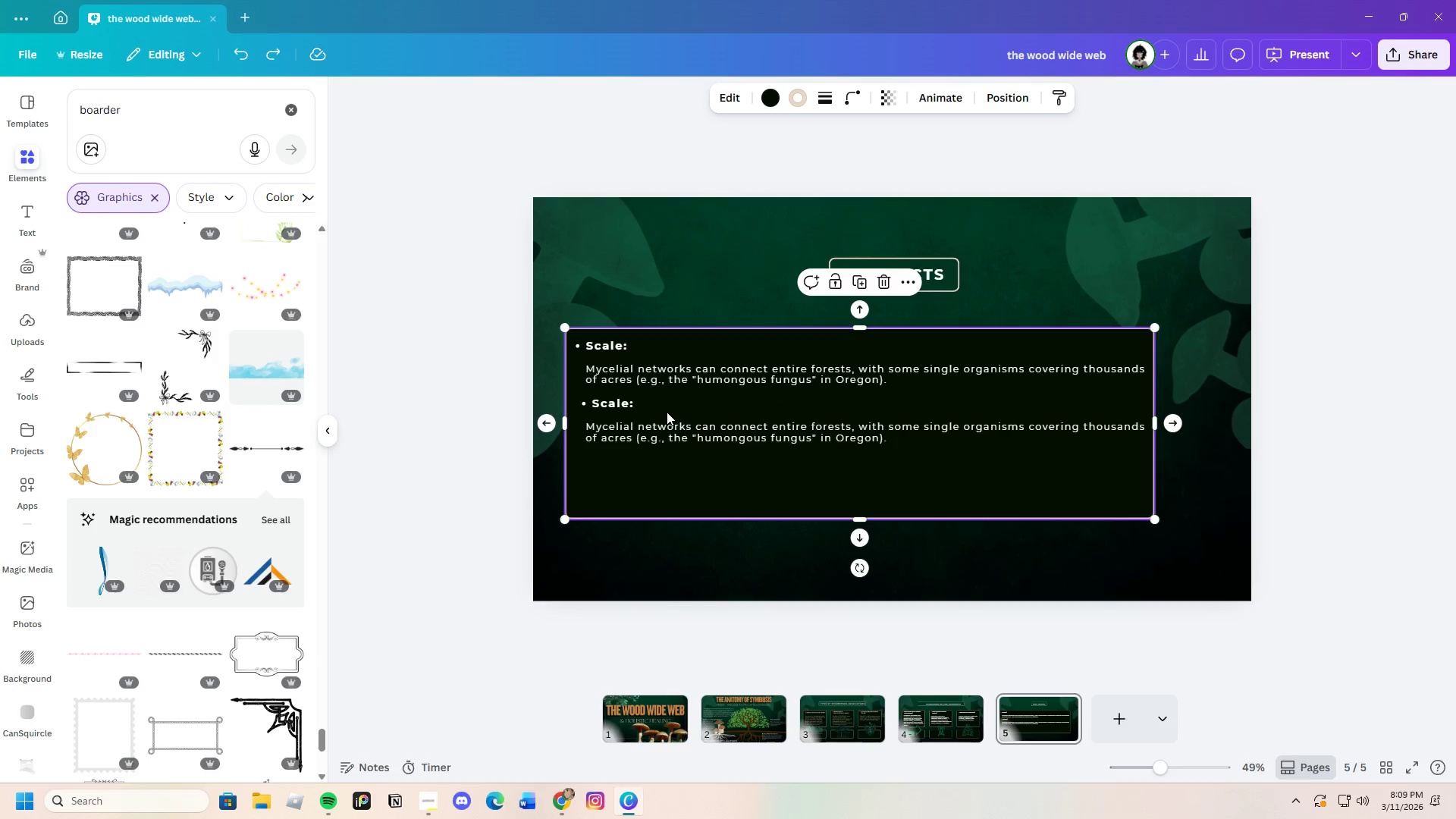 
left_click([616, 403])
 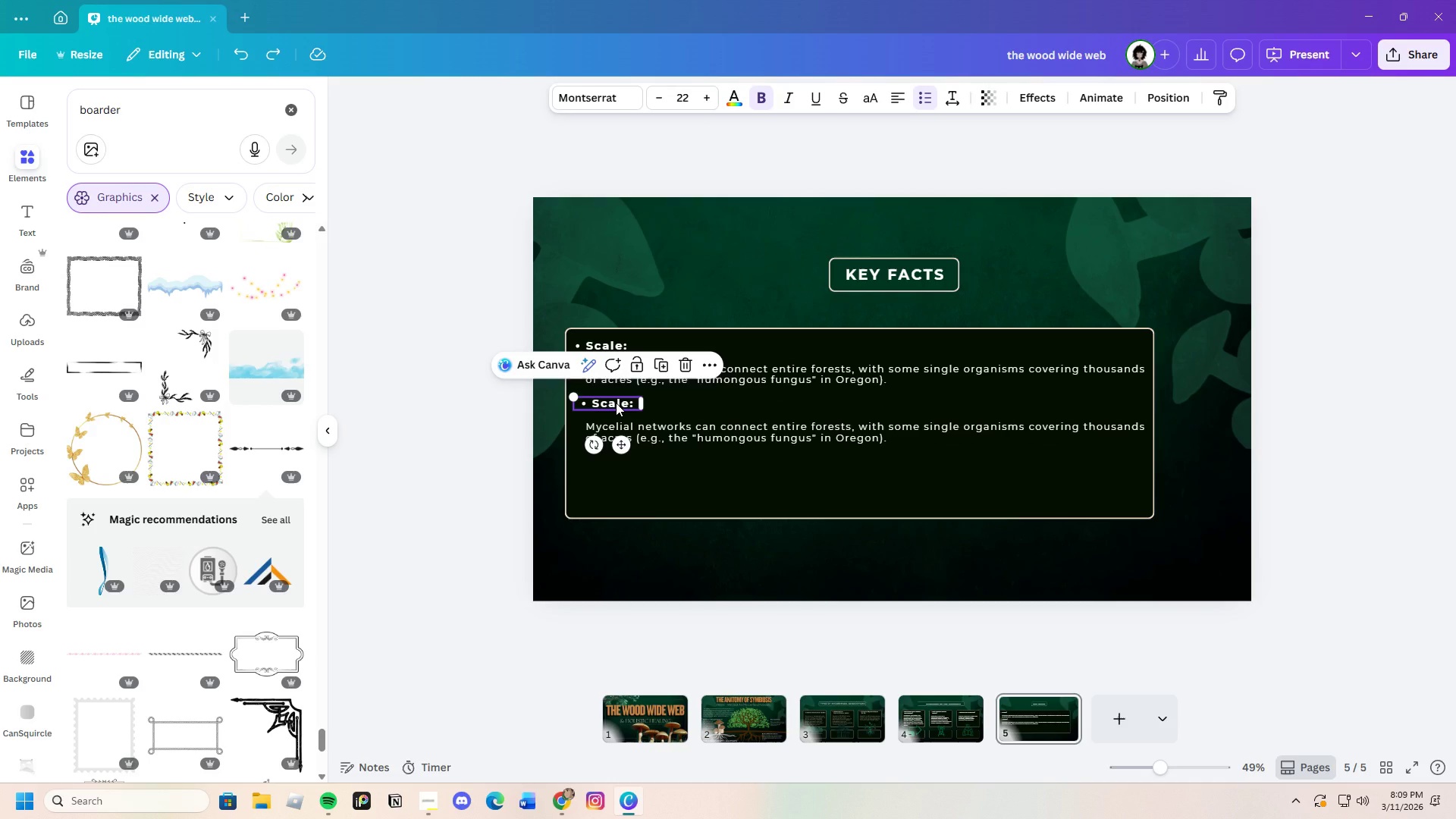 
key(Control+C)
 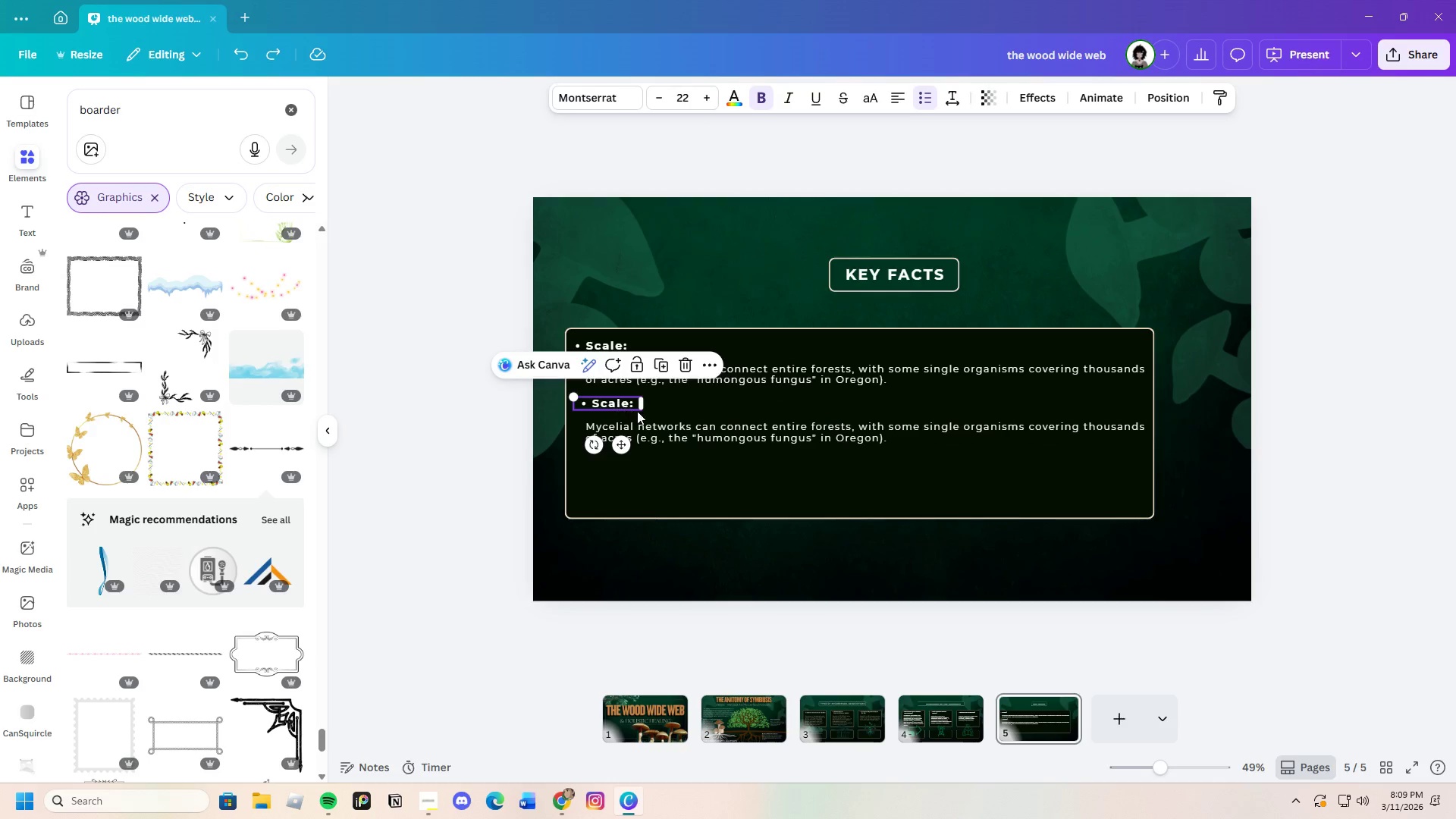 
key(Control+V)
 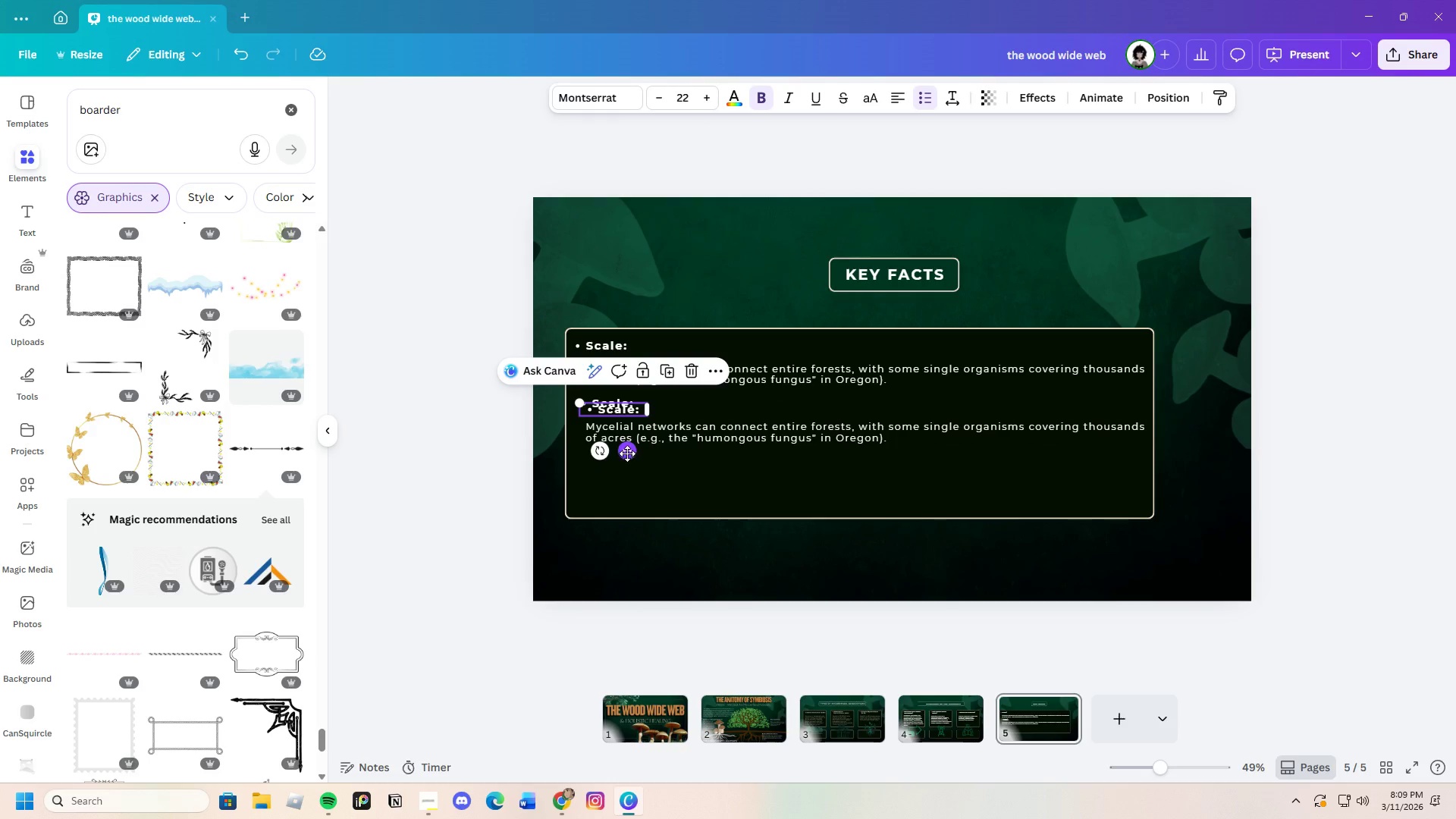 
left_click_drag(start_coordinate=[627, 453], to_coordinate=[626, 505])
 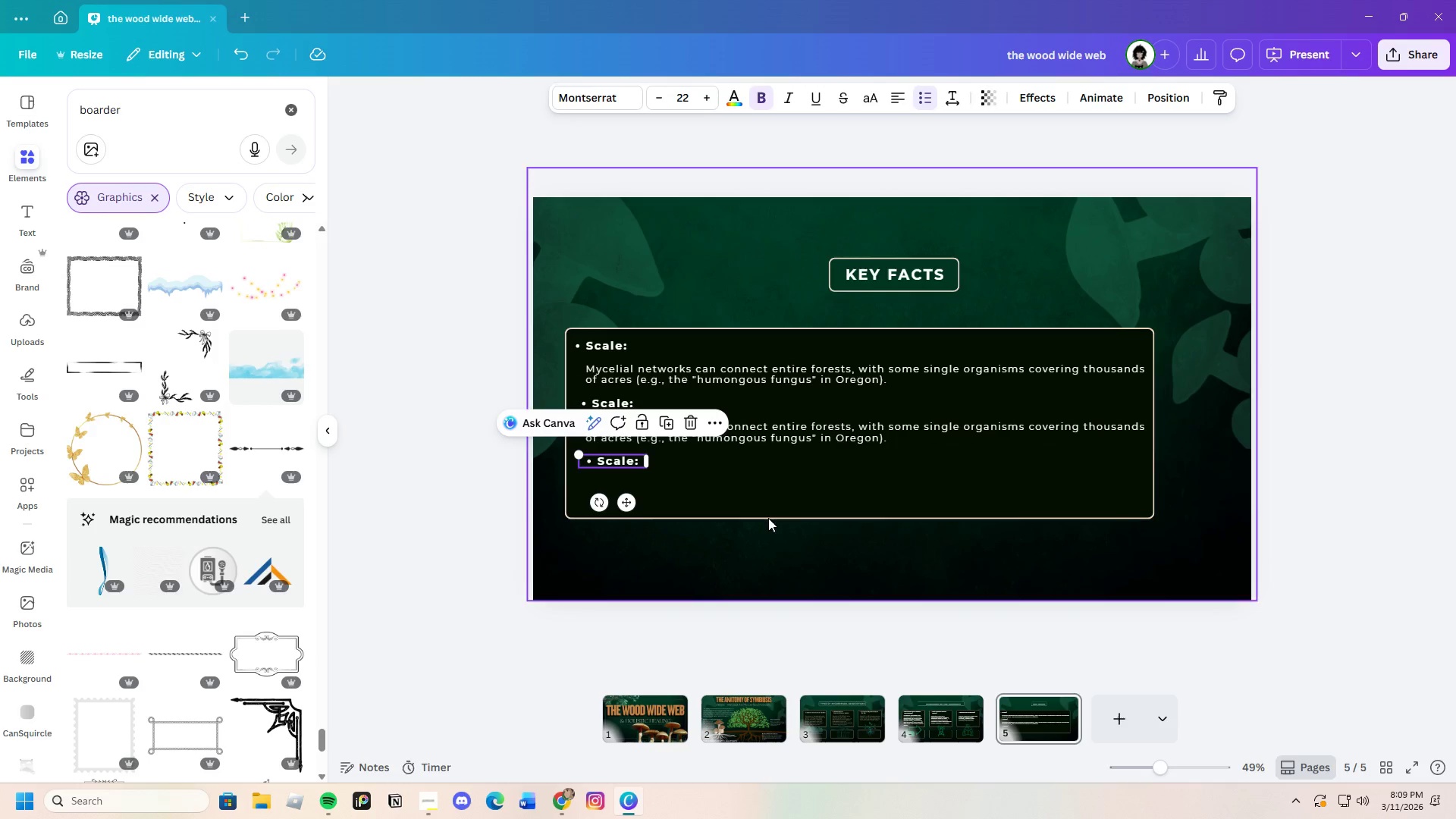 
left_click([778, 505])
 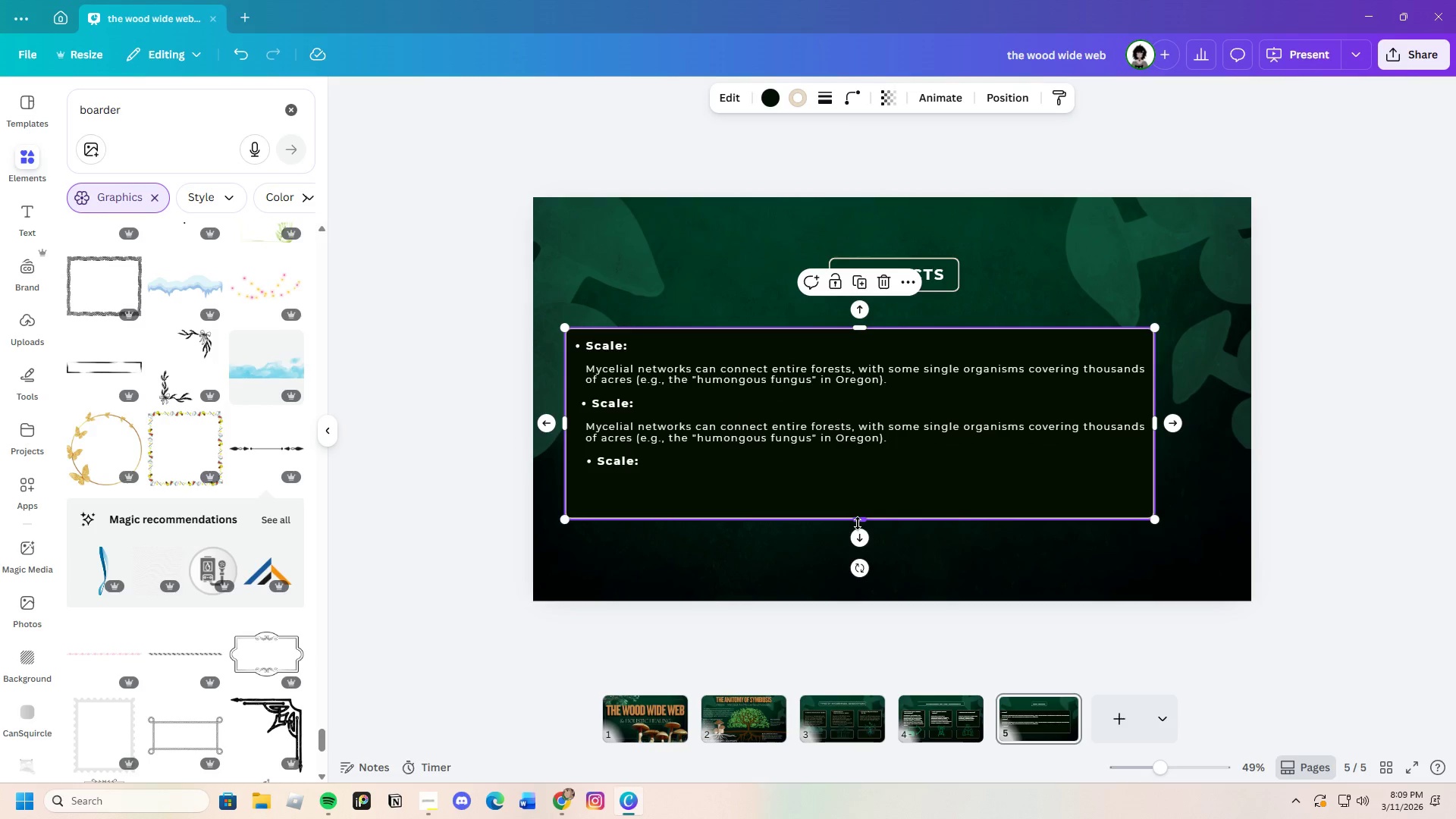 
left_click_drag(start_coordinate=[858, 523], to_coordinate=[864, 558])
 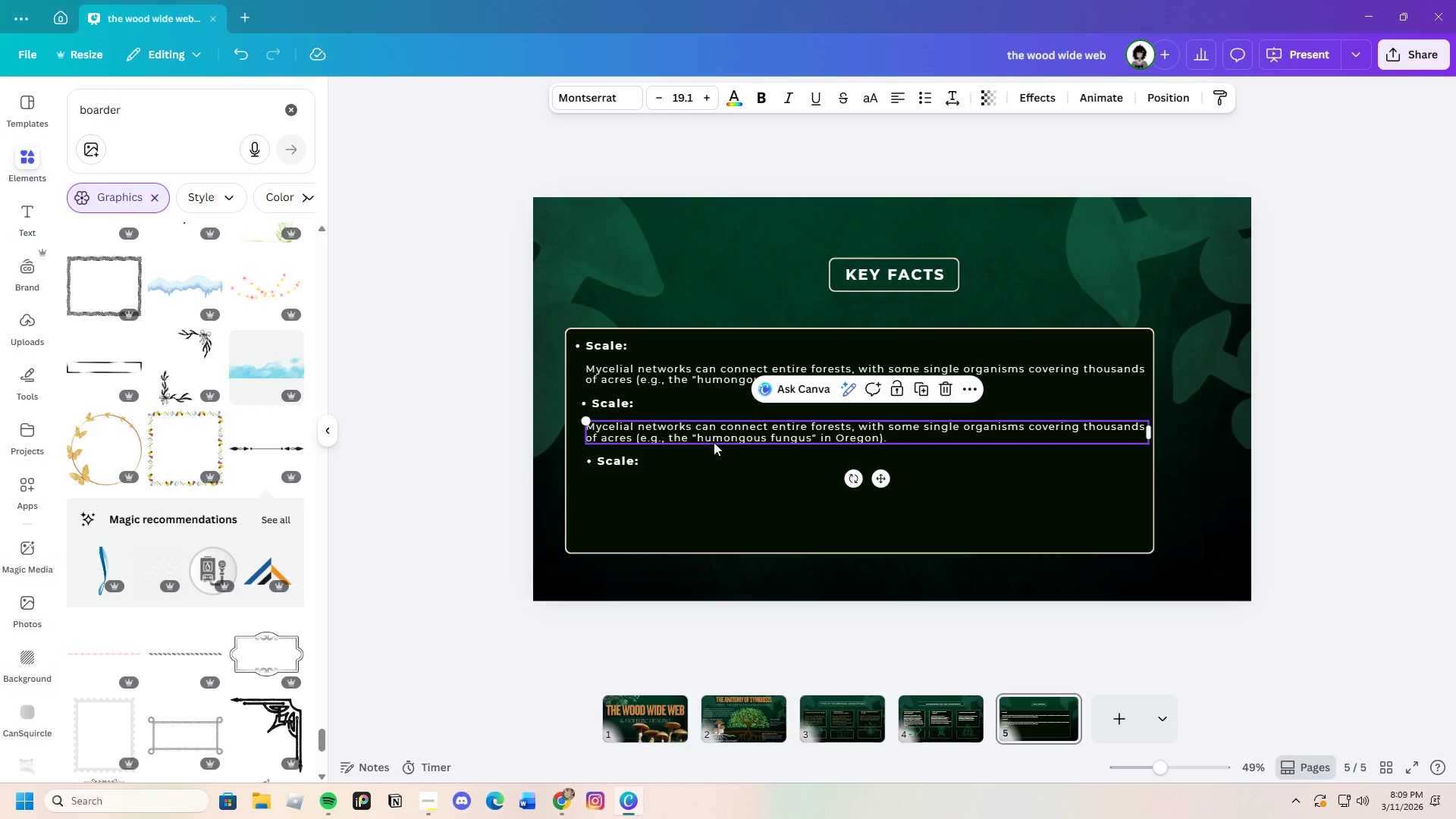 
key(Control+C)
 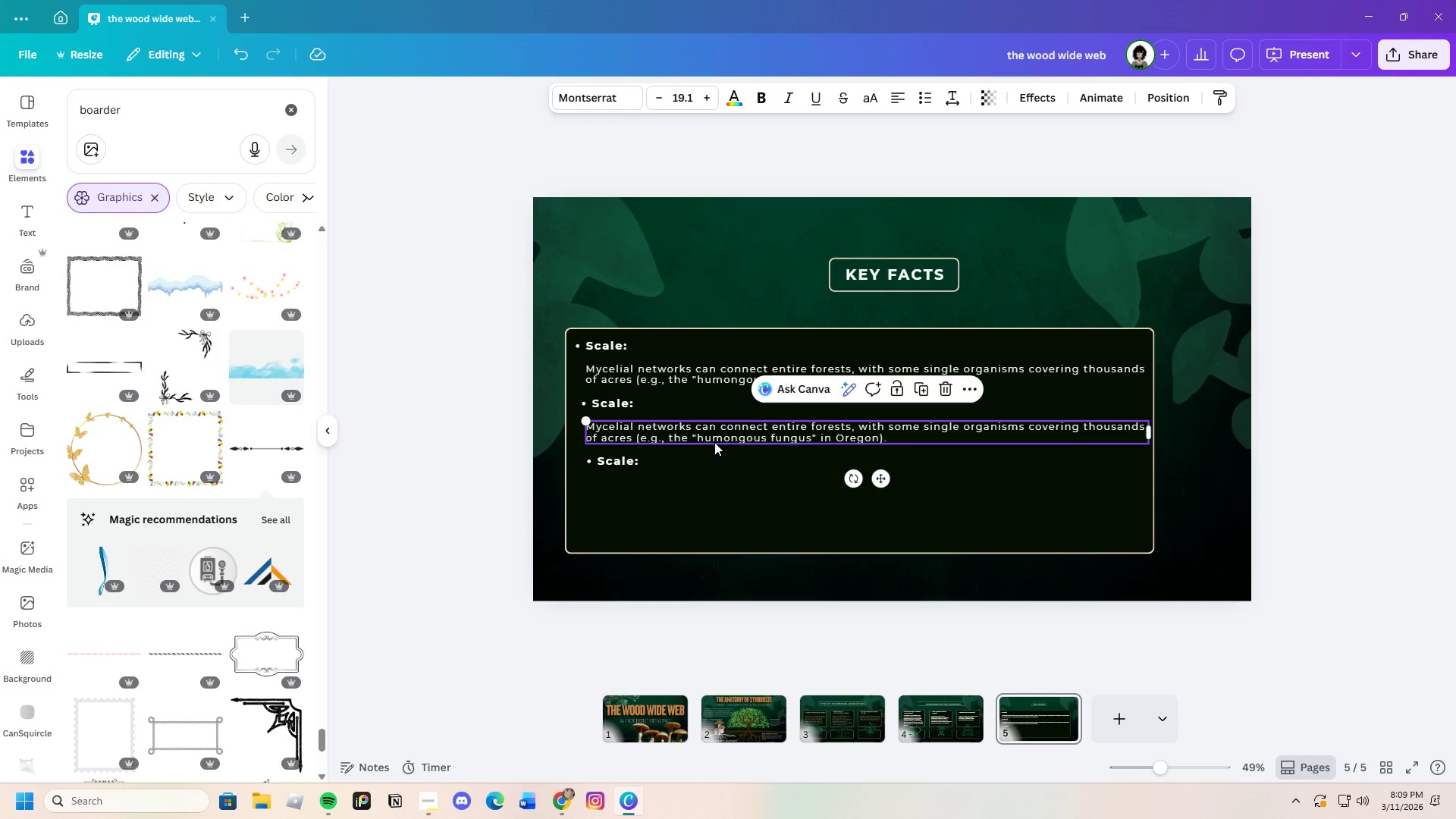 
key(Control+V)
 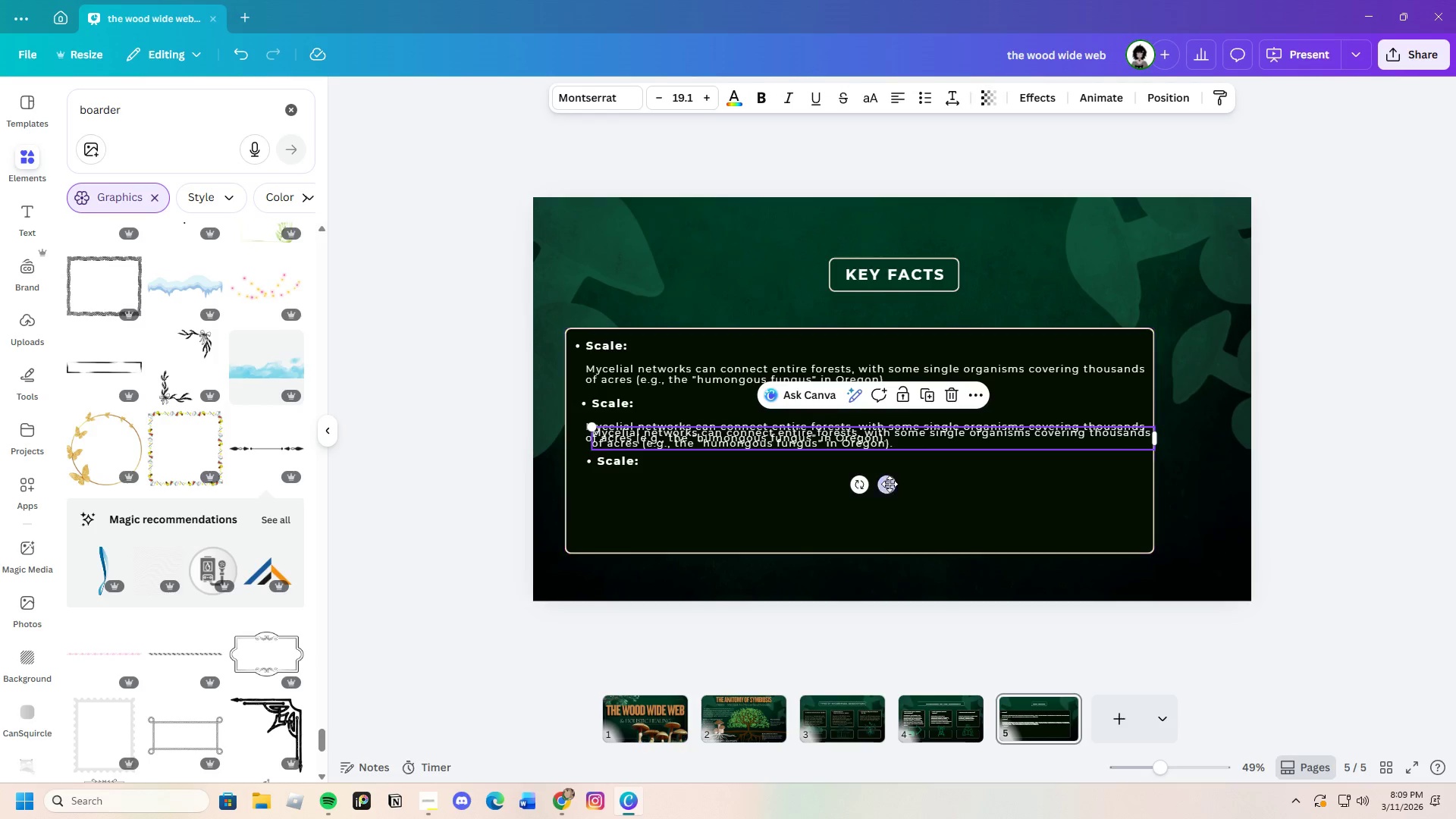 
left_click_drag(start_coordinate=[890, 484], to_coordinate=[883, 533])
 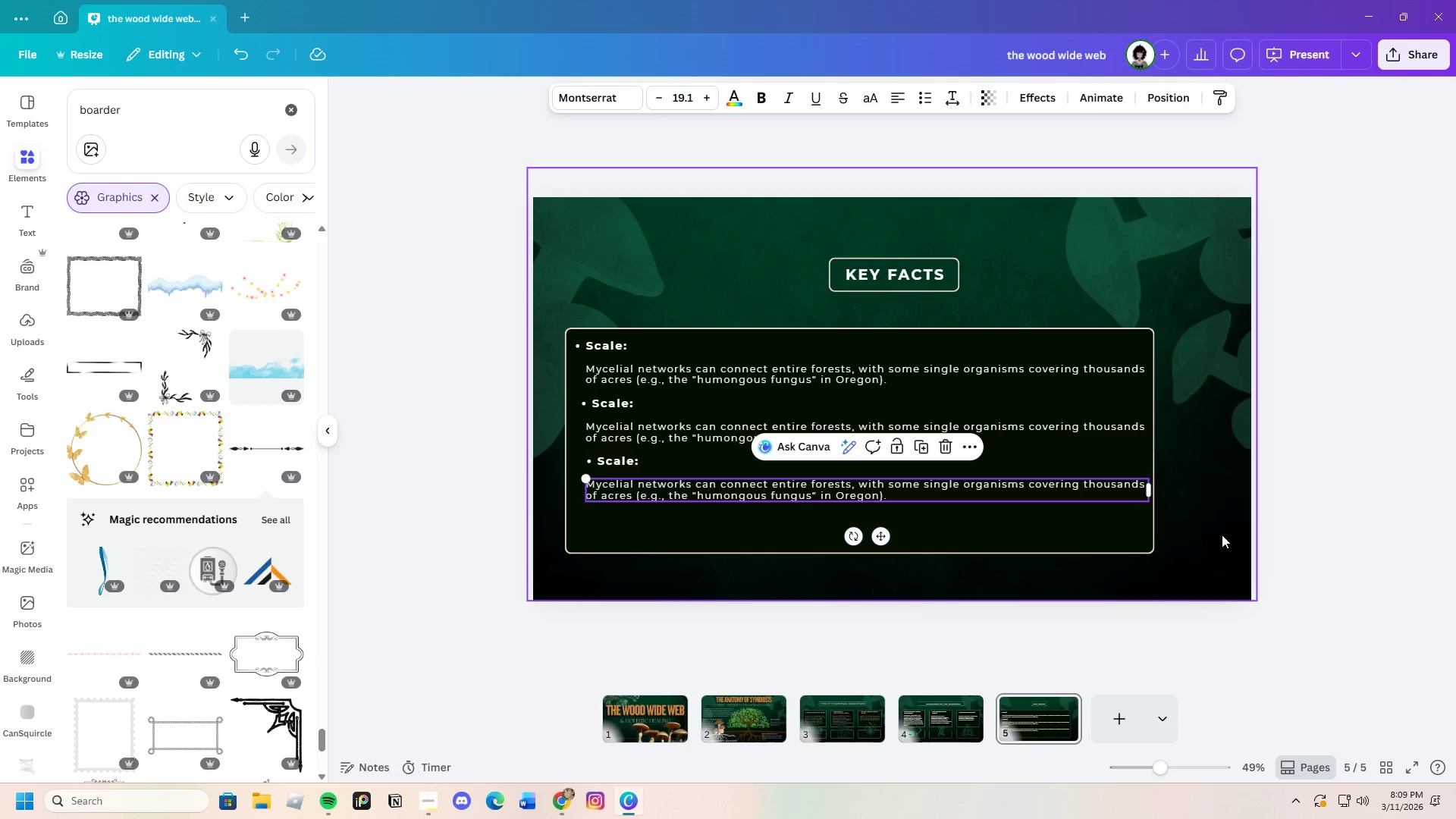 
left_click([1203, 531])
 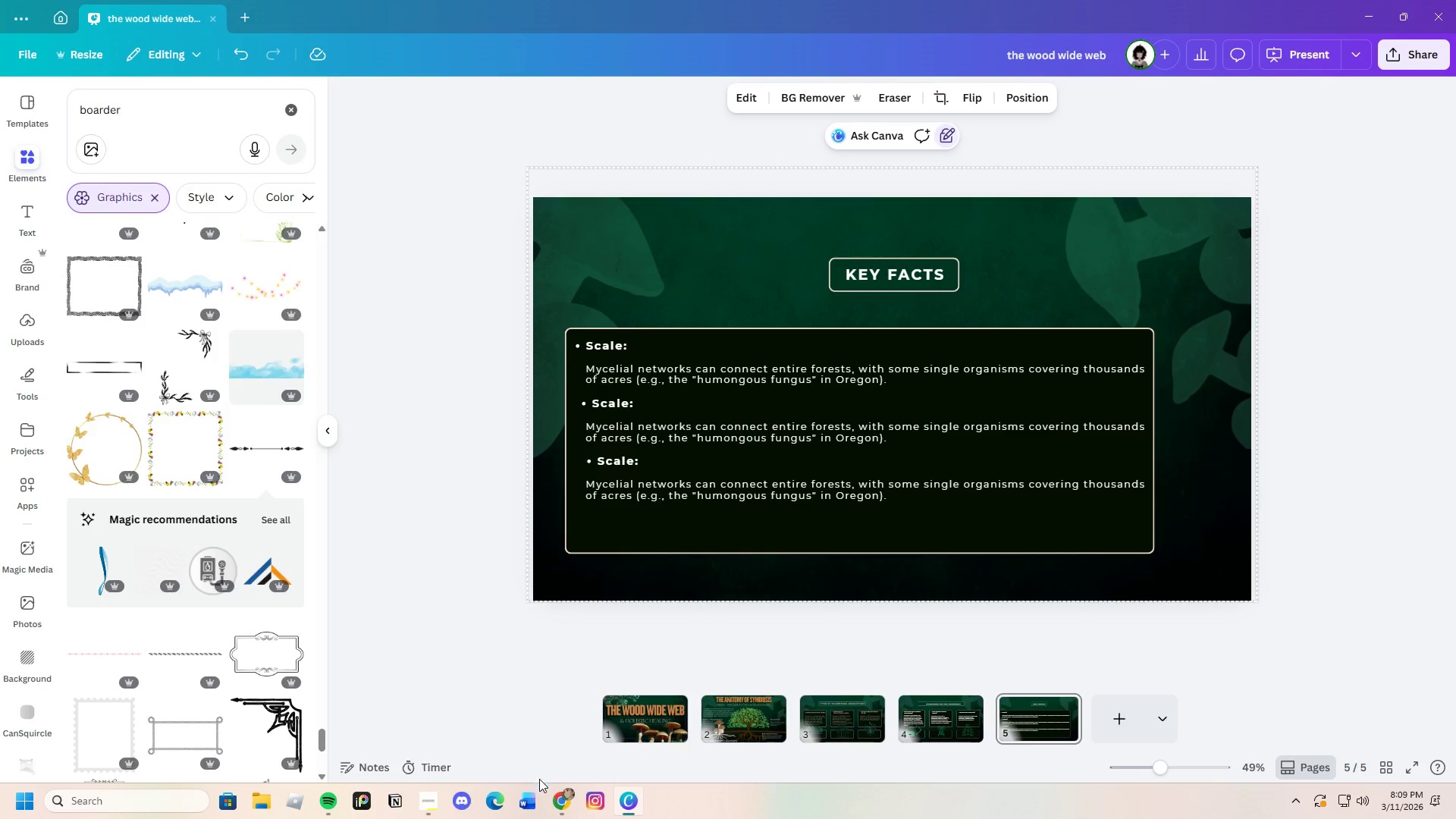 
left_click([557, 797])
 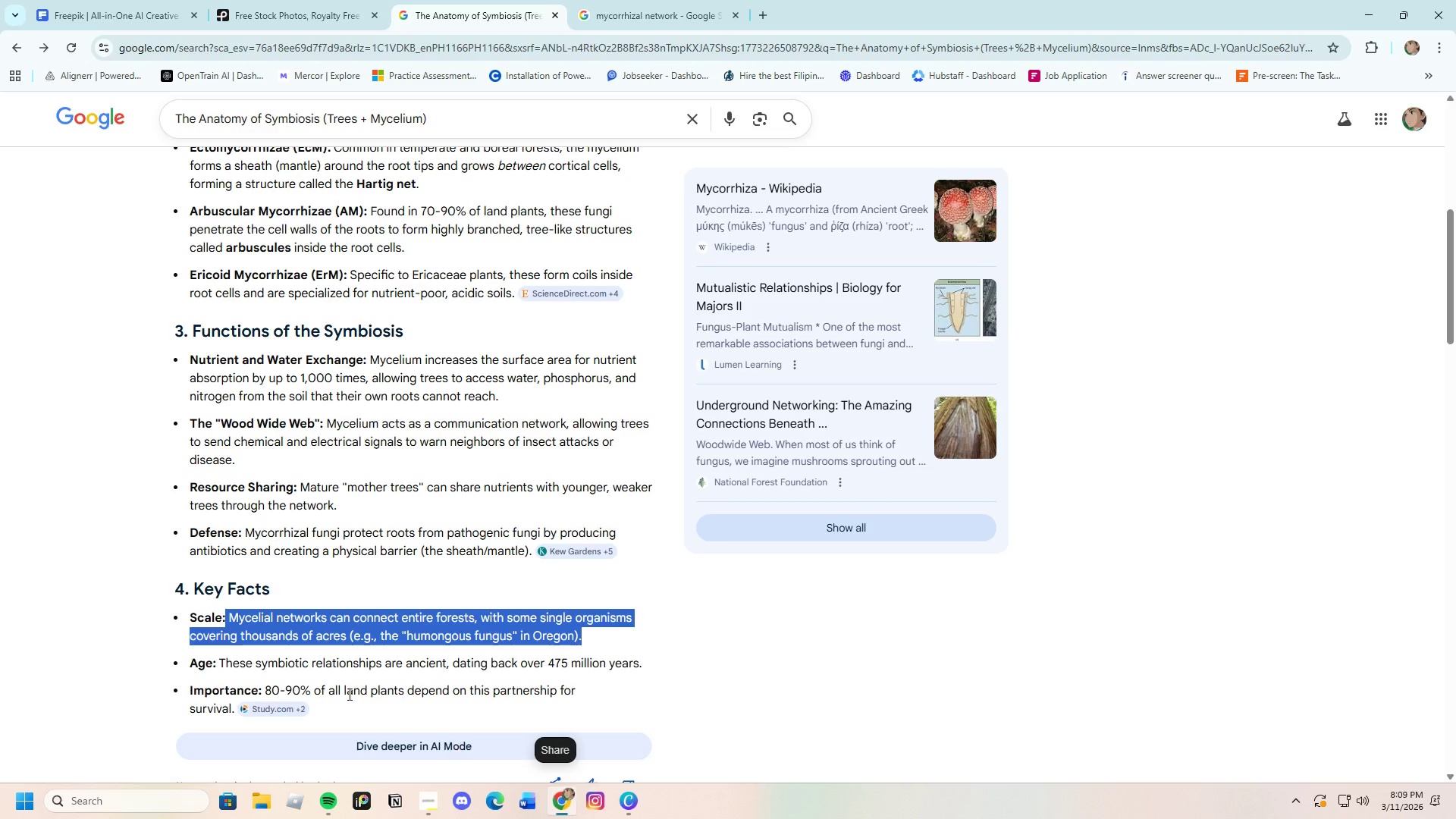 
scroll: coordinate [335, 681], scroll_direction: down, amount: 1.0
 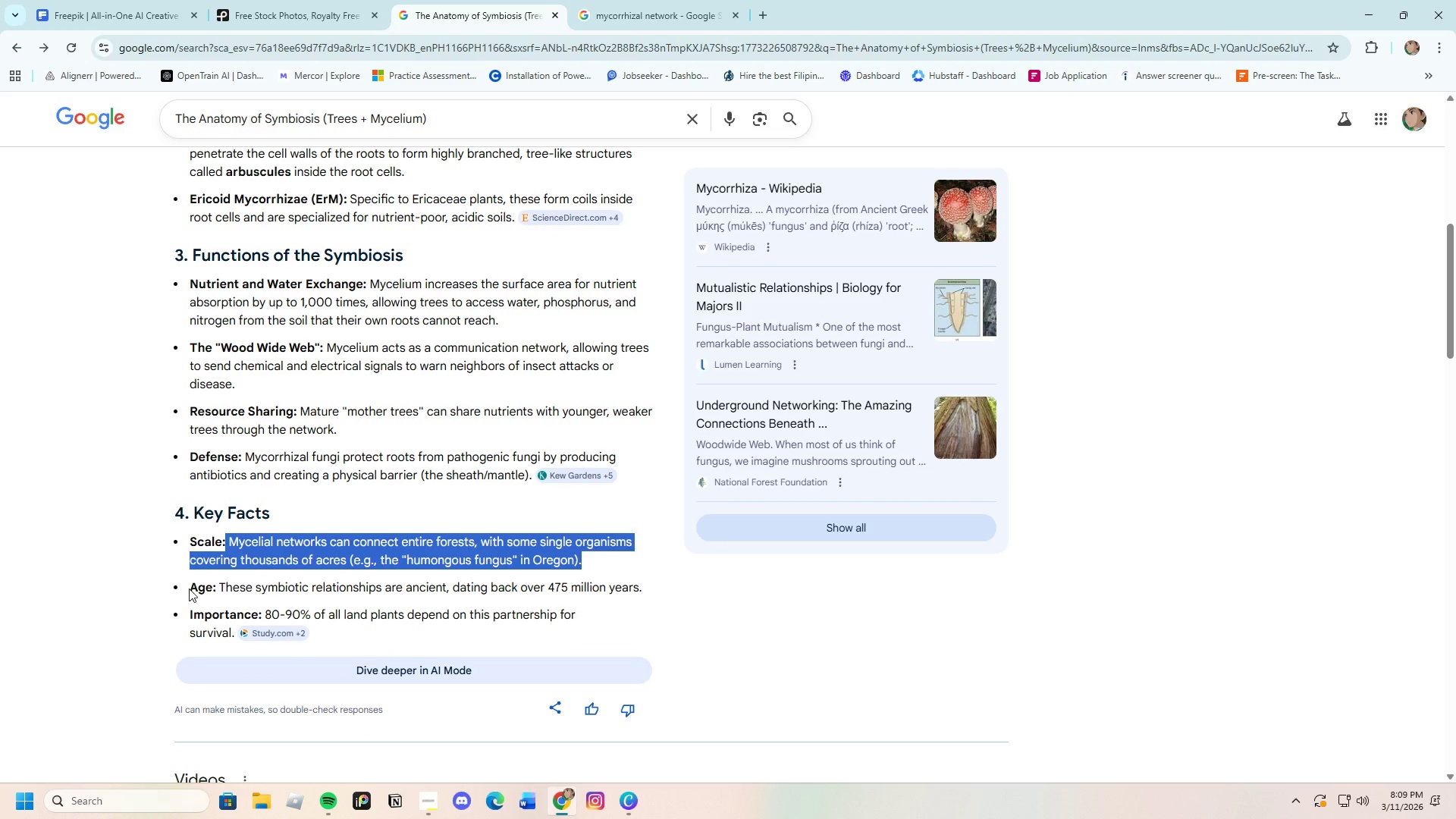 
left_click_drag(start_coordinate=[189, 588], to_coordinate=[215, 589])
 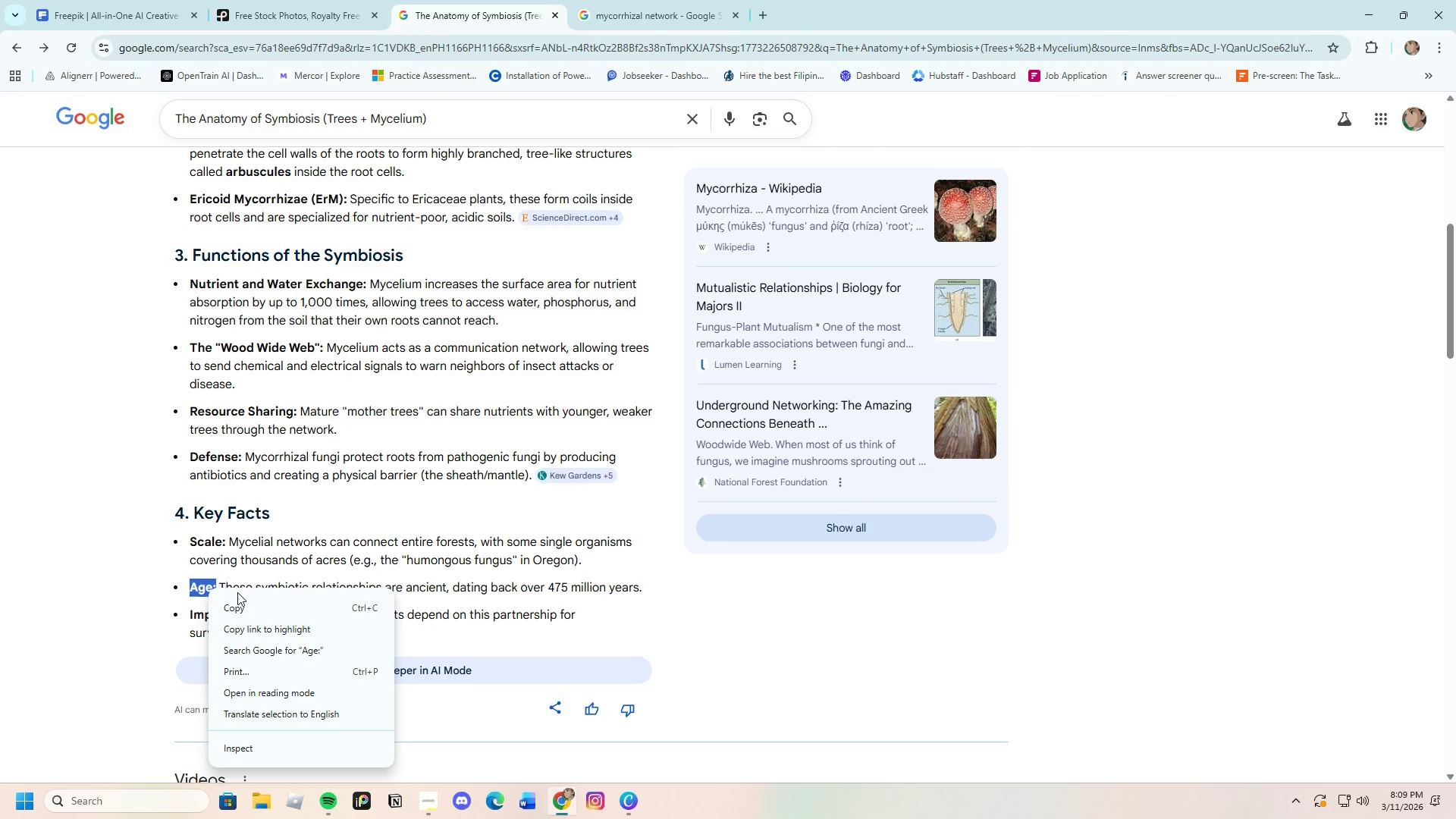 
left_click([237, 604])
 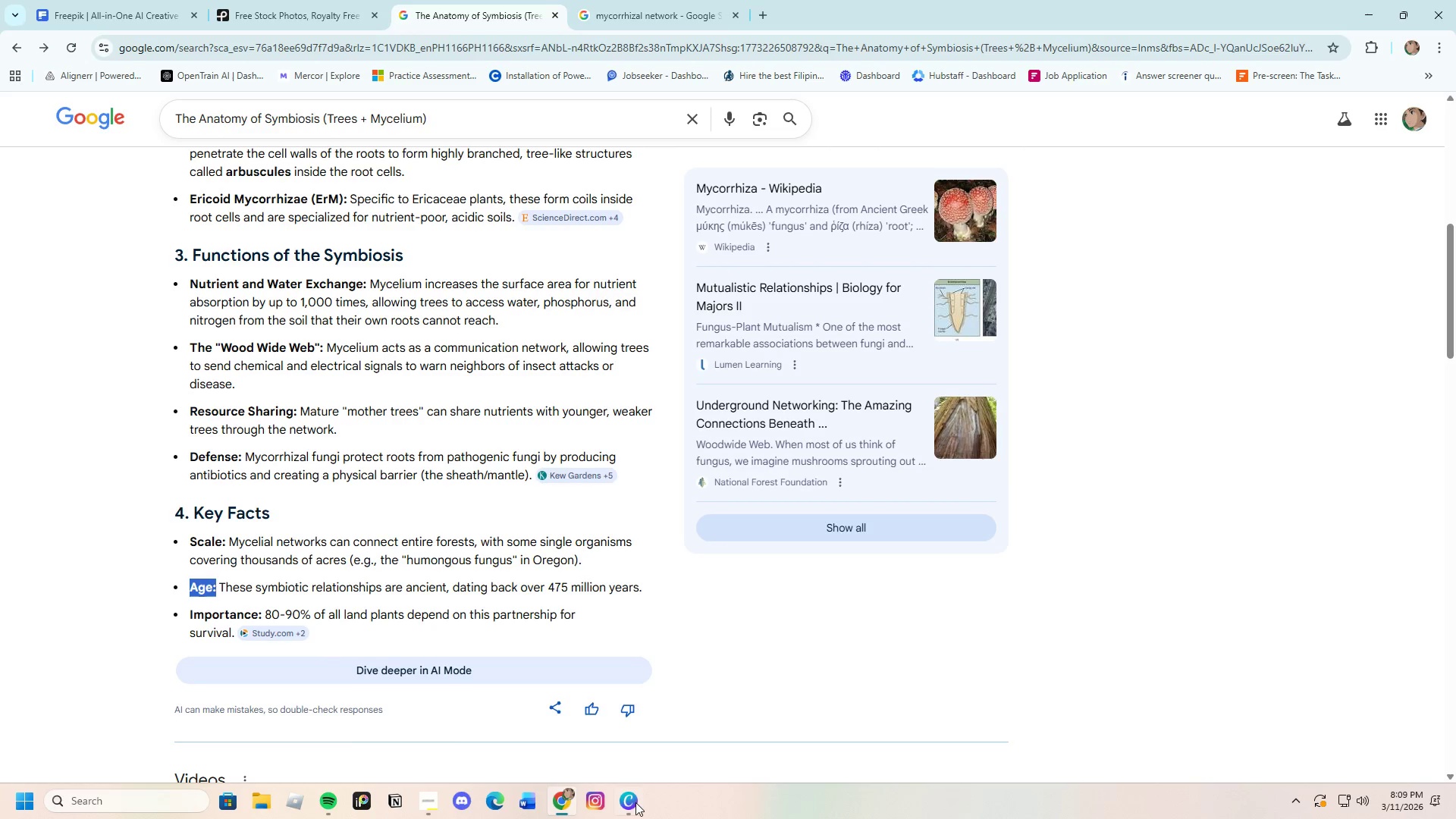 
left_click([634, 802])
 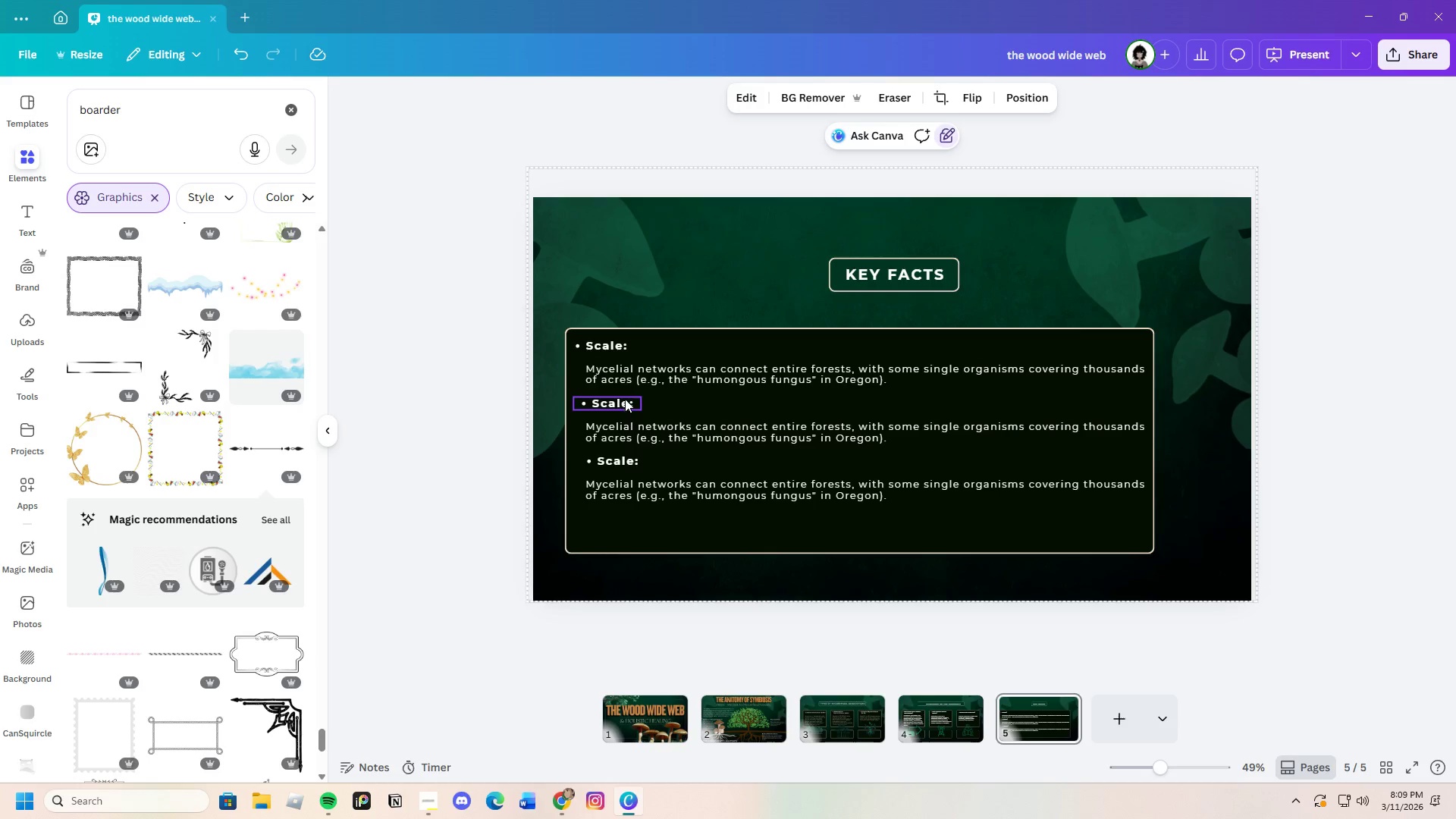 
double_click([625, 399])
 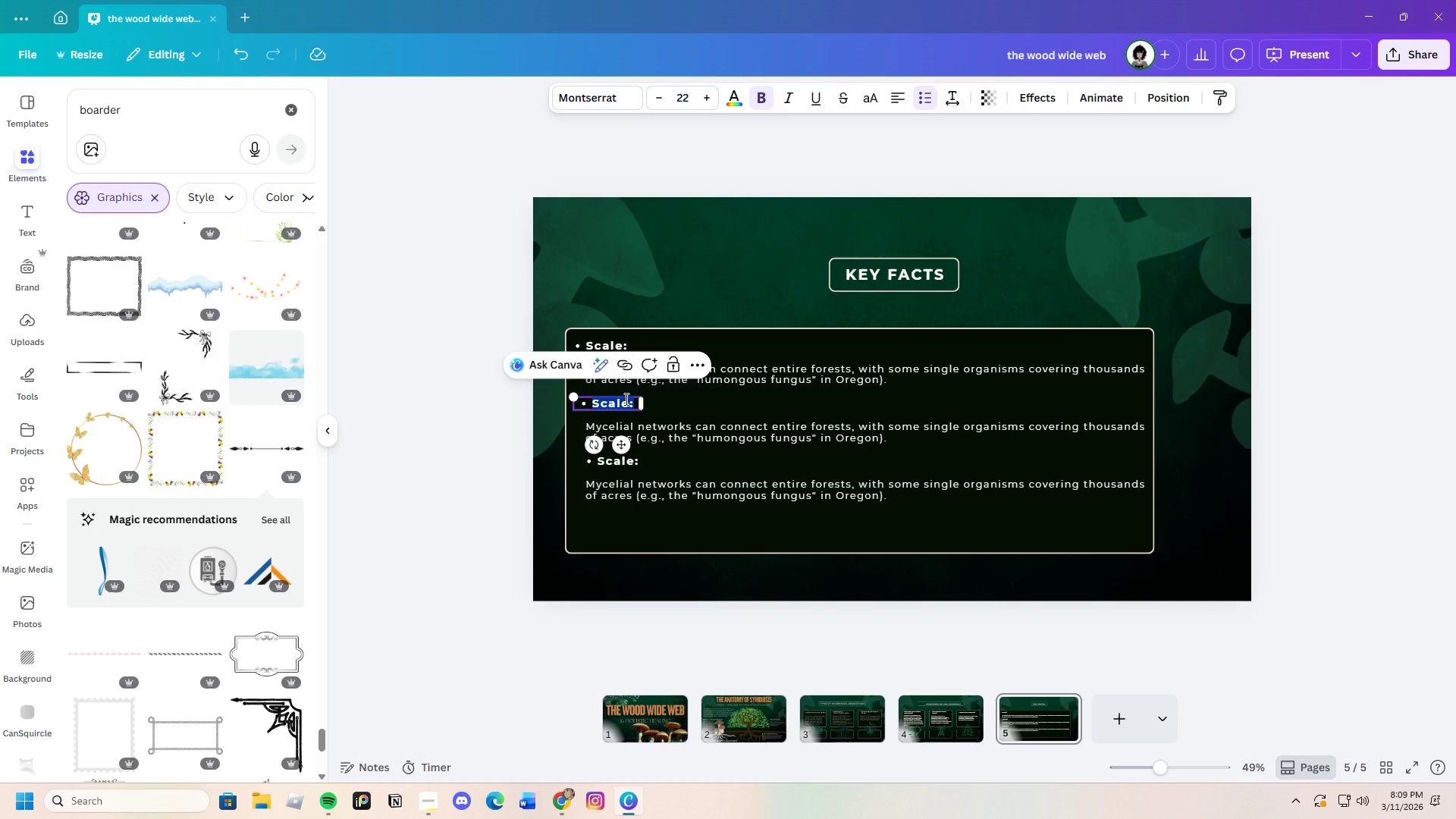 
key(Backspace)
 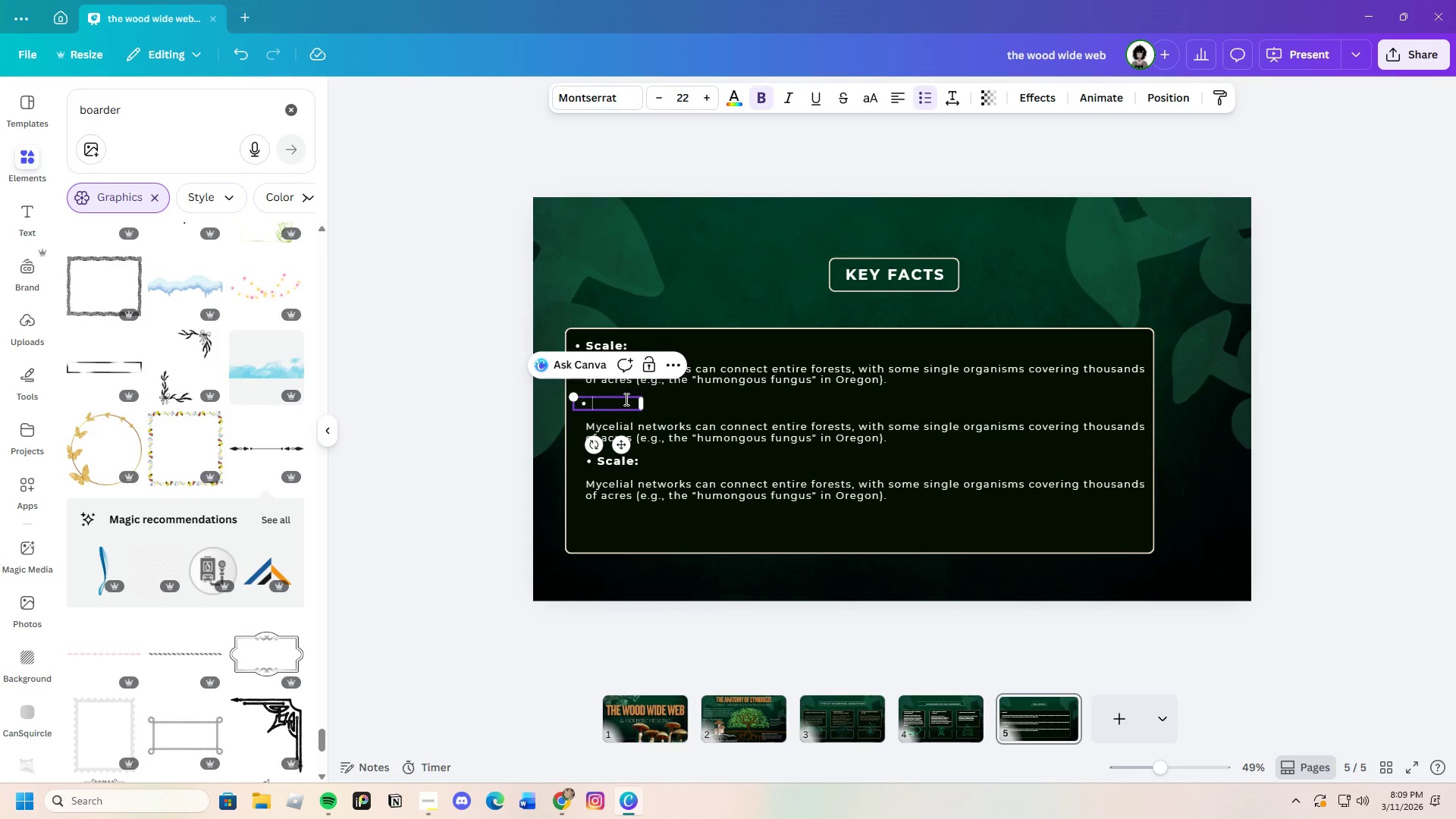 
key(Control+V)
 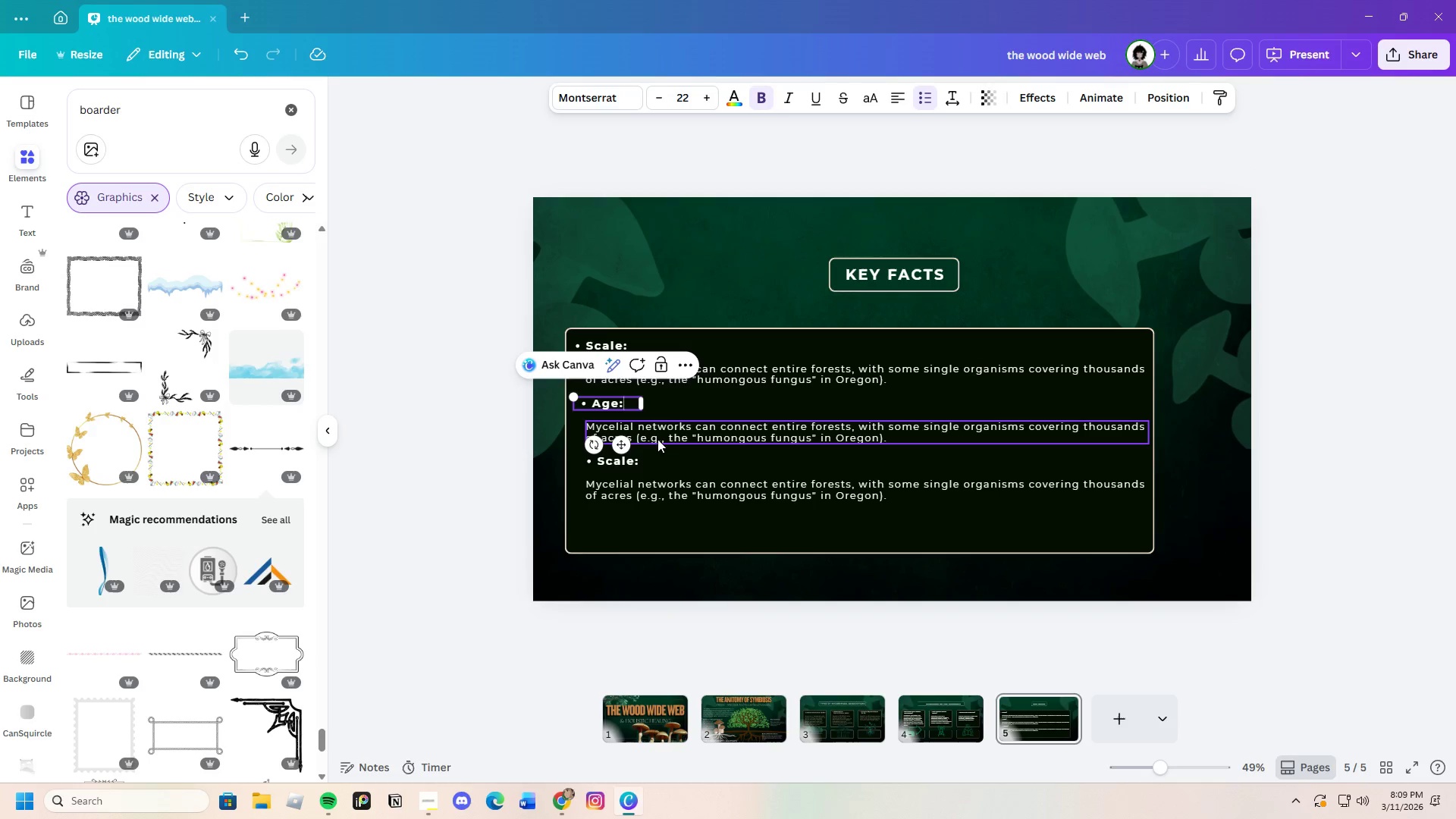 
left_click([663, 457])
 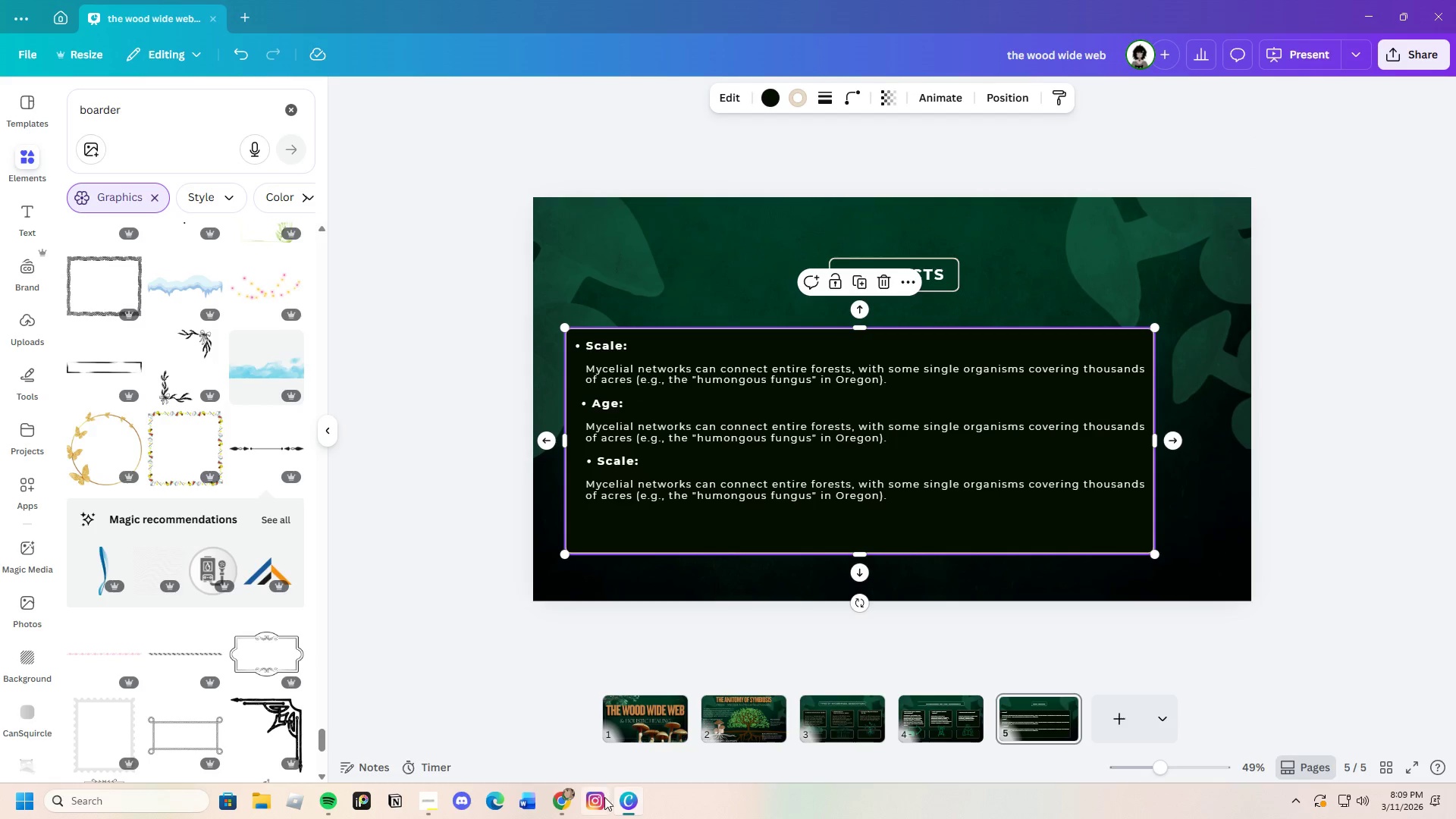 
left_click([556, 801])
 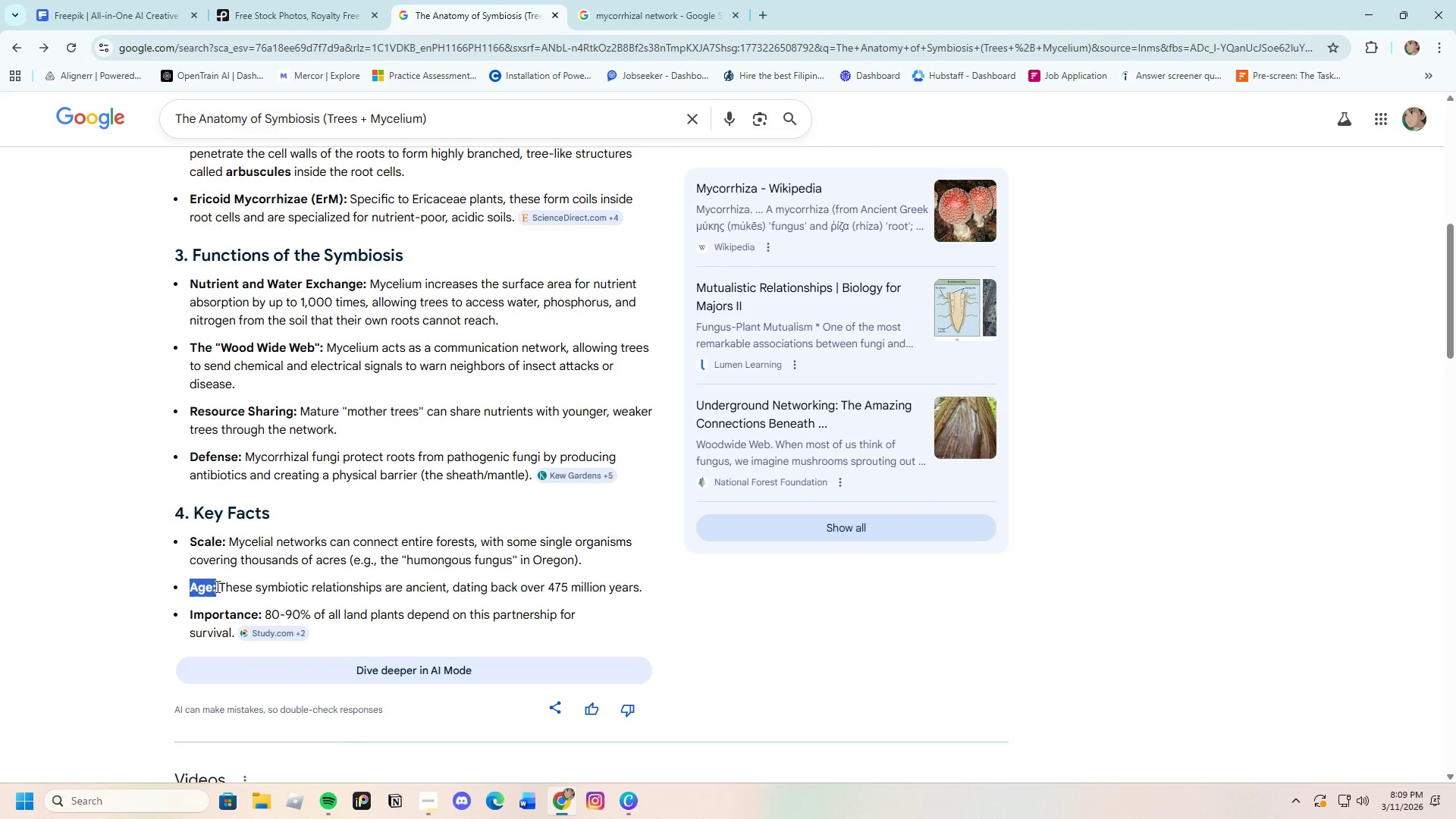 
left_click([219, 586])
 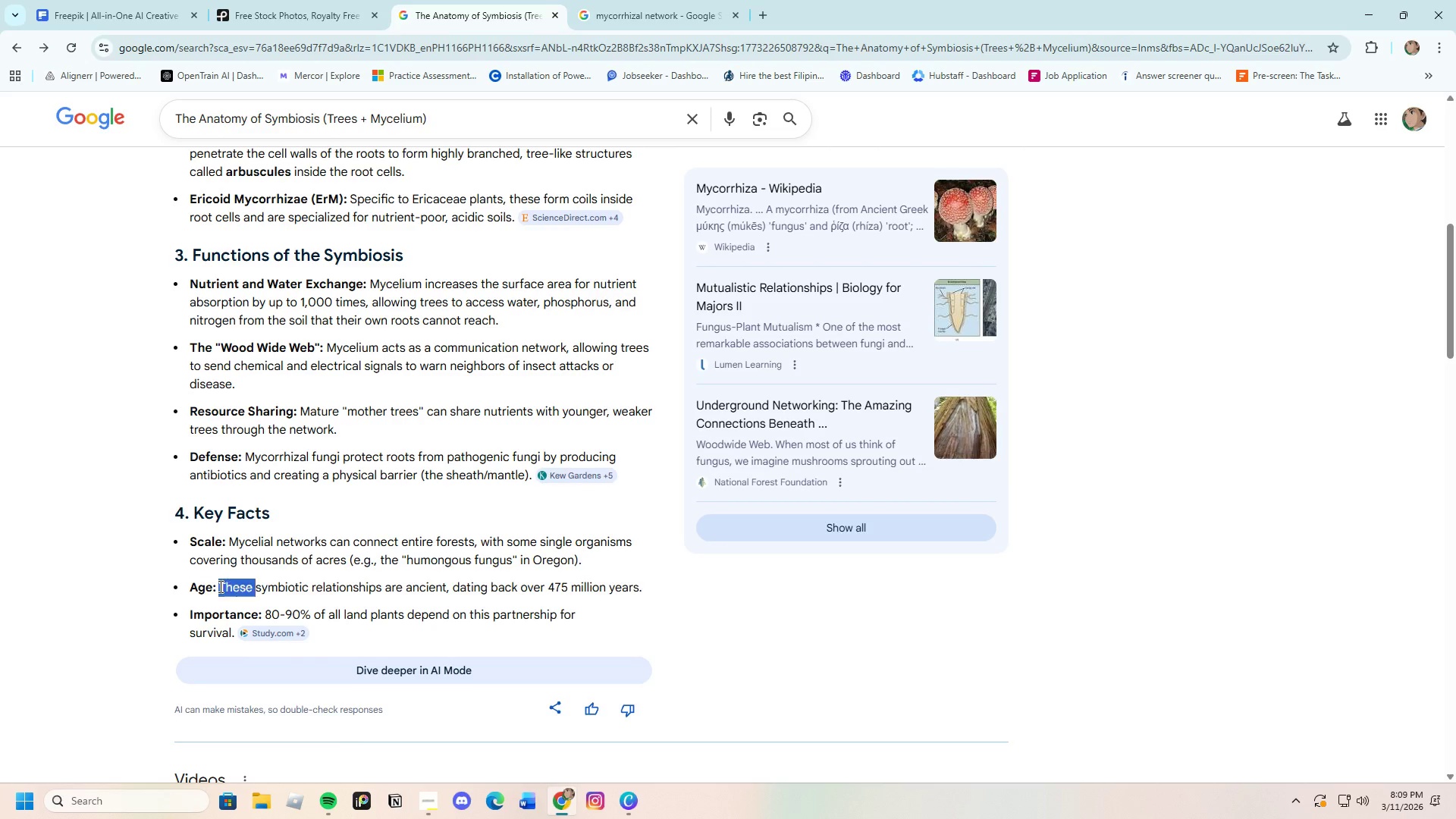 
left_click_drag(start_coordinate=[219, 586], to_coordinate=[640, 582])
 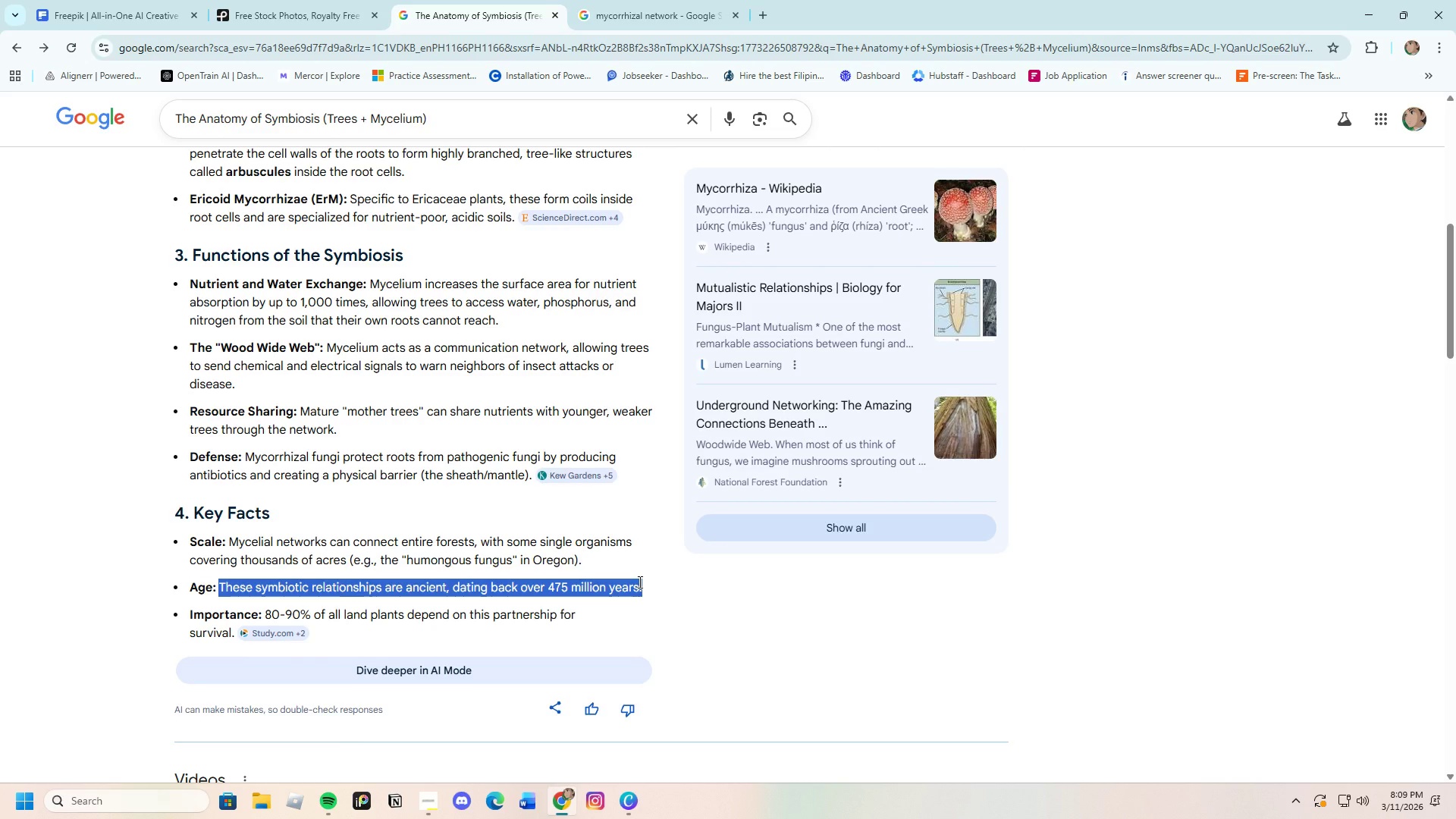 
right_click([639, 582])
 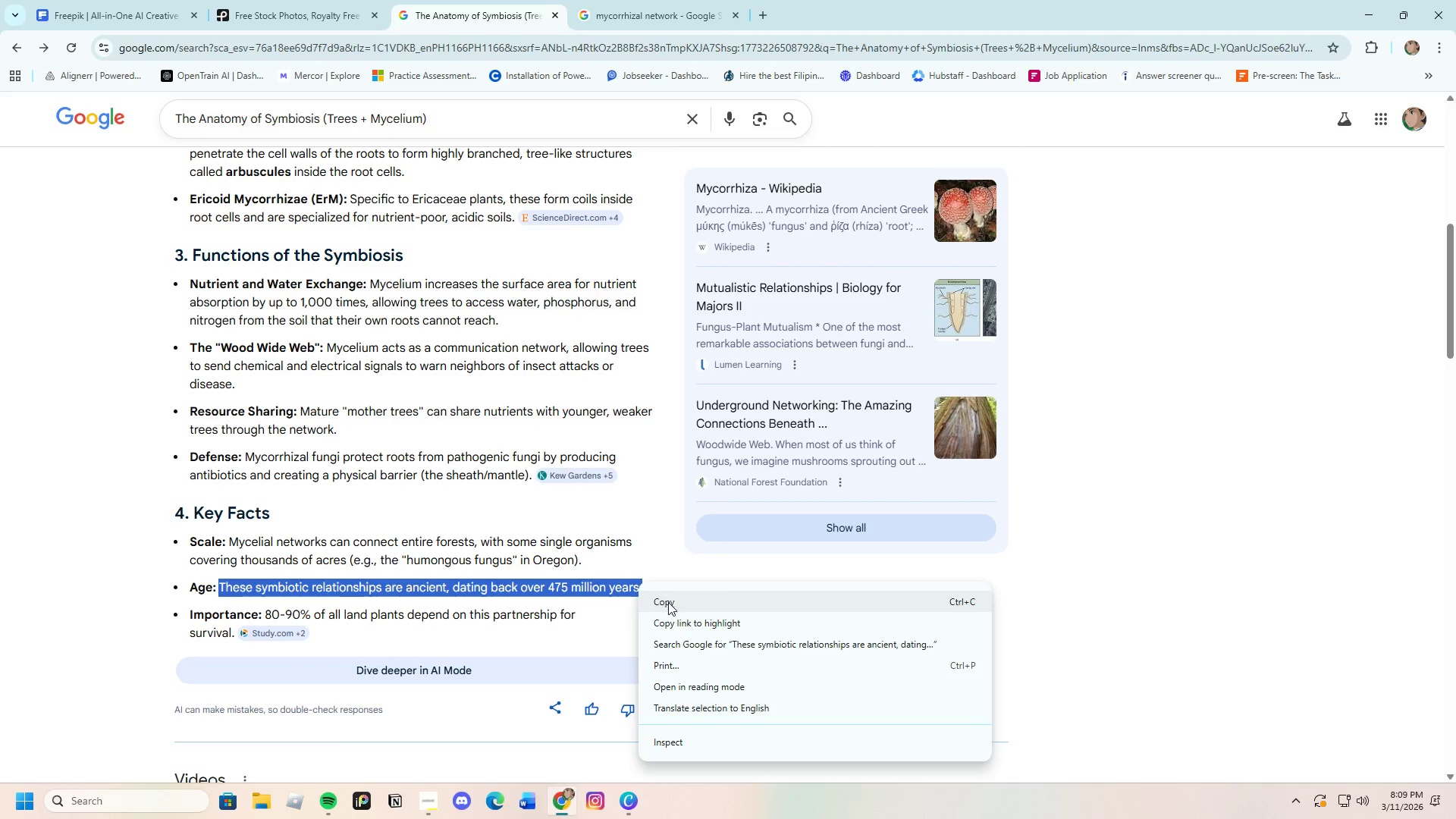 
left_click([669, 604])
 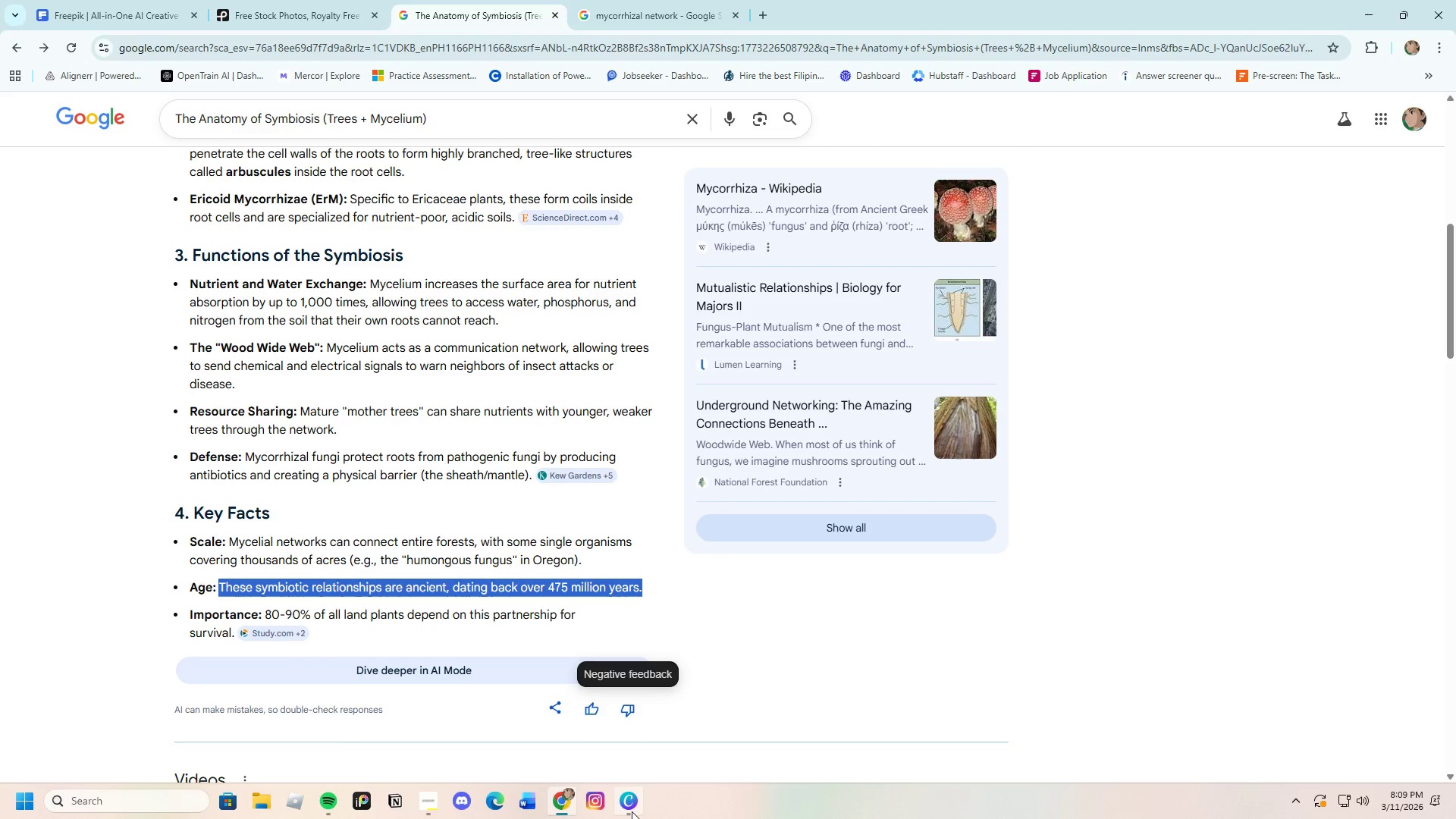 
left_click([623, 808])
 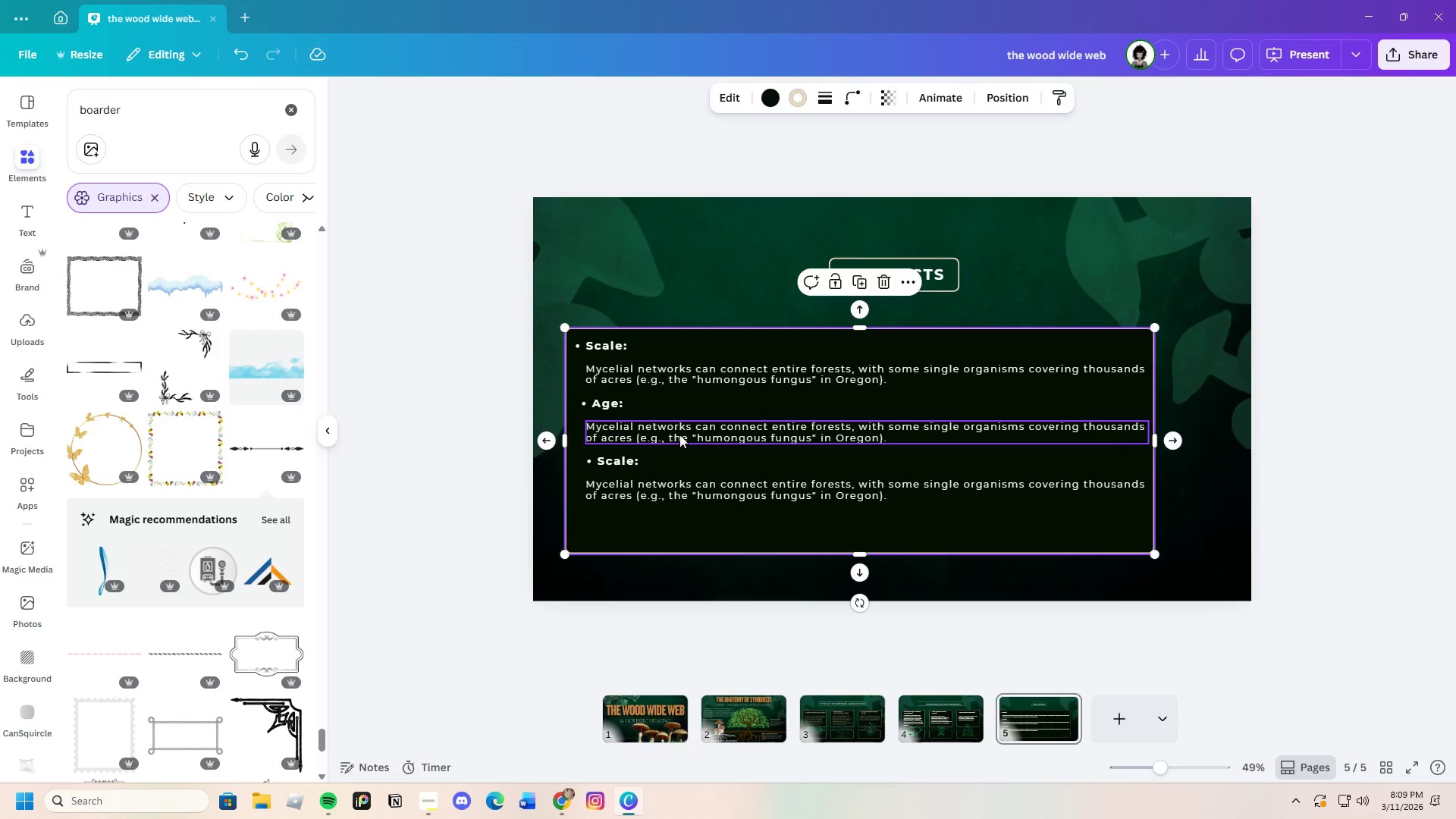 
double_click([679, 435])
 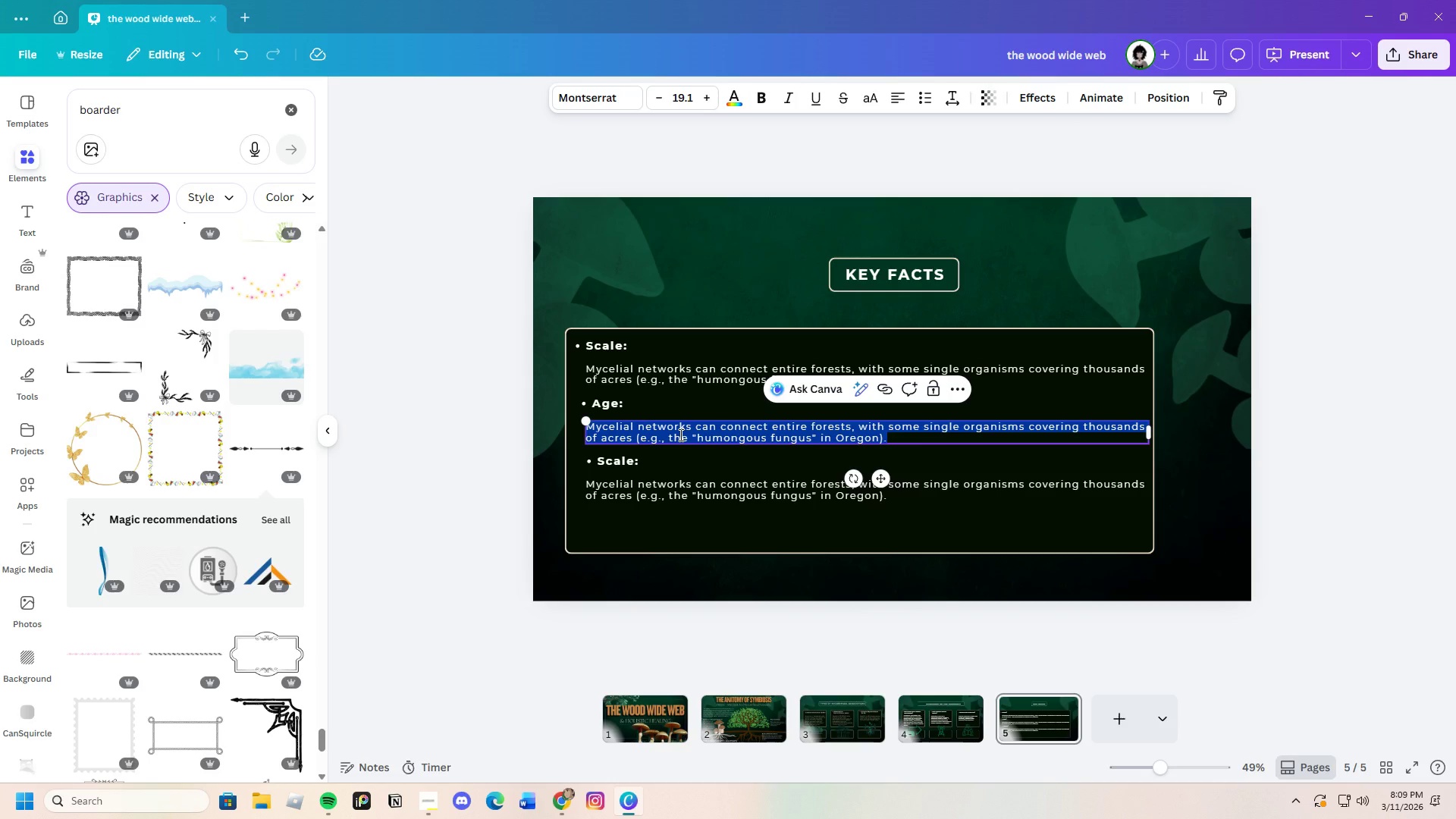 
key(Backspace)
 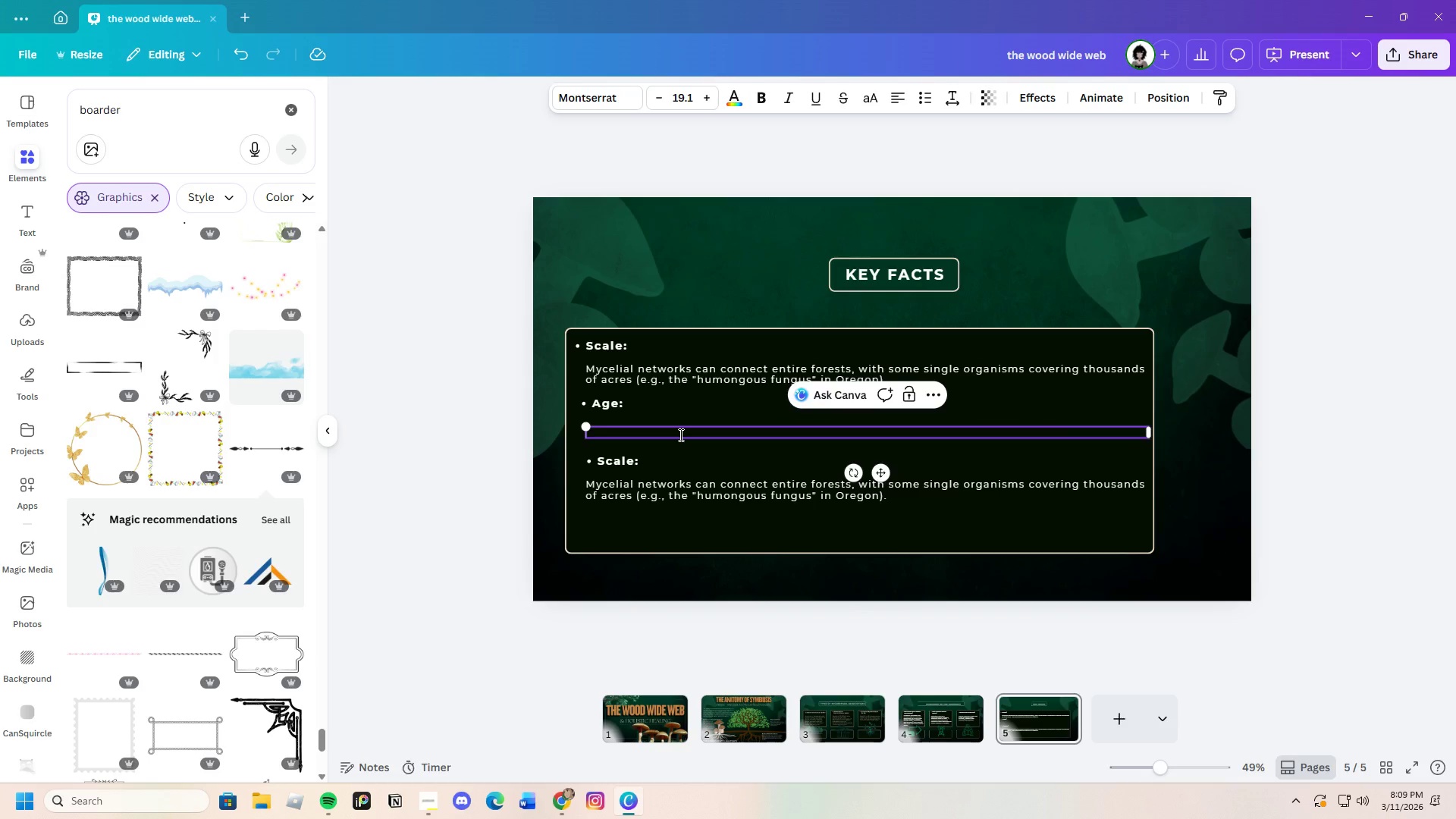 
key(Control+V)
 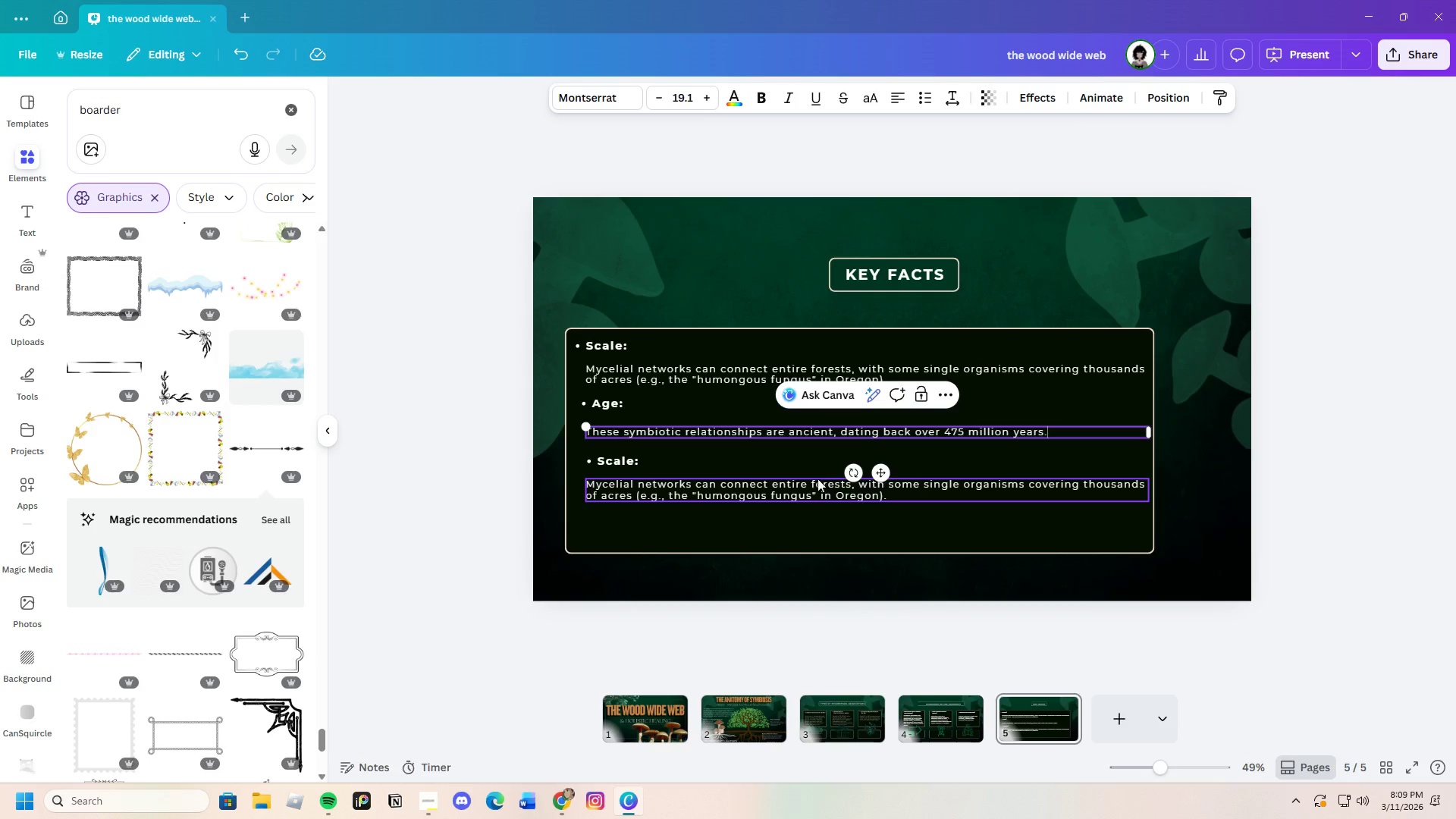 
left_click([666, 529])
 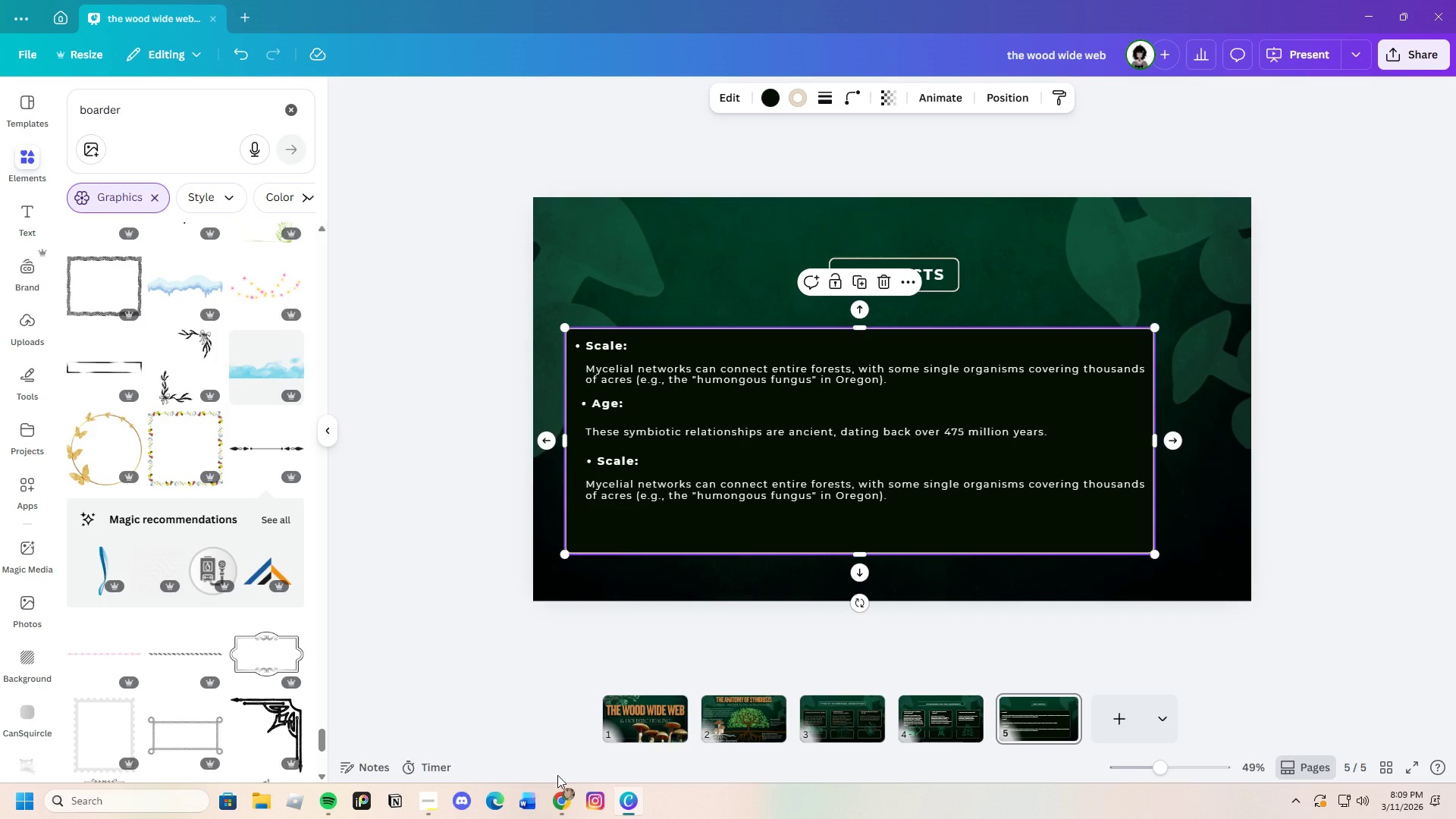 
left_click([564, 799])
 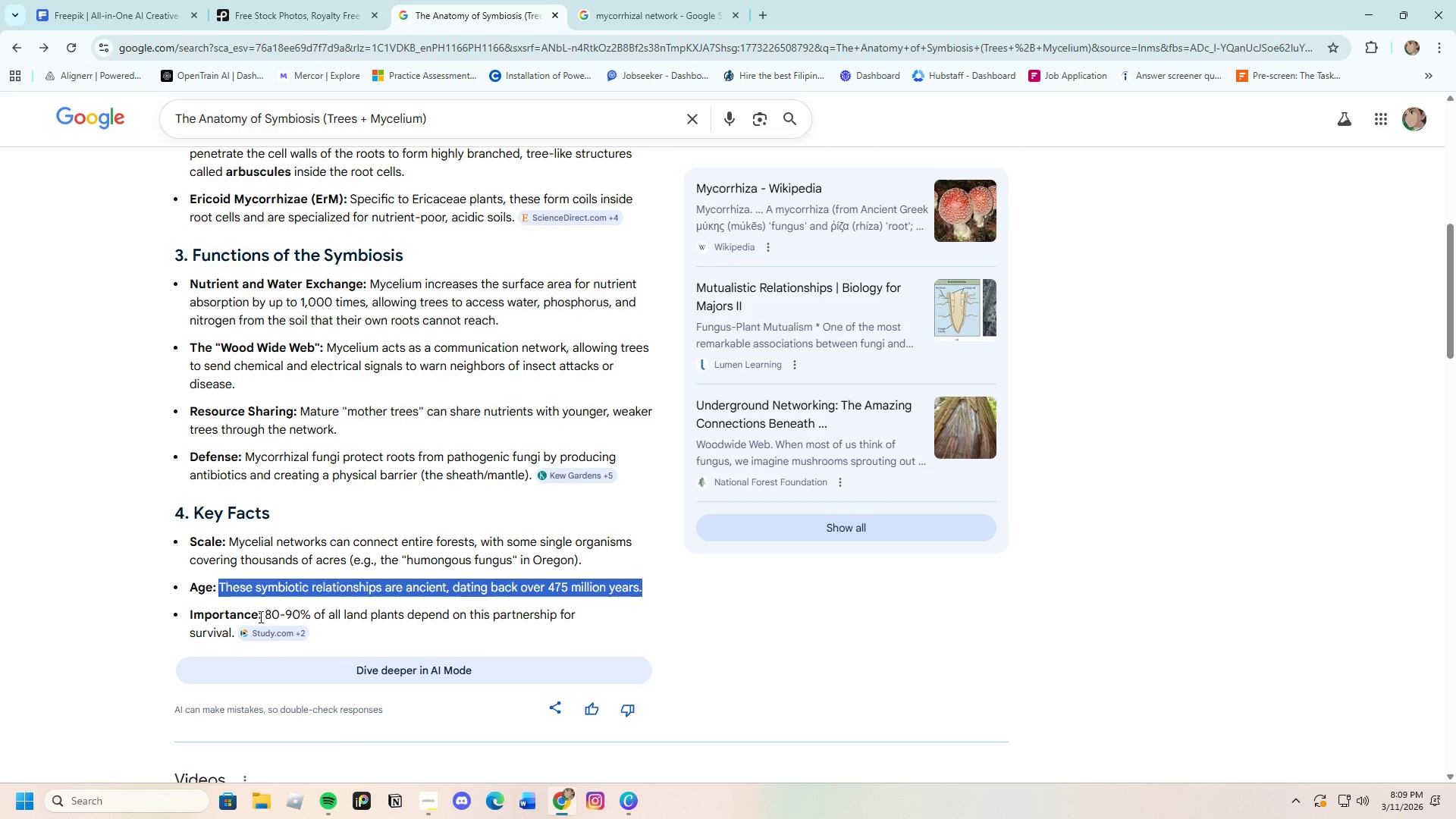 
left_click_drag(start_coordinate=[263, 616], to_coordinate=[179, 613])
 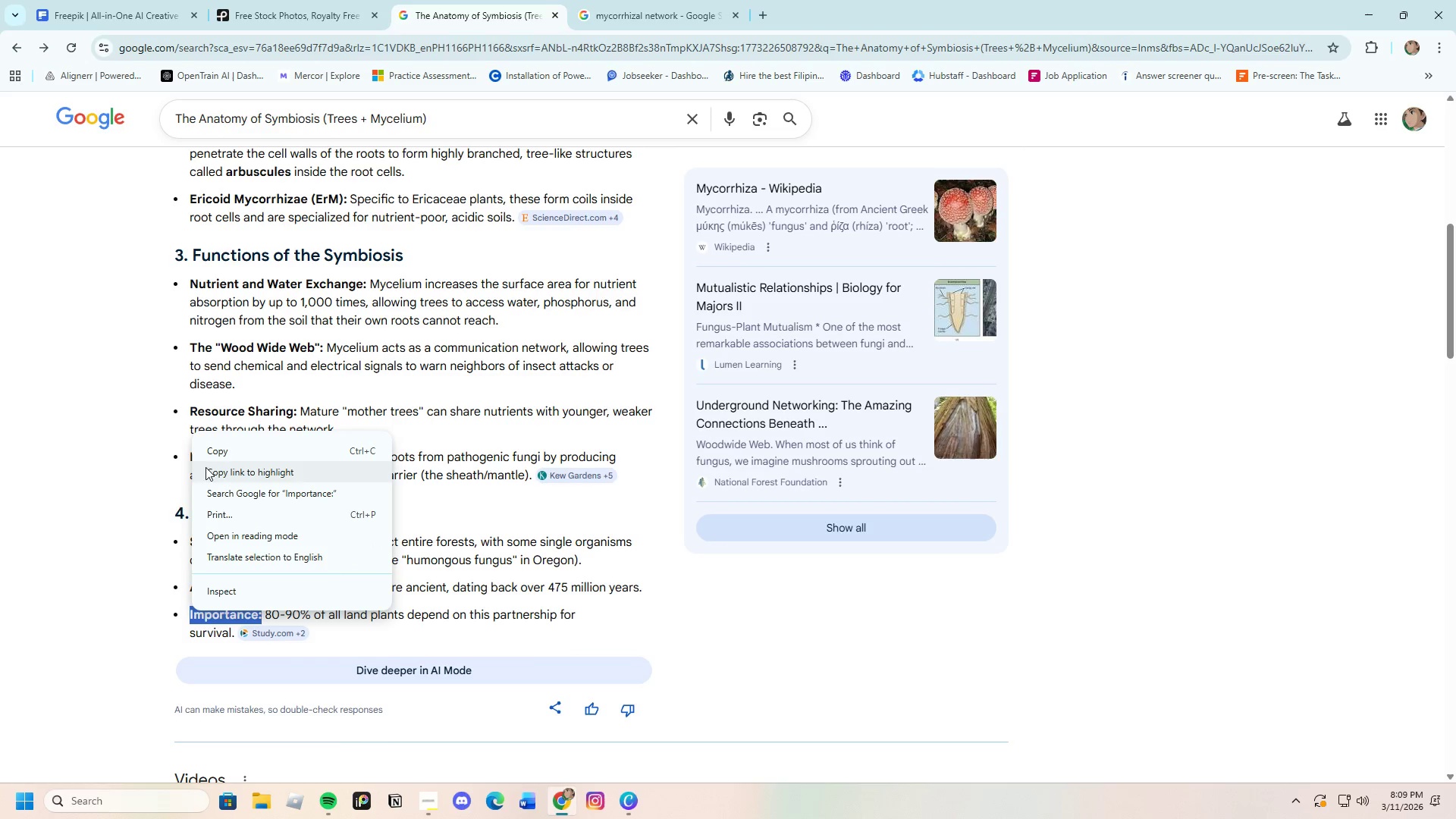 
left_click([216, 454])
 